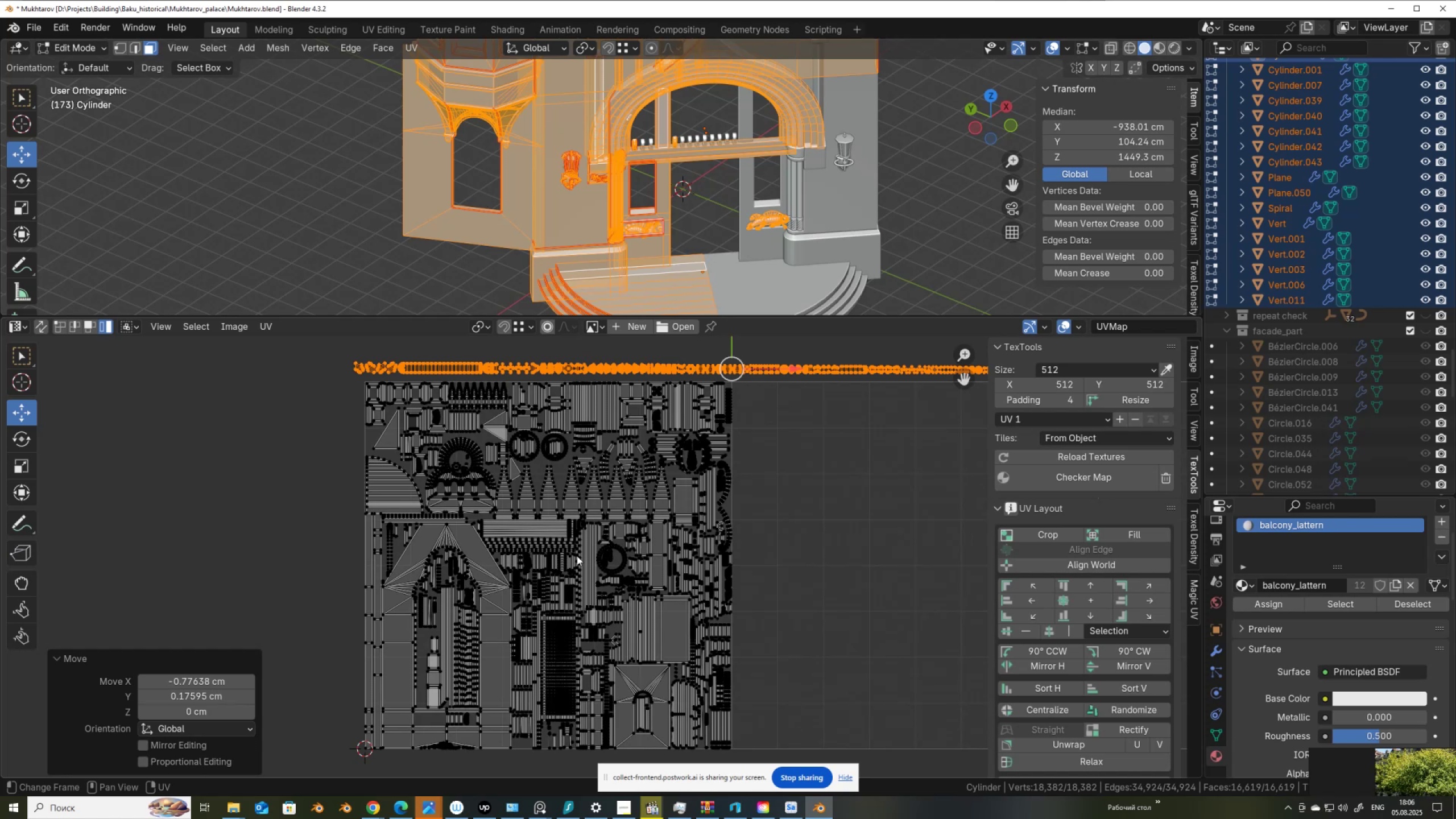 
scroll: coordinate [598, 561], scroll_direction: up, amount: 6.0
 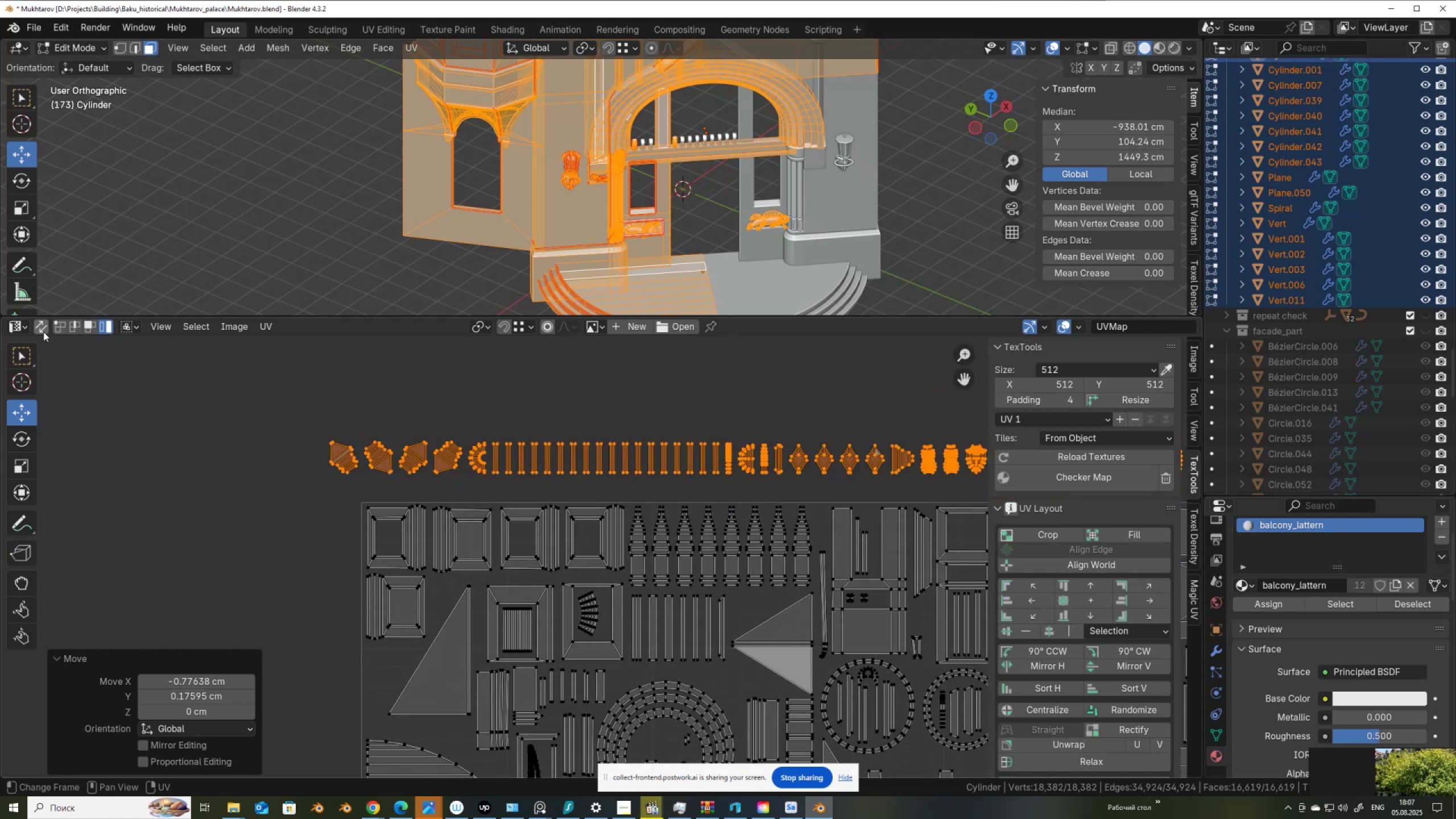 
left_click([42, 330])
 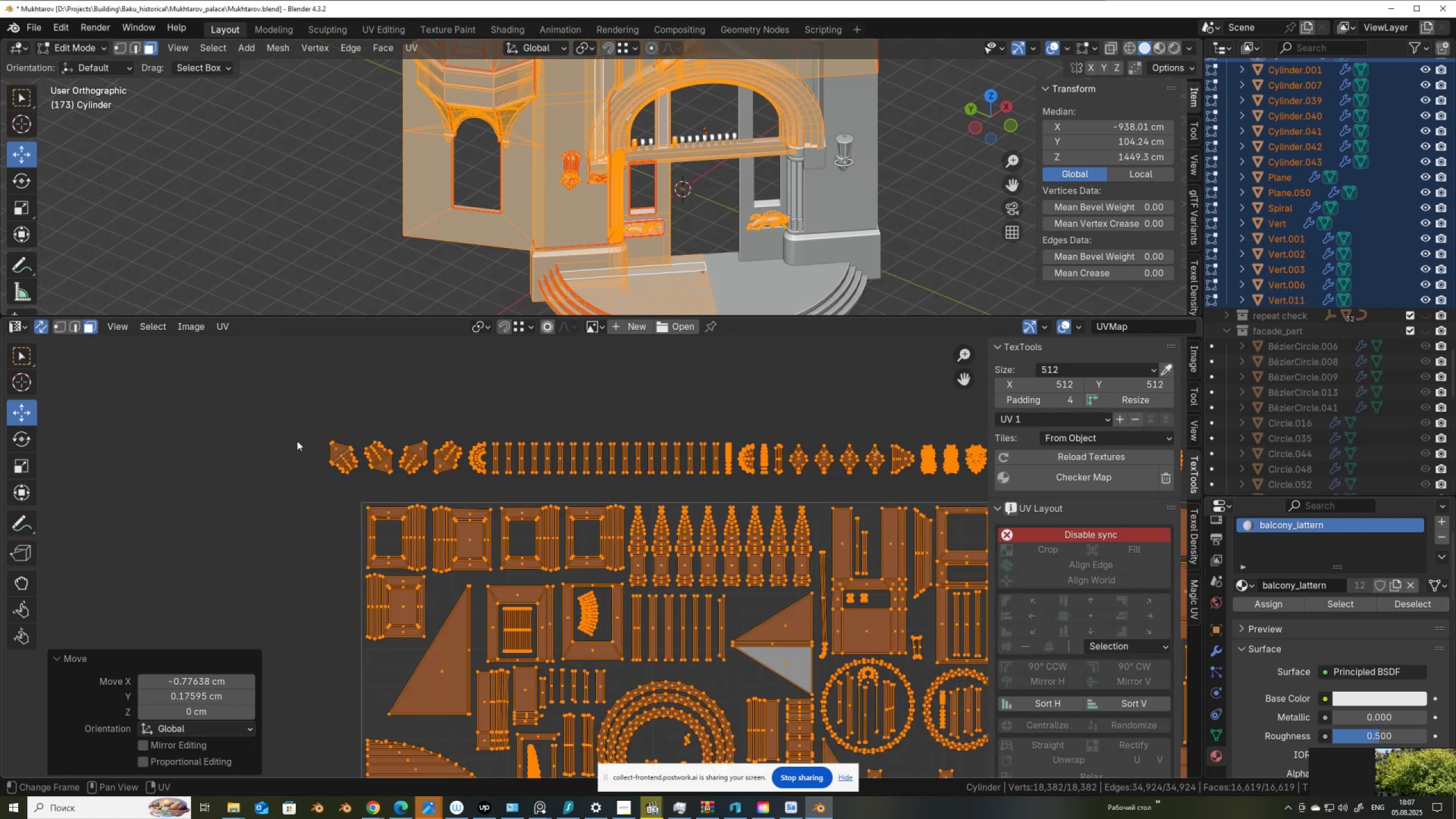 
left_click_drag(start_coordinate=[300, 427], to_coordinate=[466, 477])
 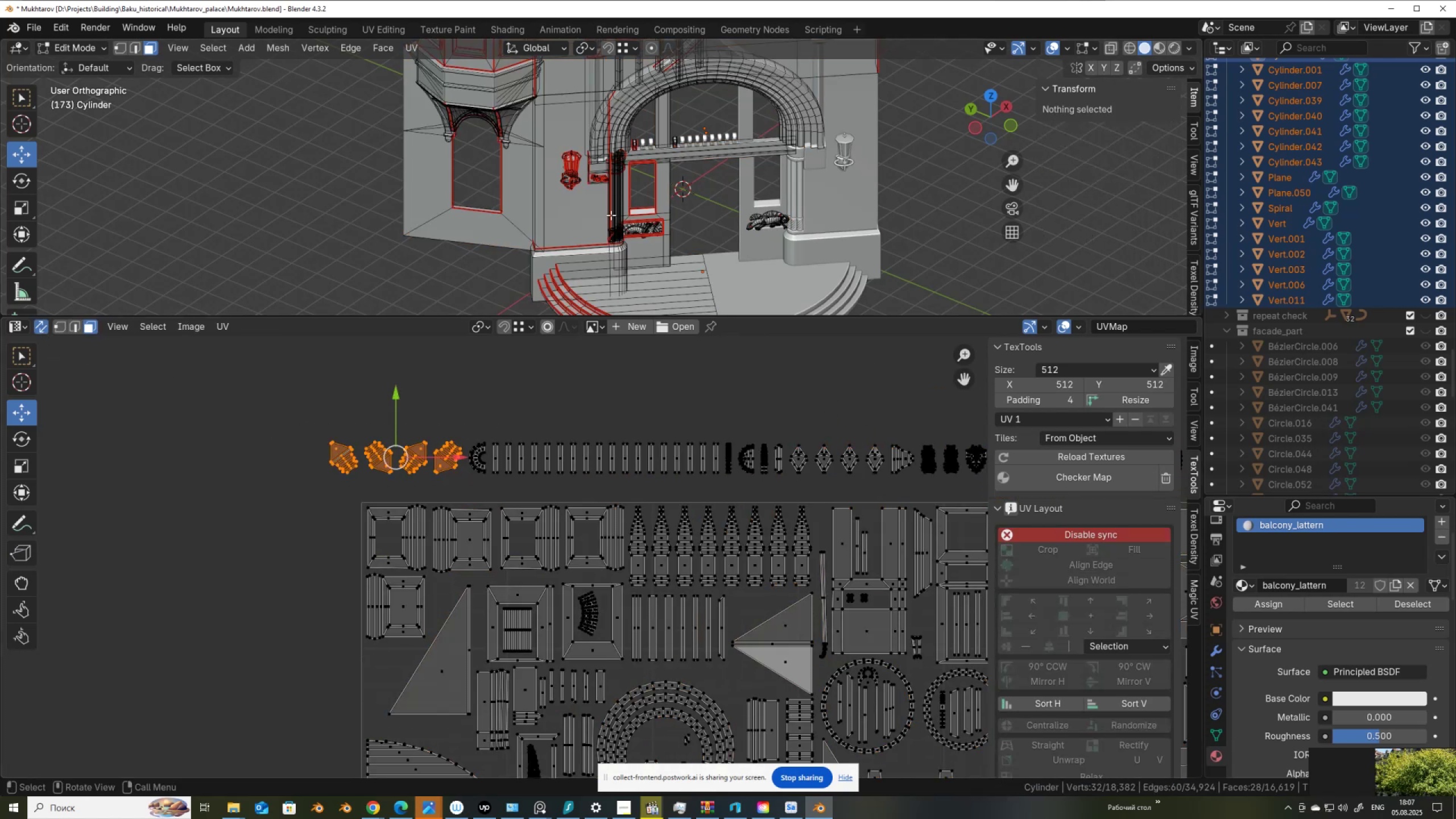 
key(NumpadDecimal)
 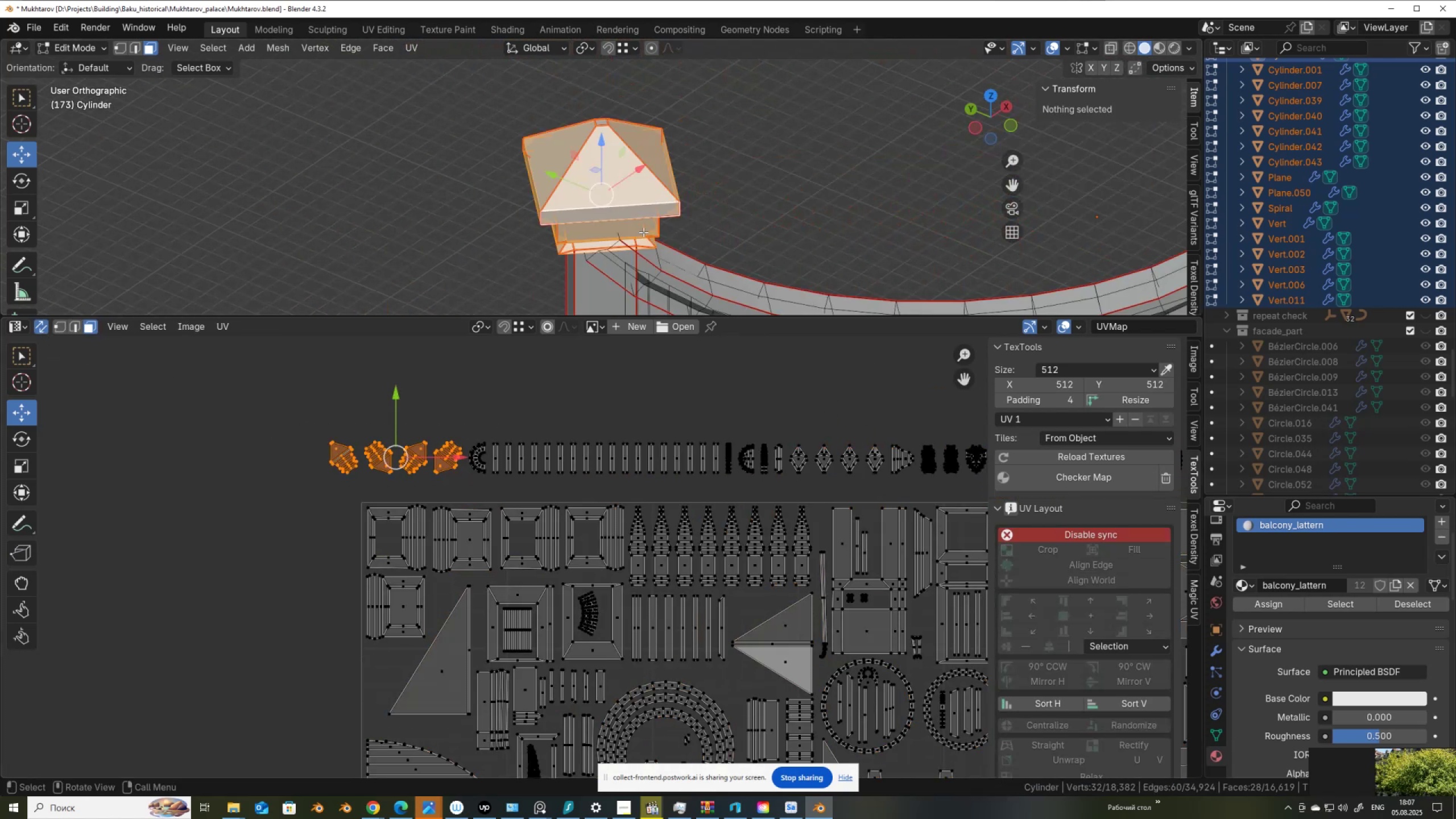 
scroll: coordinate [632, 250], scroll_direction: down, amount: 7.0
 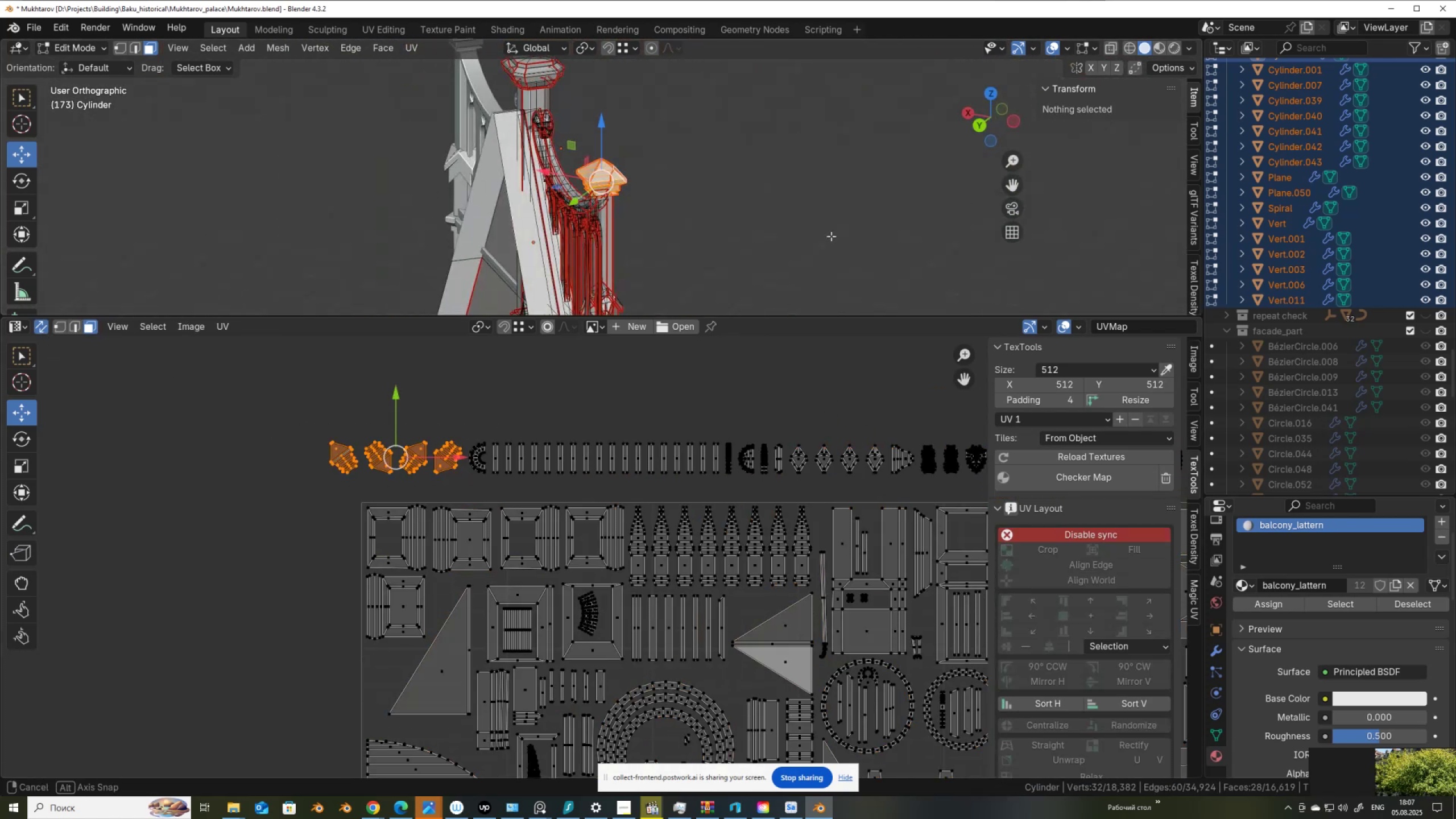 
scroll: coordinate [462, 451], scroll_direction: up, amount: 1.0
 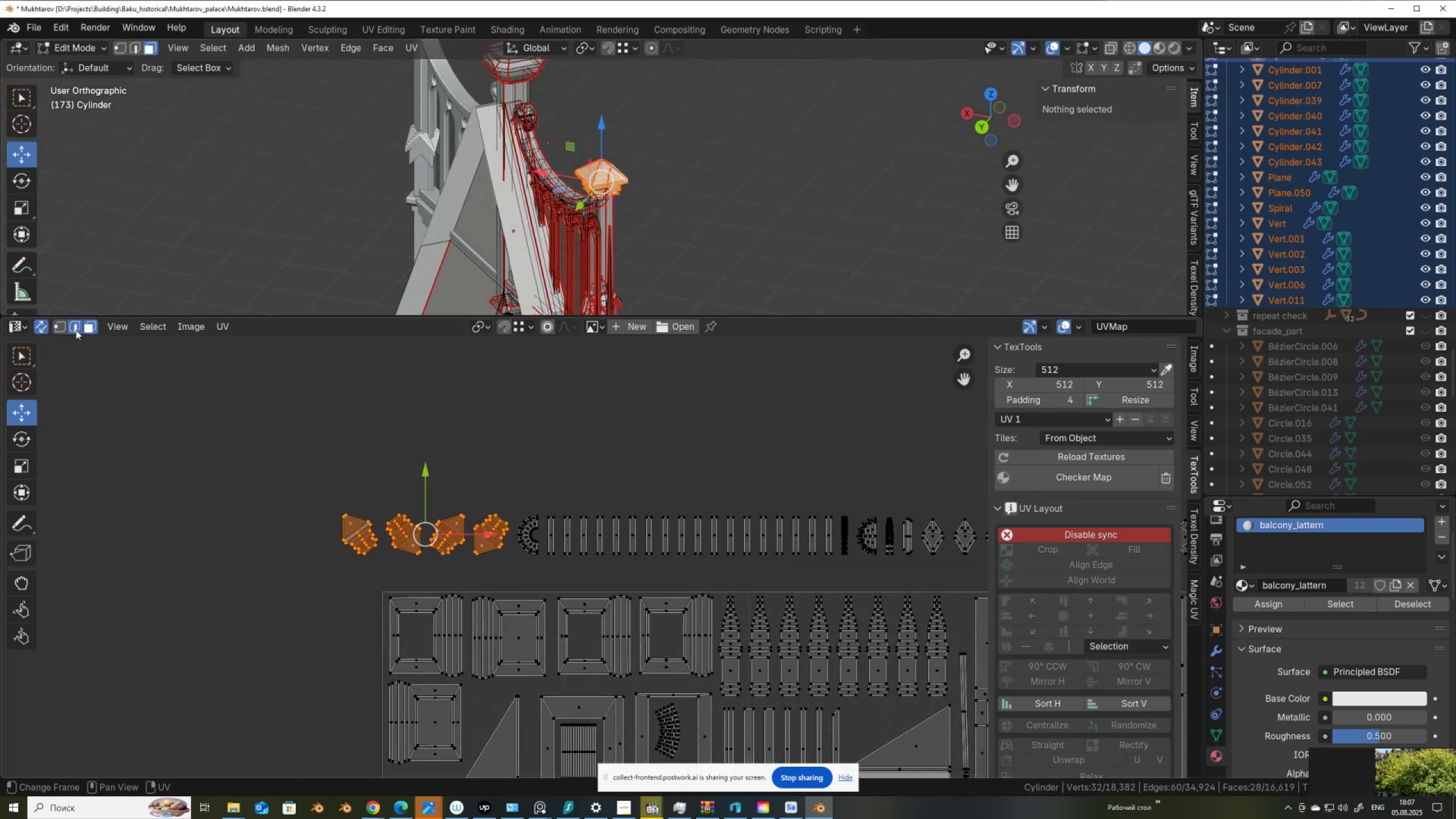 
left_click([358, 529])
 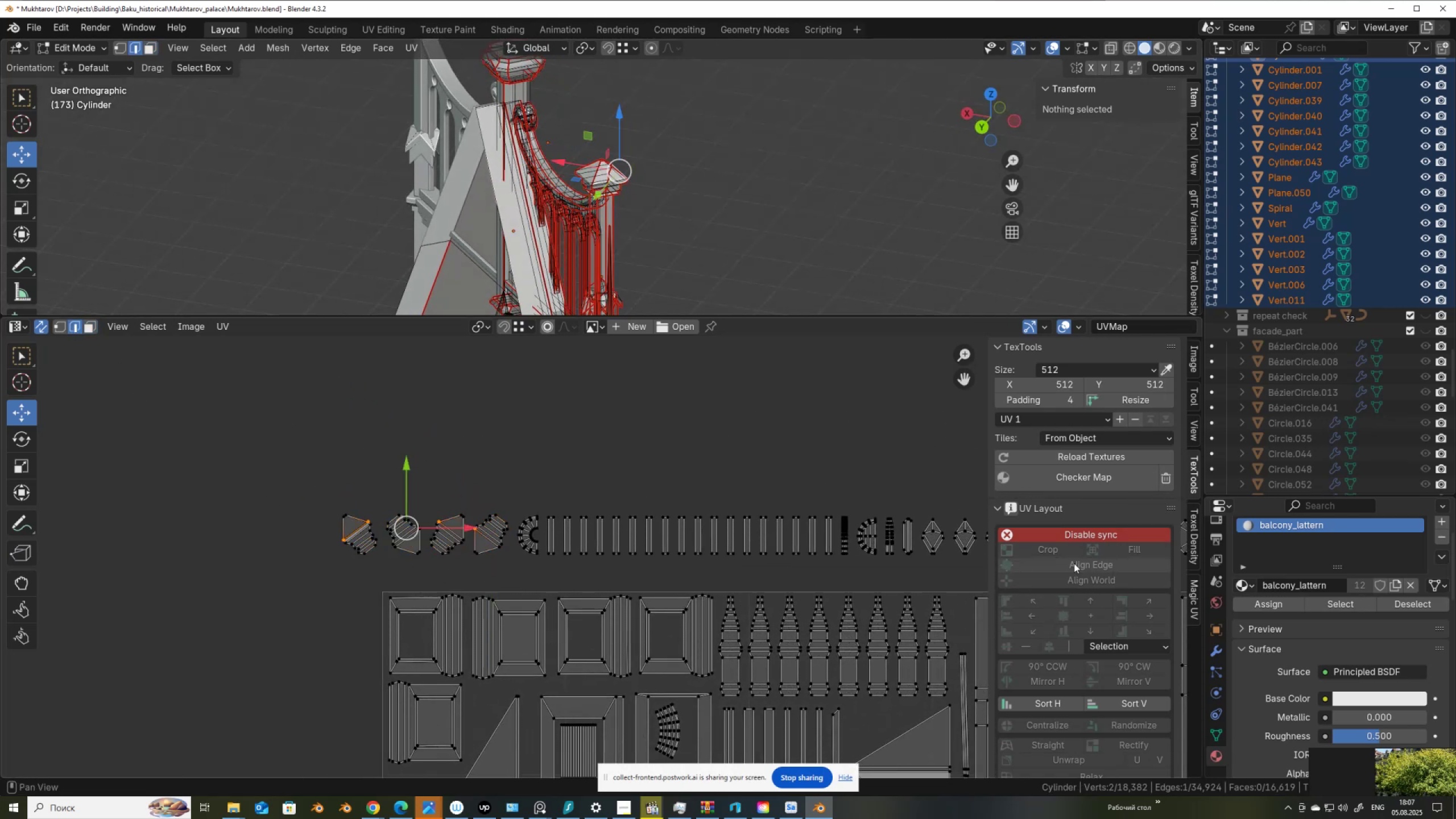 
left_click([1115, 530])
 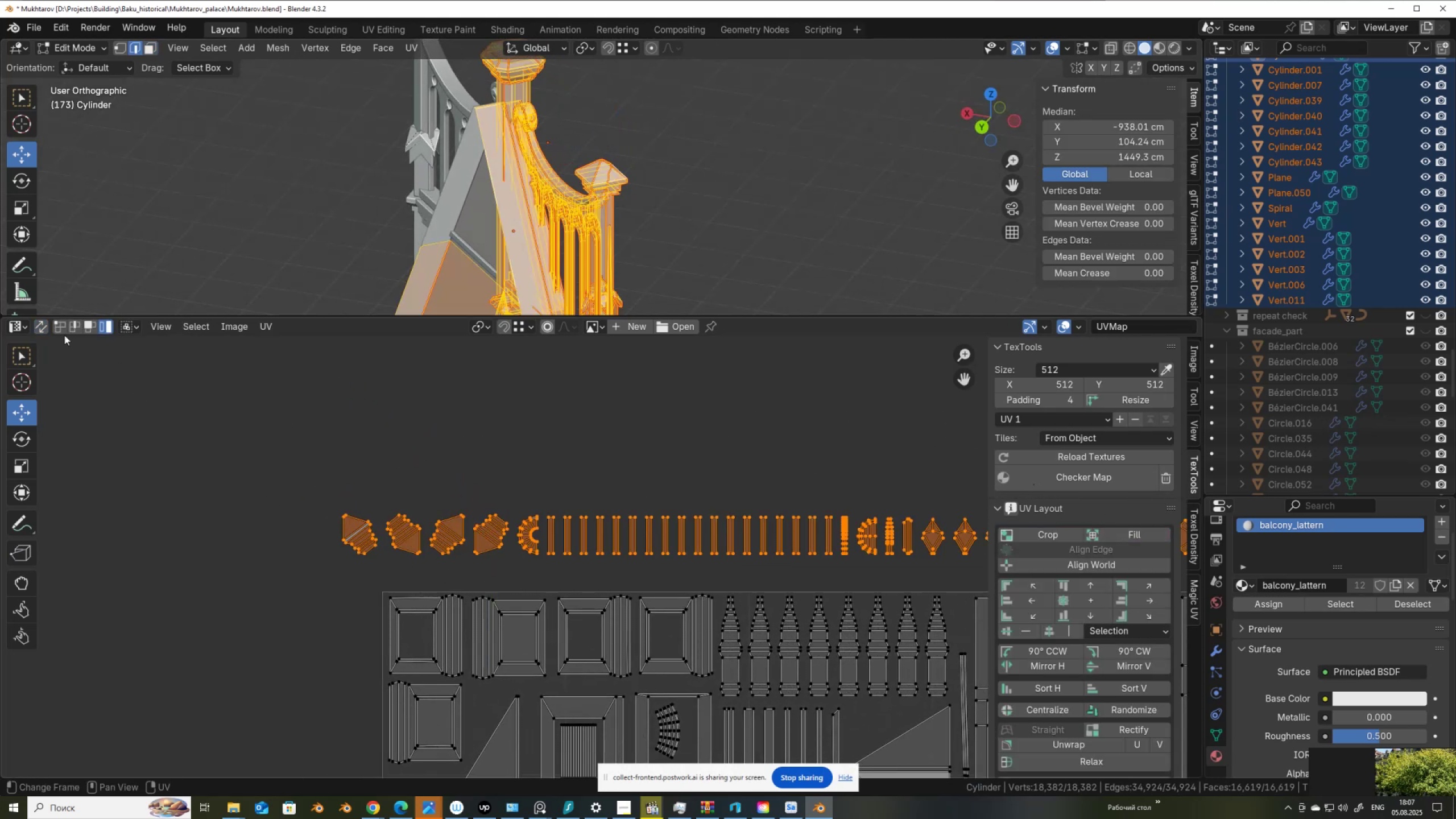 
left_click([71, 324])
 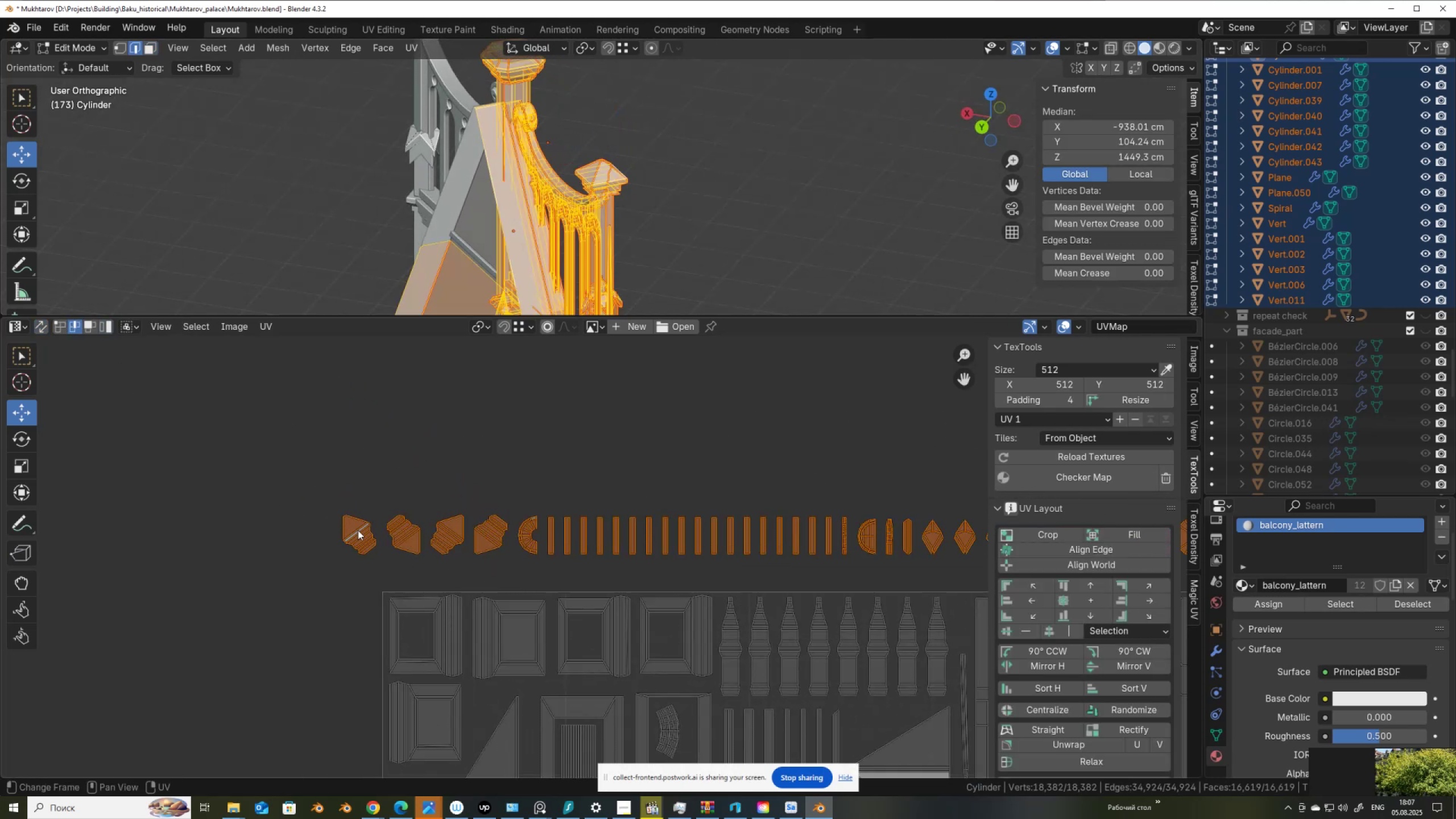 
left_click([356, 528])
 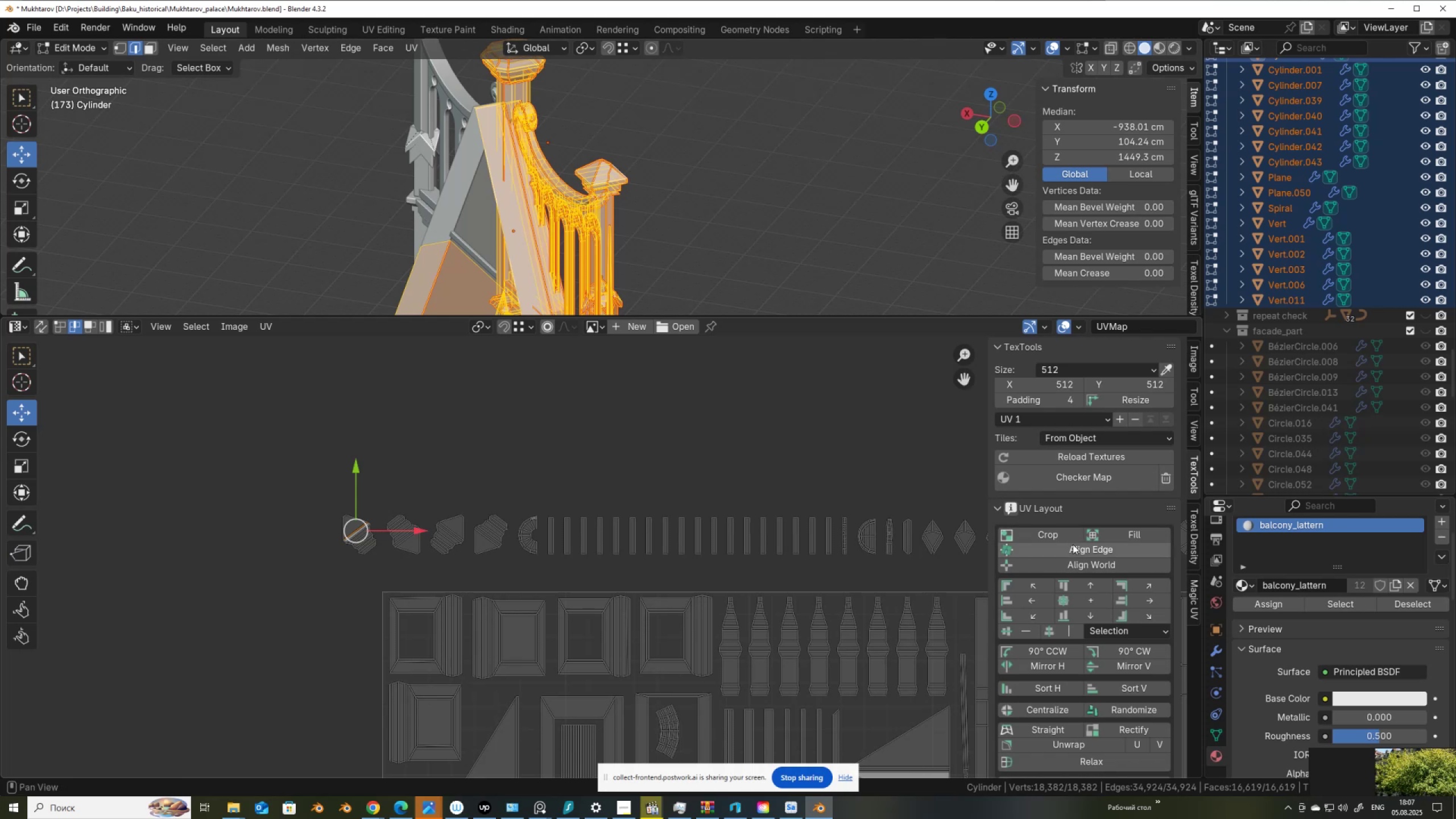 
left_click([1075, 549])
 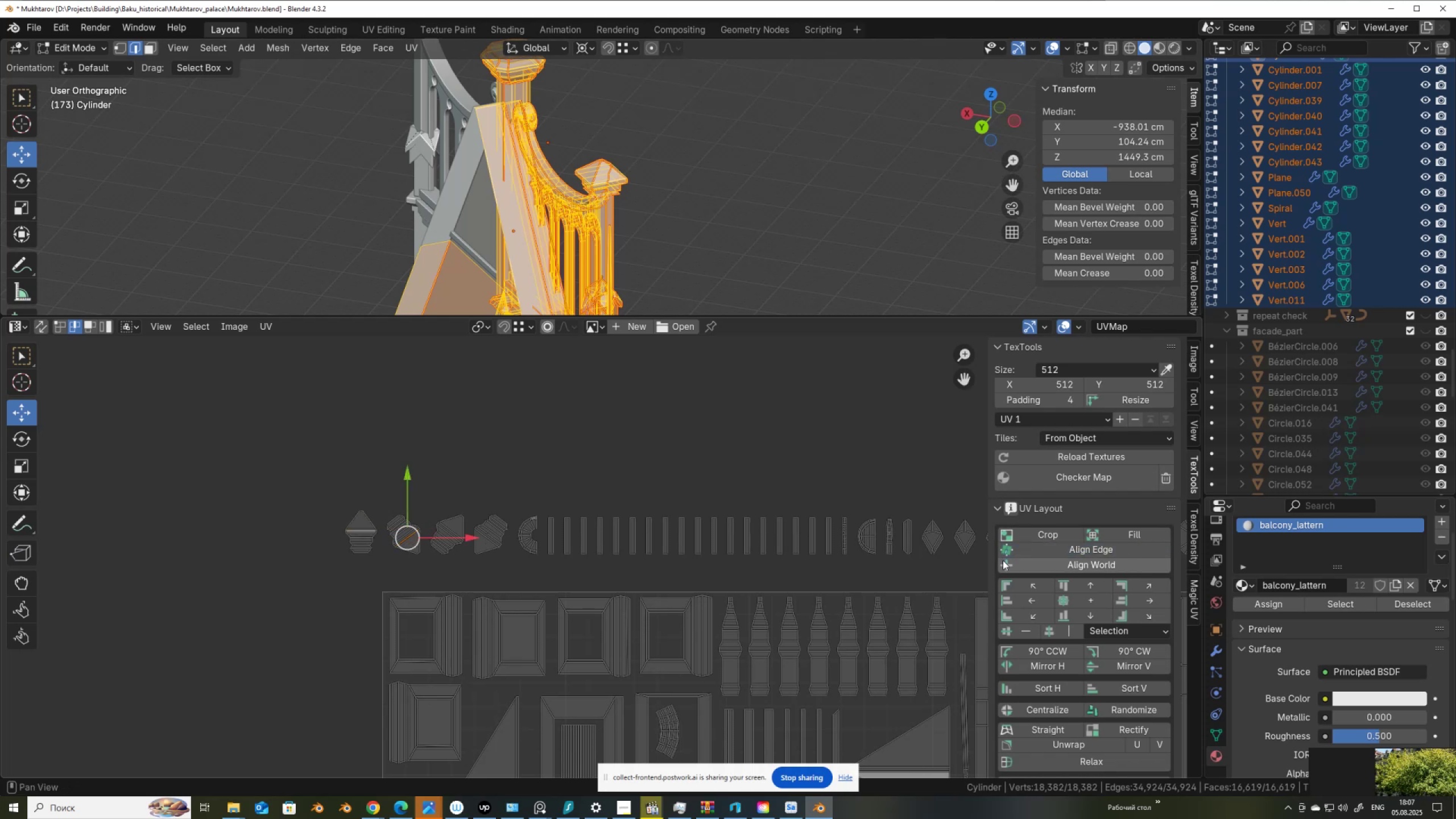 
left_click([1049, 552])
 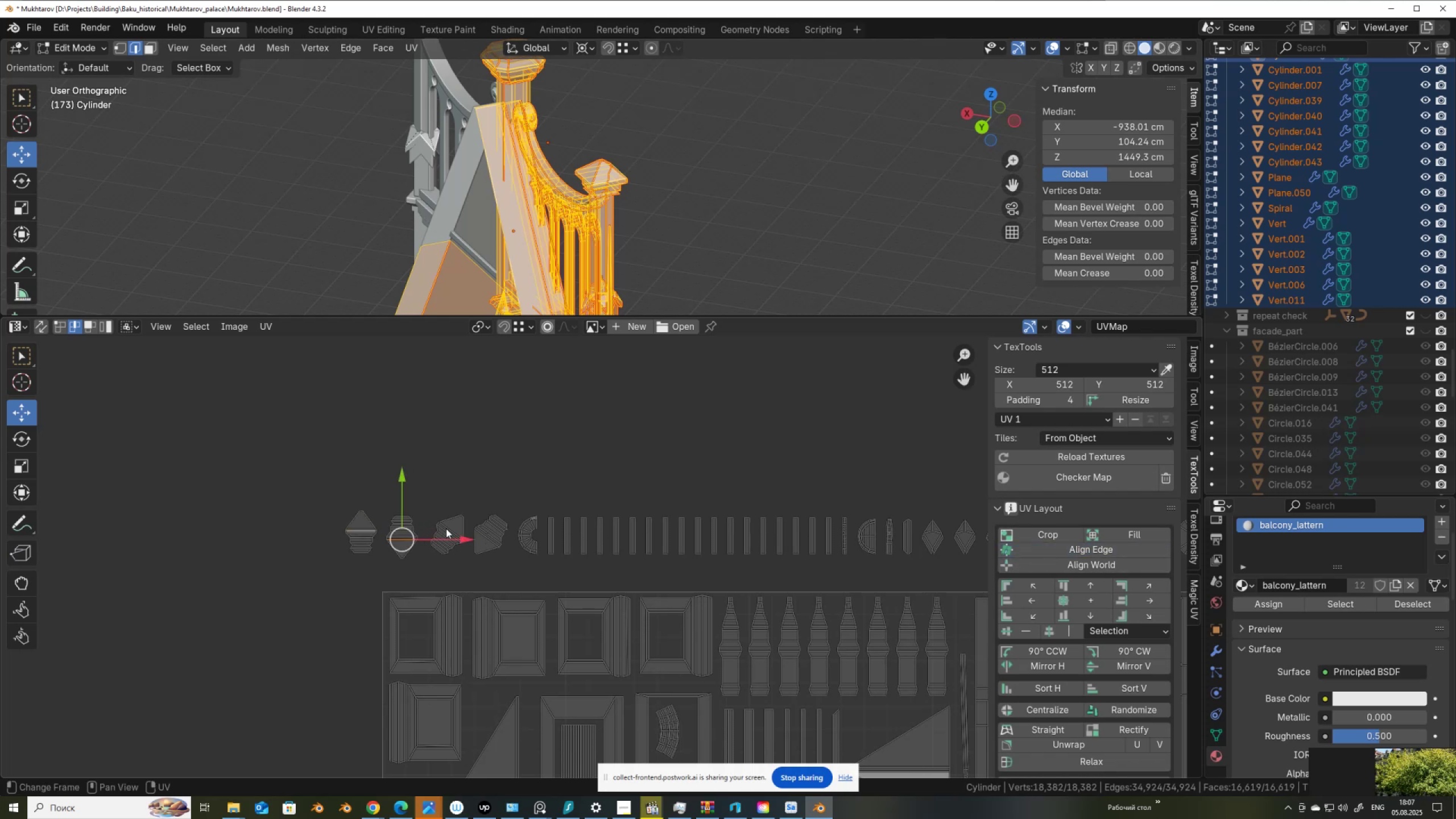 
left_click([451, 528])
 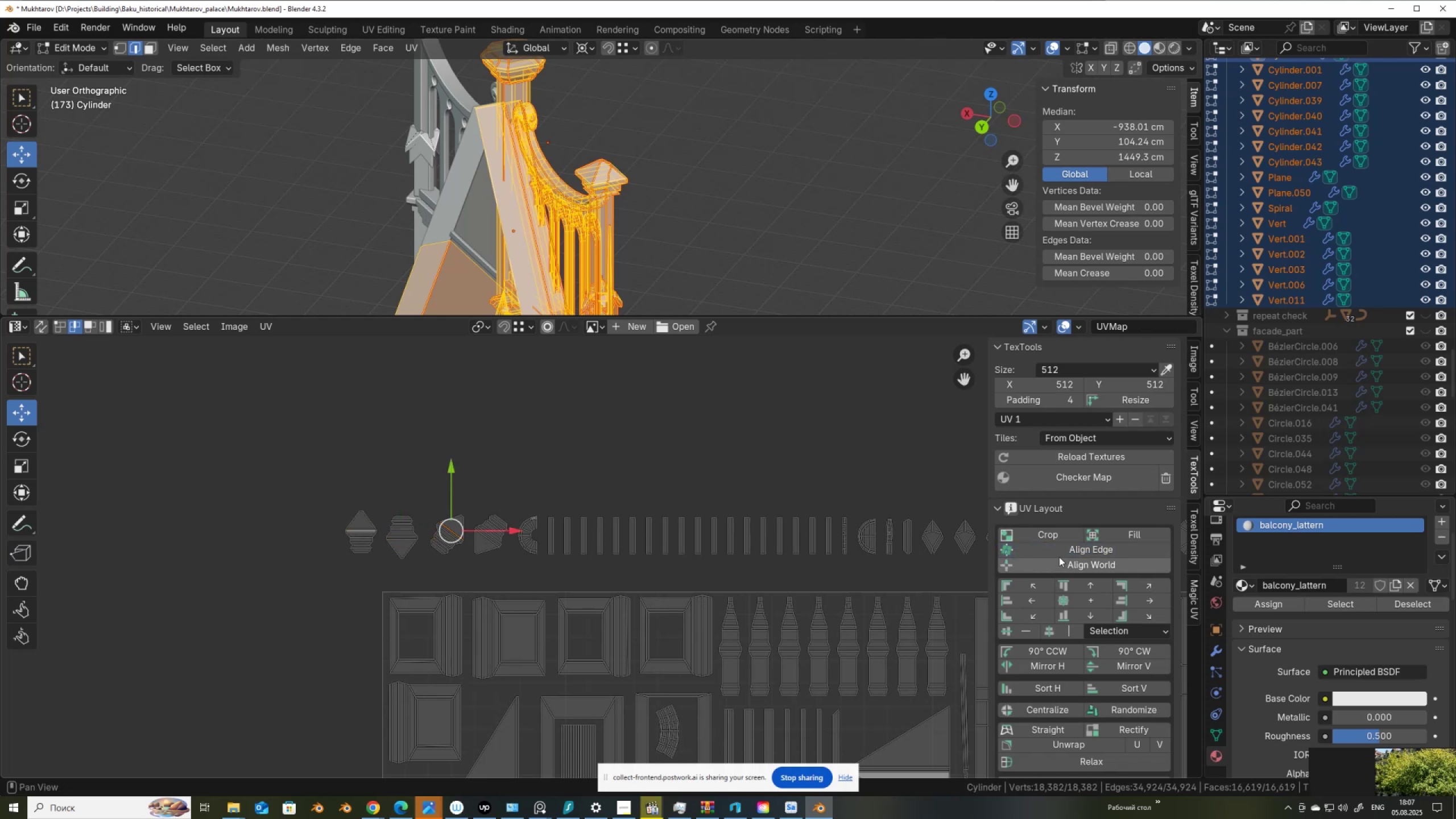 
left_click([1061, 547])
 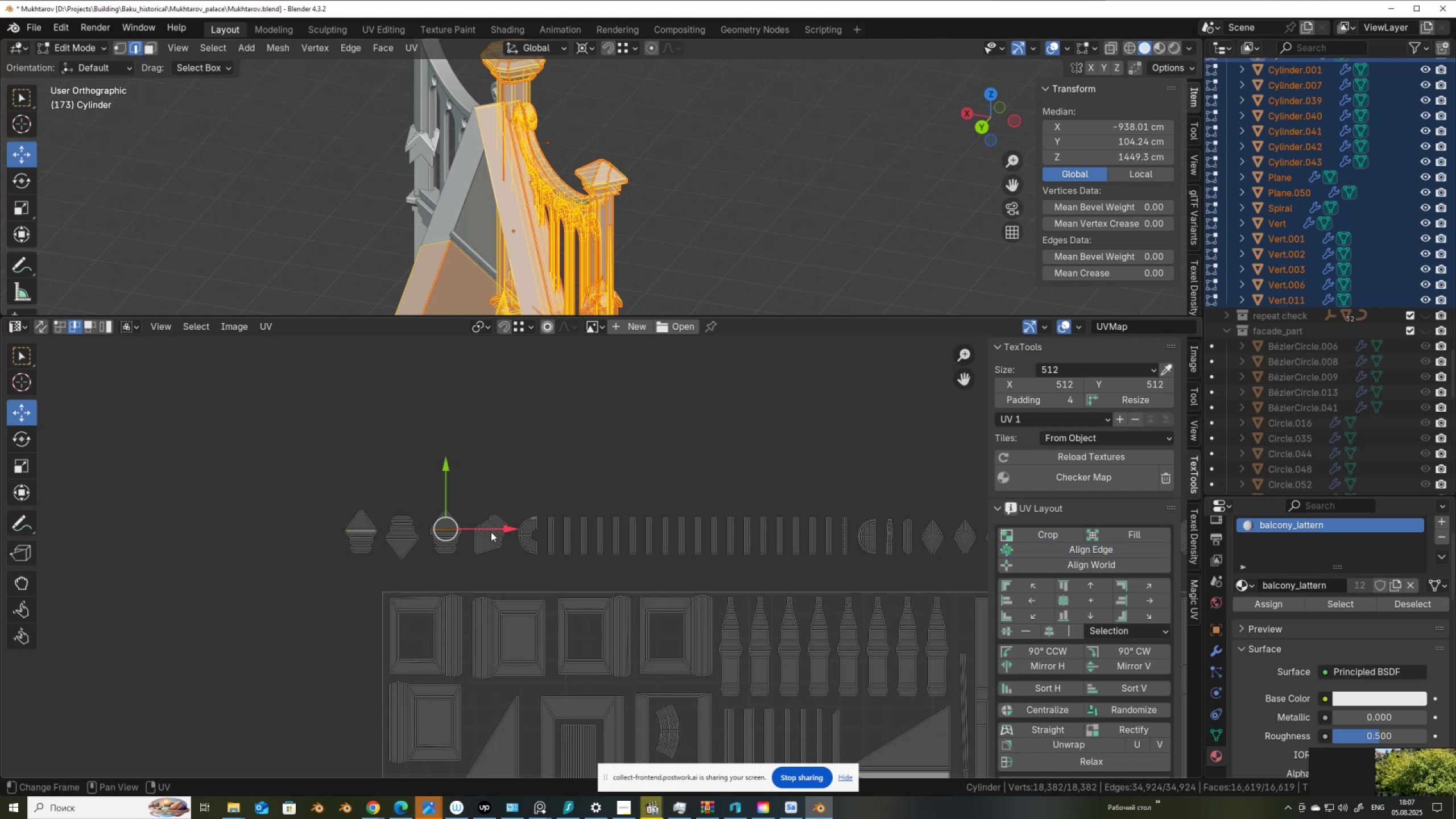 
left_click([487, 537])
 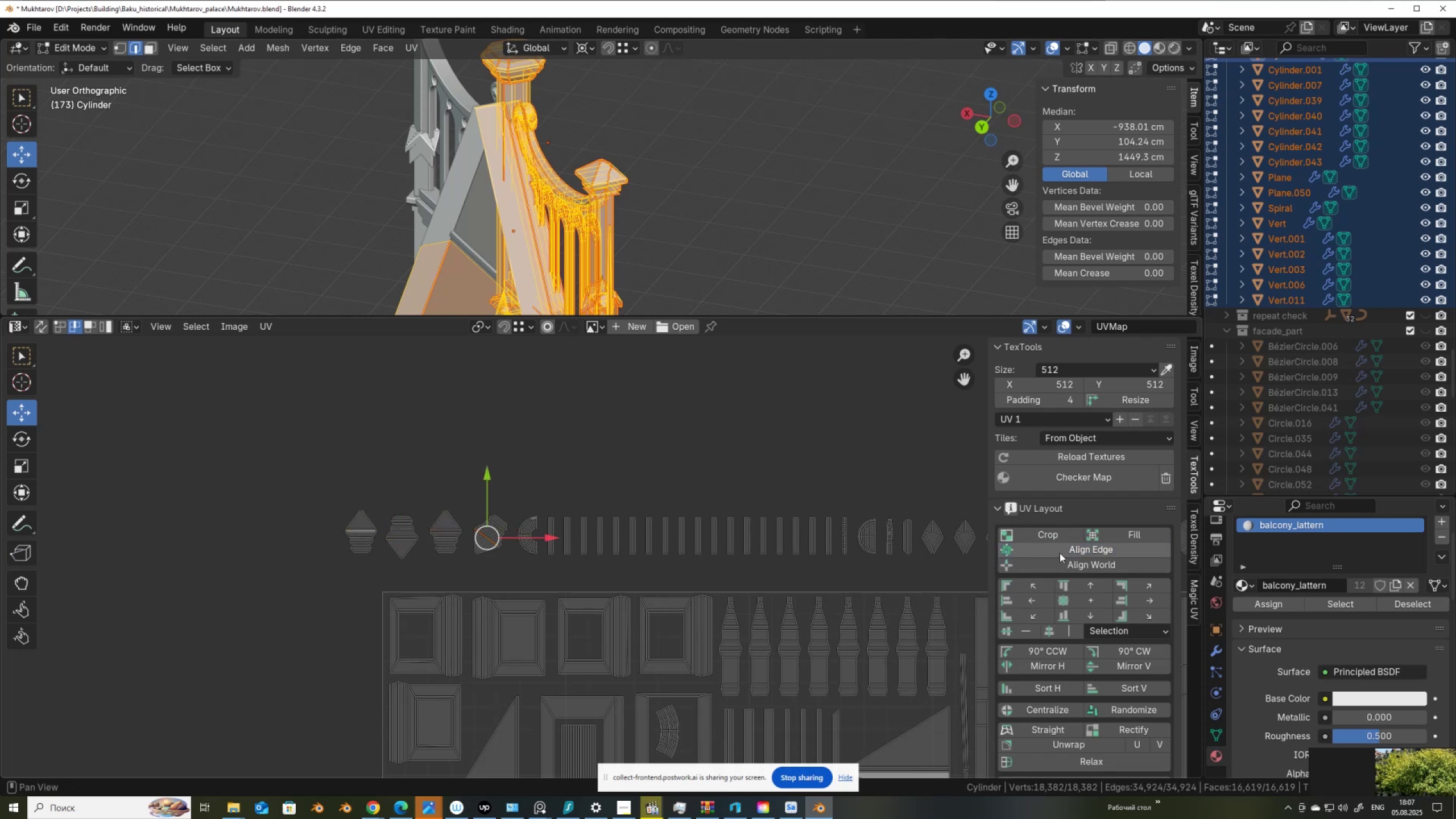 
left_click([1063, 550])
 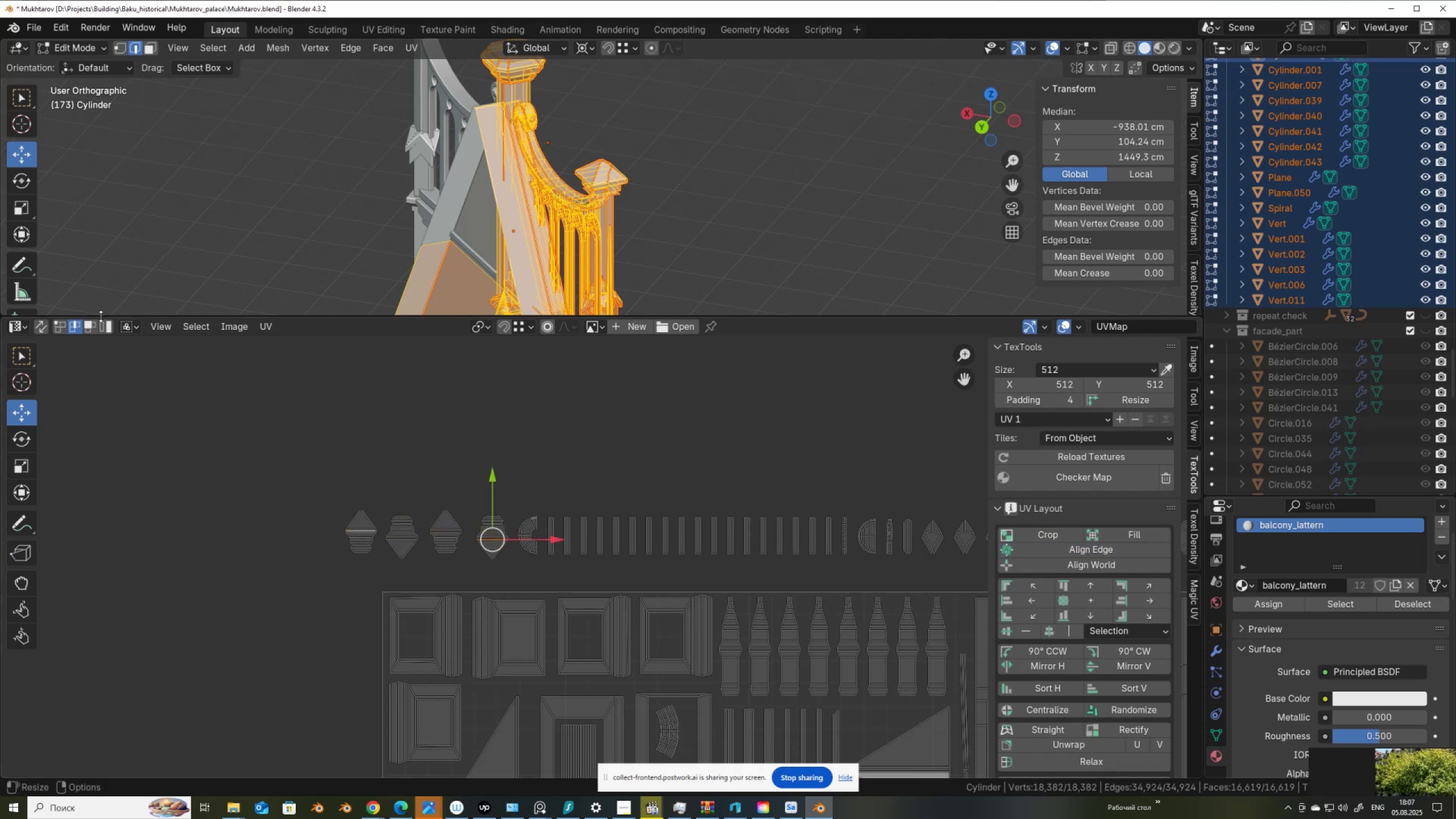 
left_click([107, 326])
 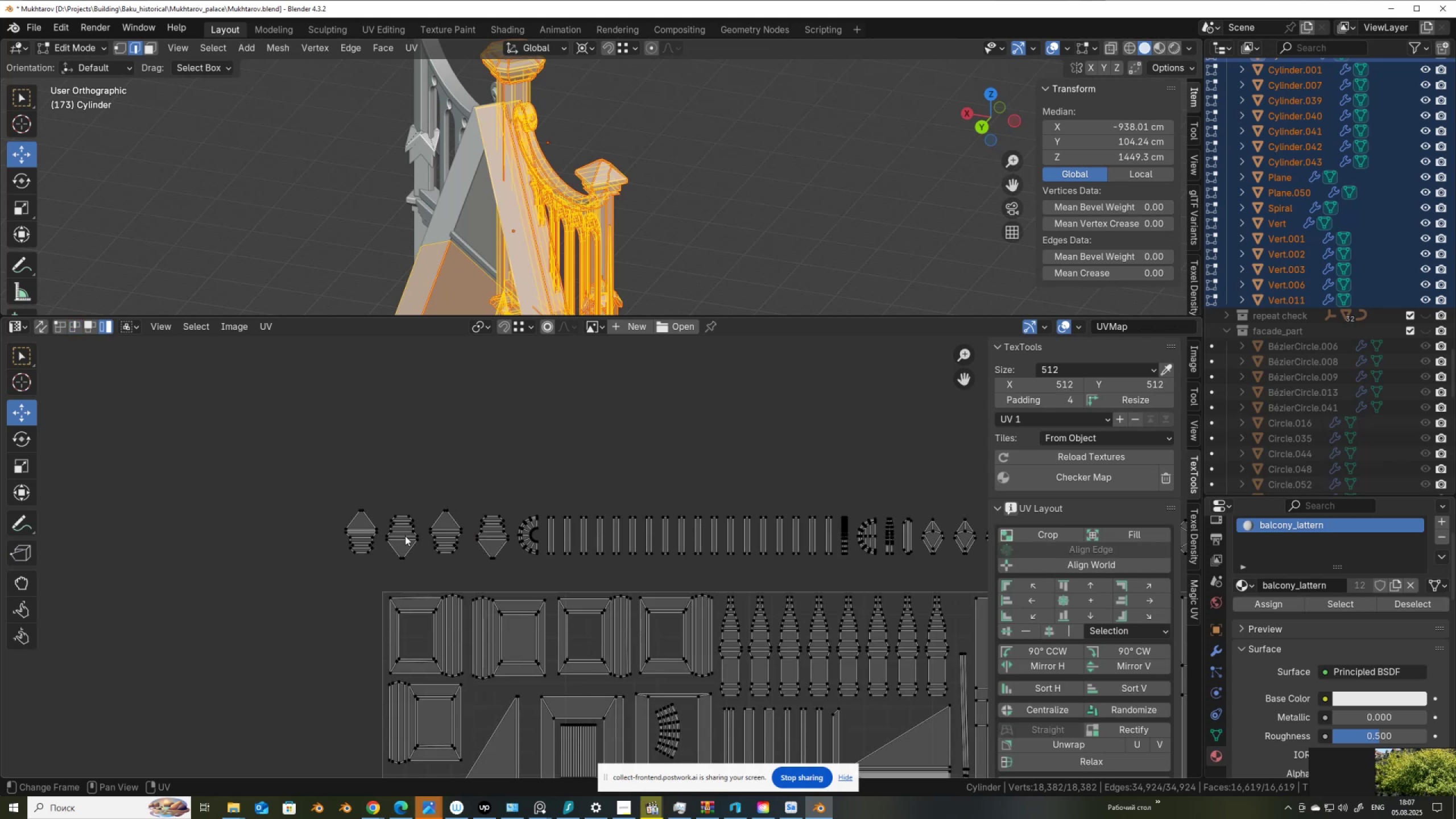 
left_click([405, 536])
 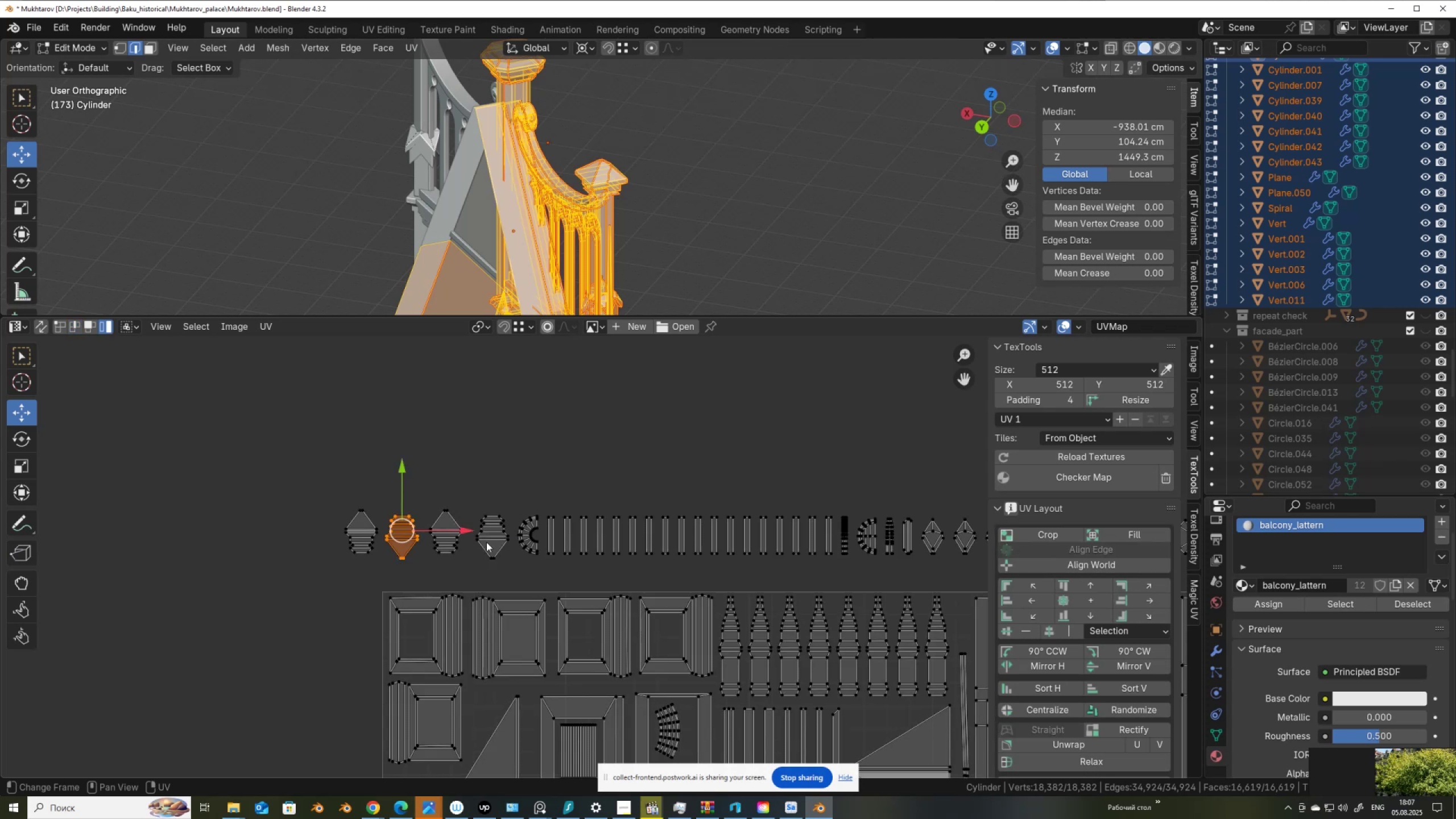 
key(Shift+ShiftLeft)
 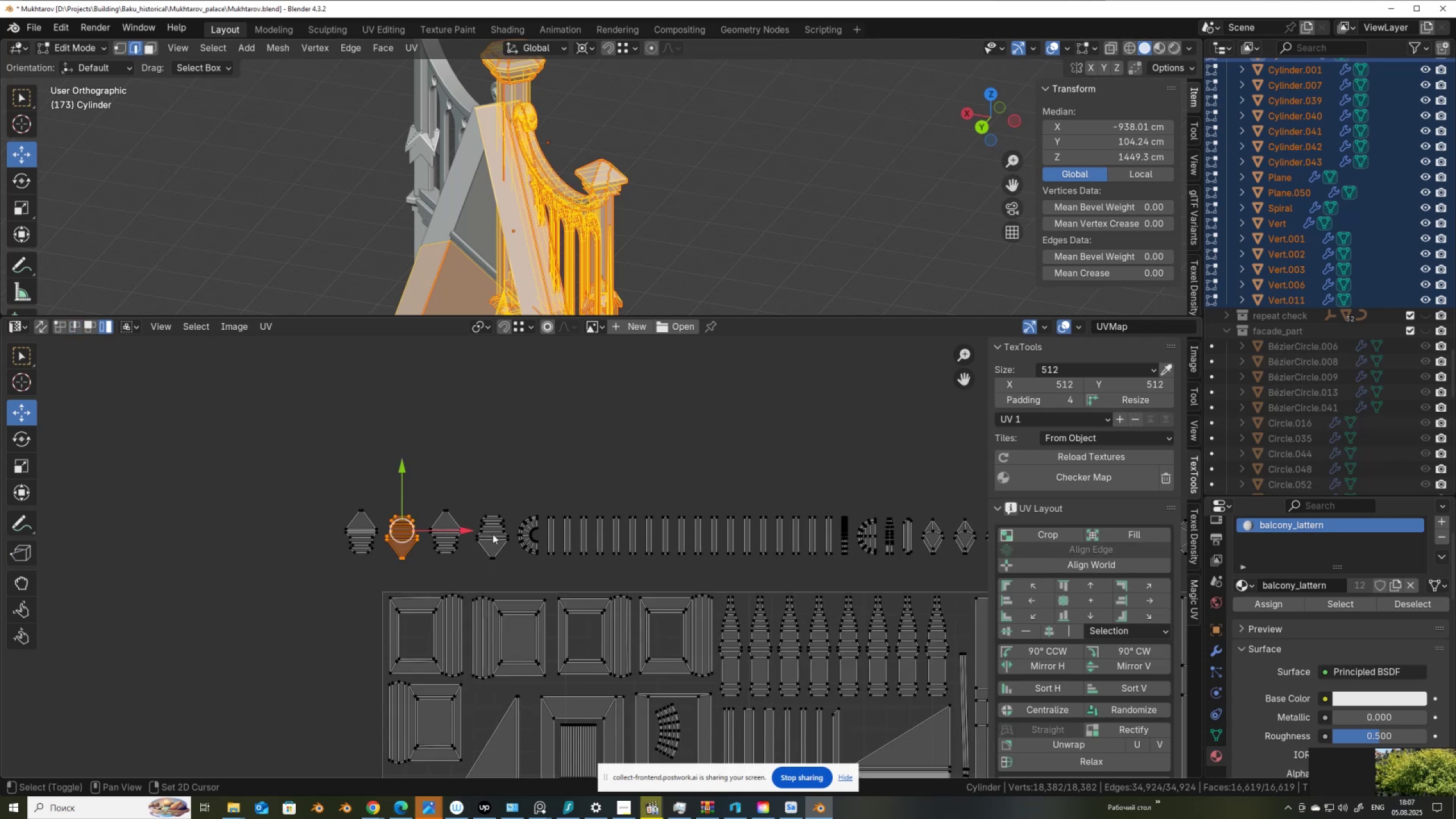 
left_click([493, 534])
 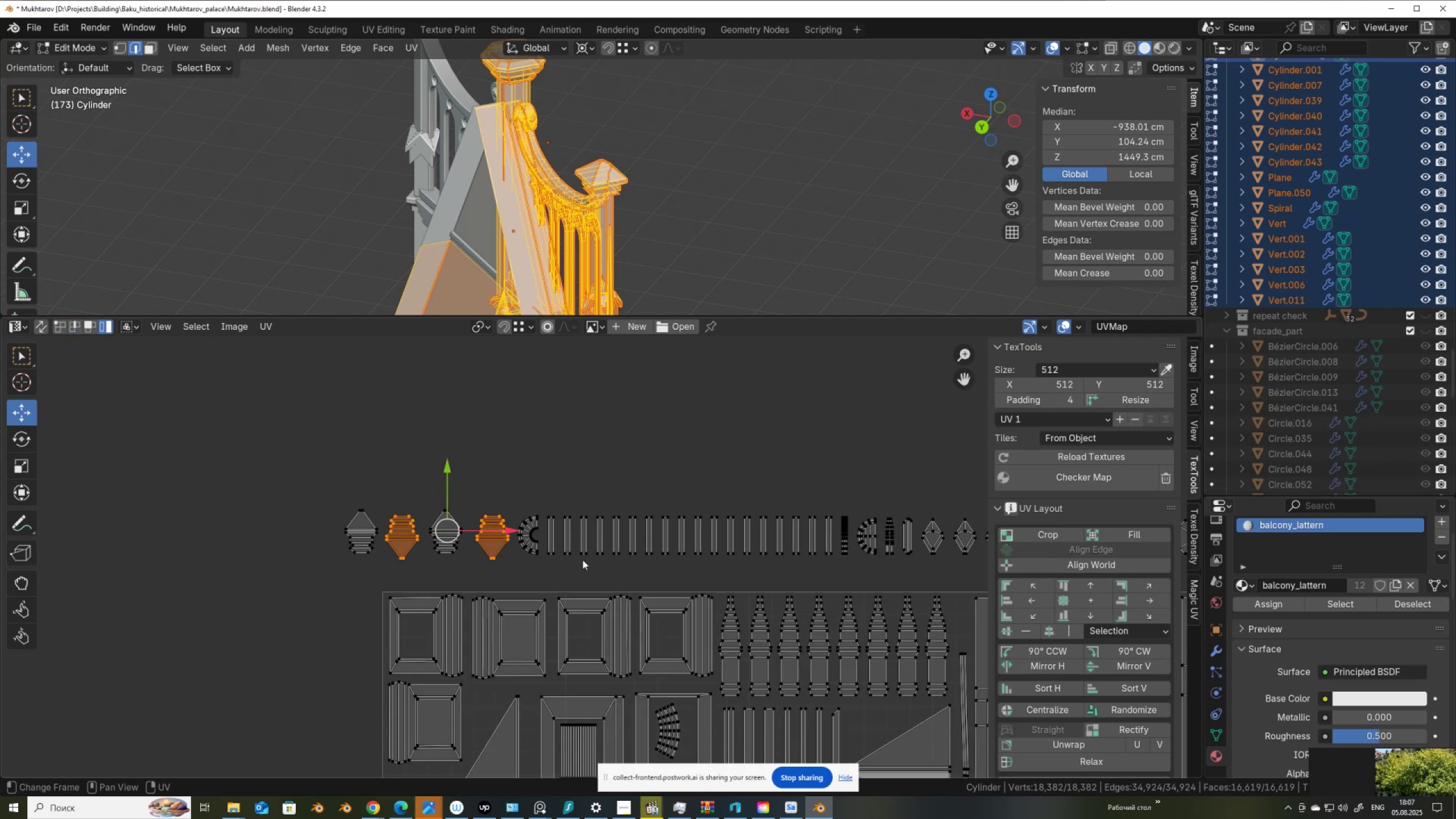 
key(R)
 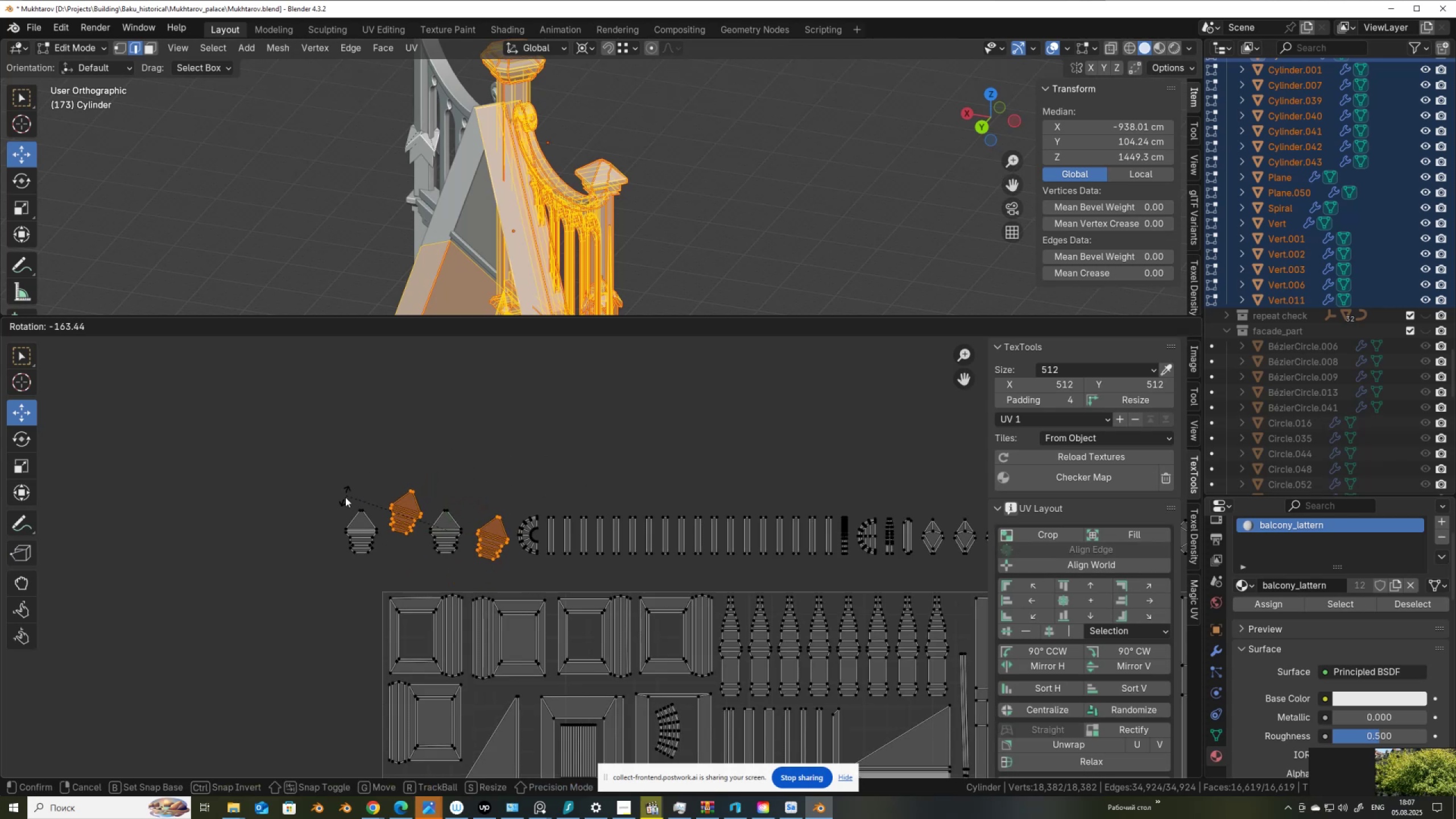 
hold_key(key=ControlLeft, duration=0.67)
left_click([345, 526])
 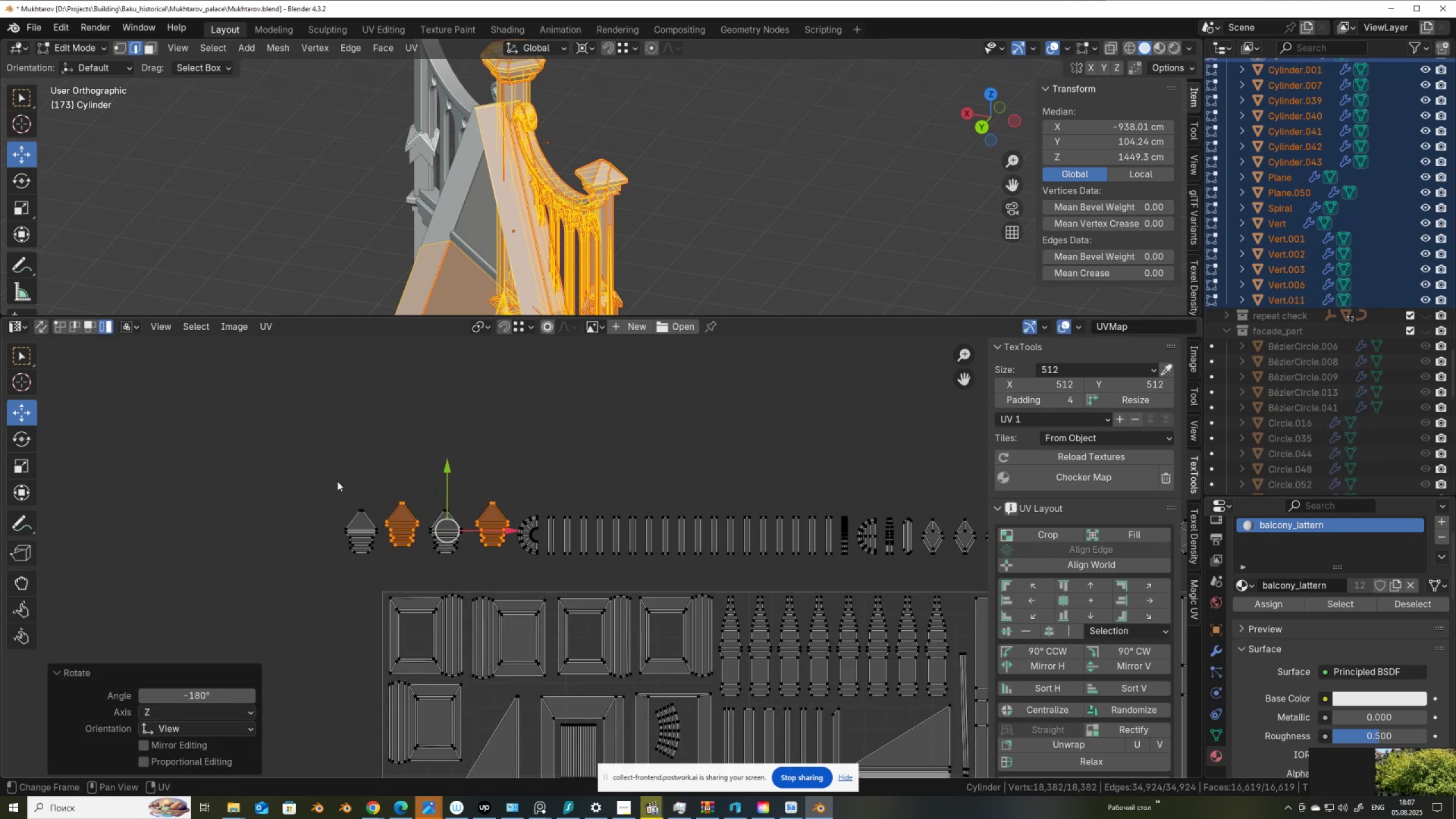 
left_click_drag(start_coordinate=[337, 481], to_coordinate=[503, 551])
 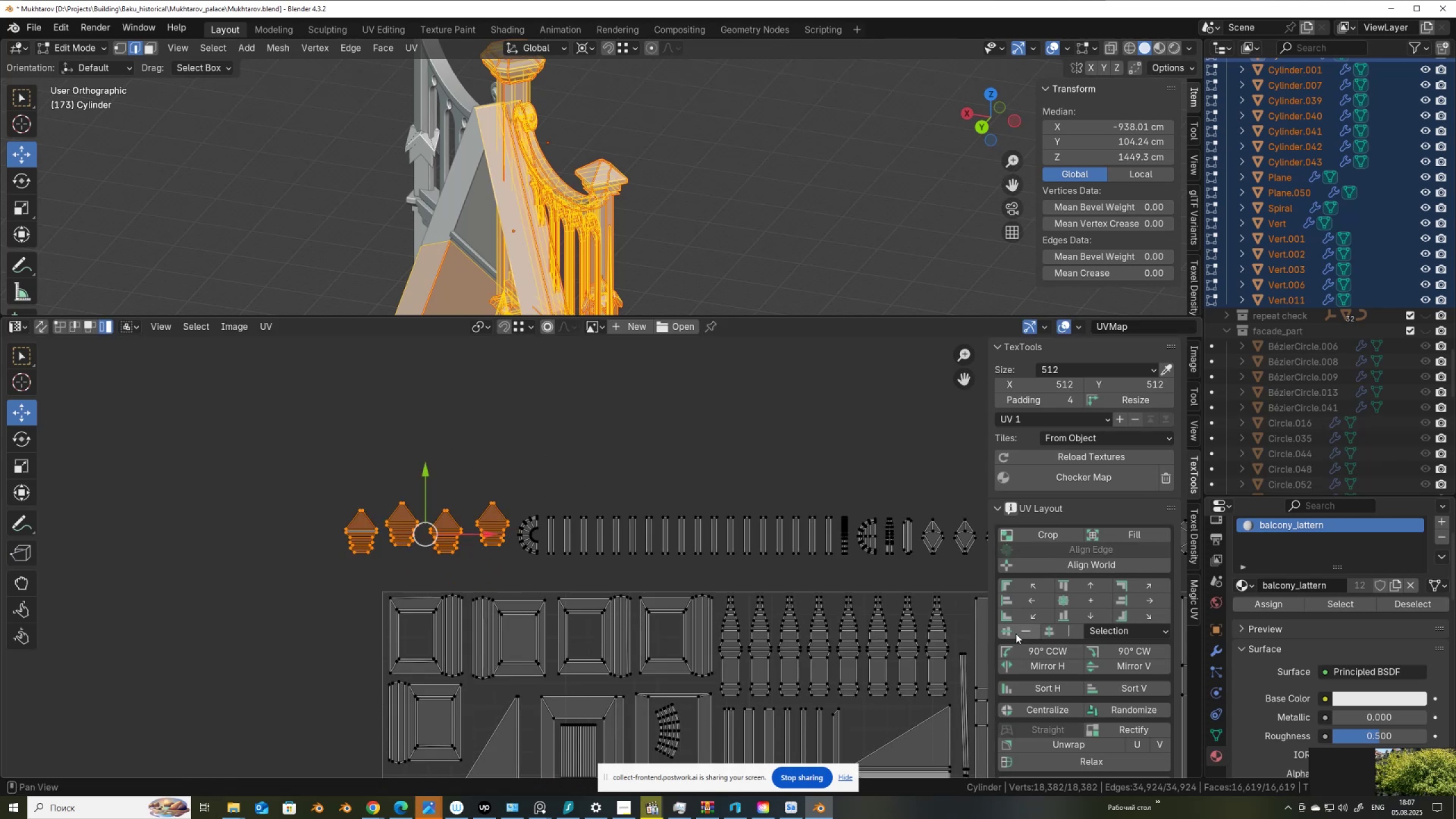 
left_click([1016, 630])
 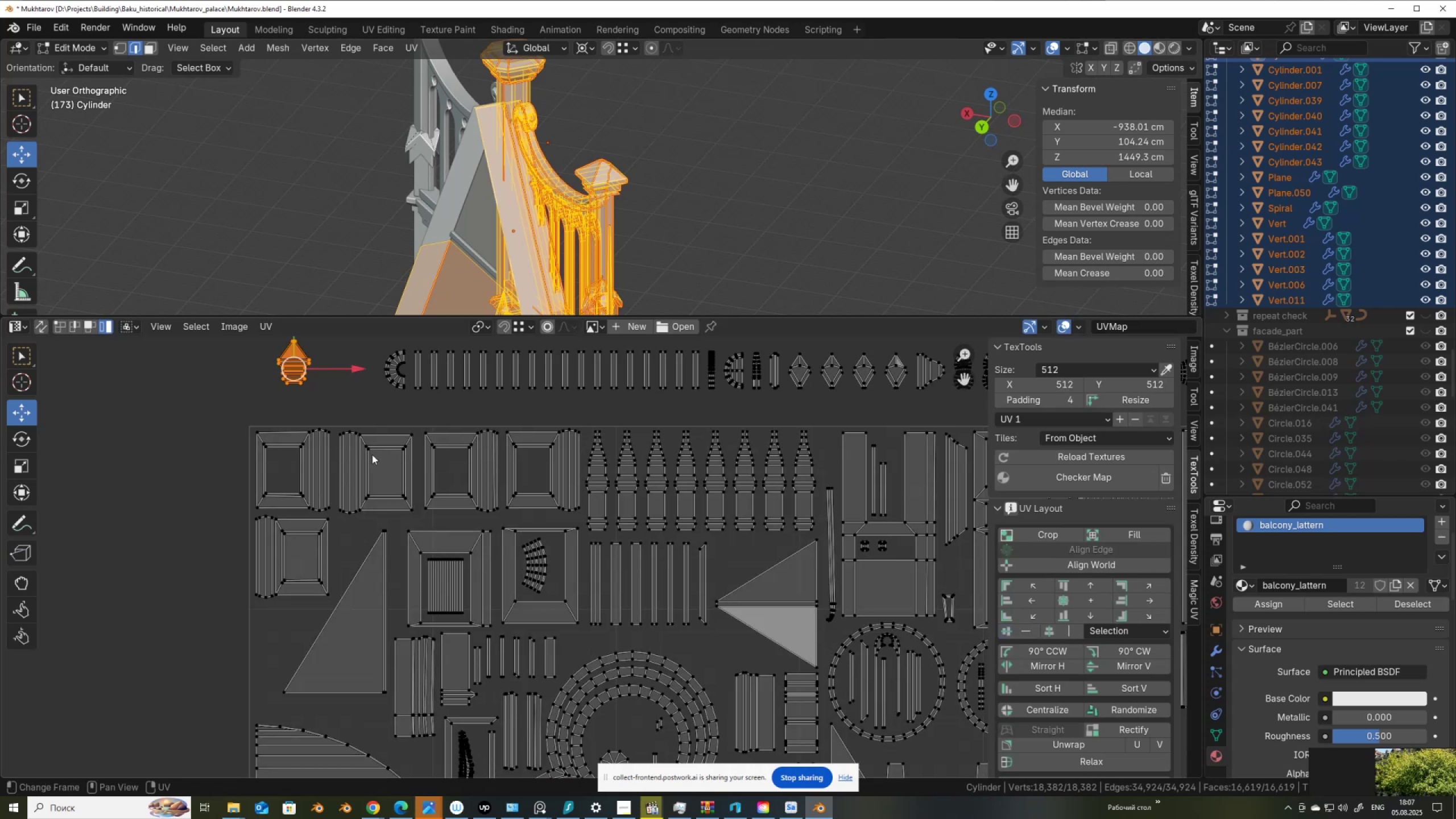 
key(G)
 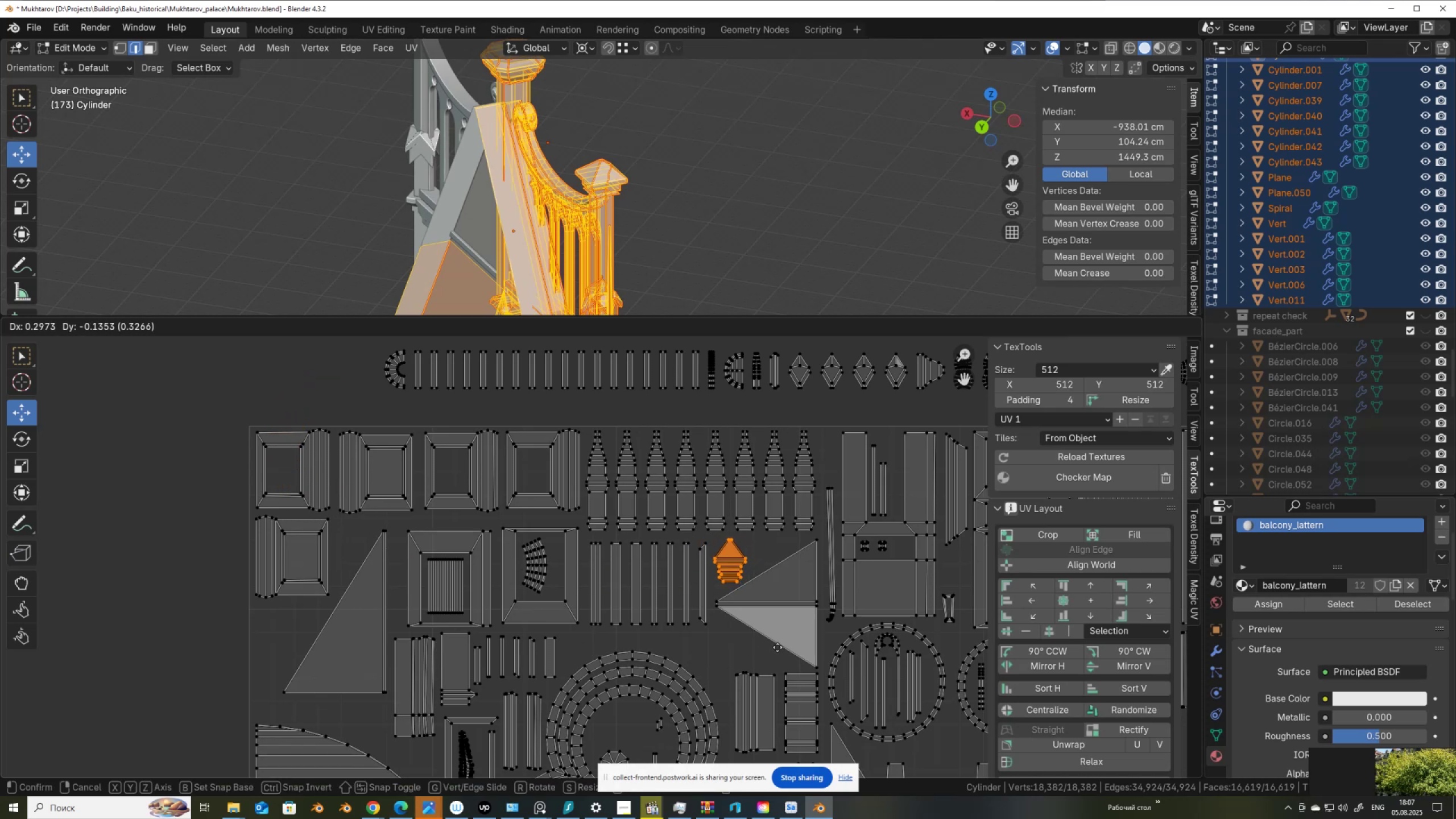 
left_click([777, 647])
 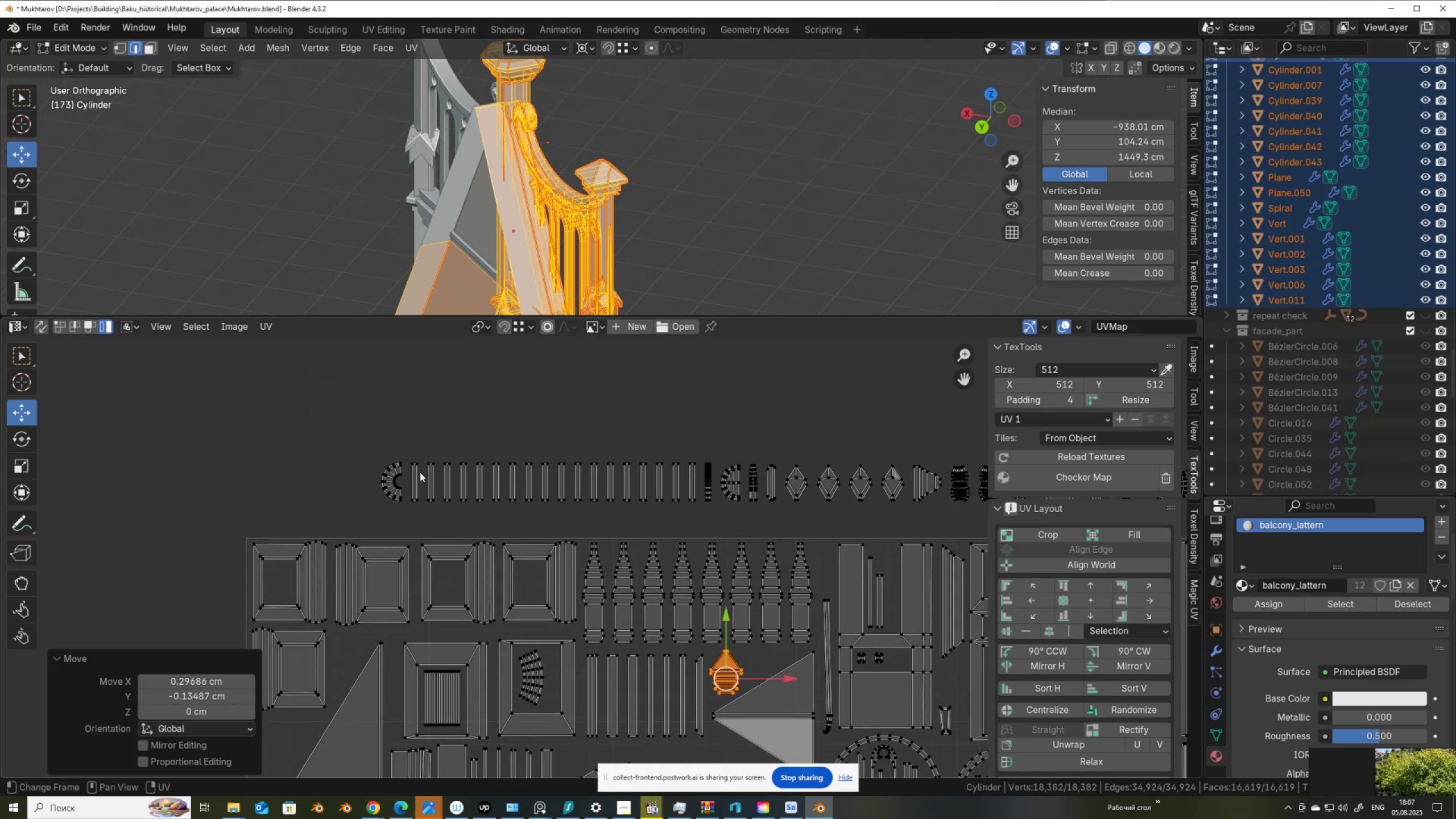 
left_click_drag(start_coordinate=[410, 454], to_coordinate=[693, 495])
 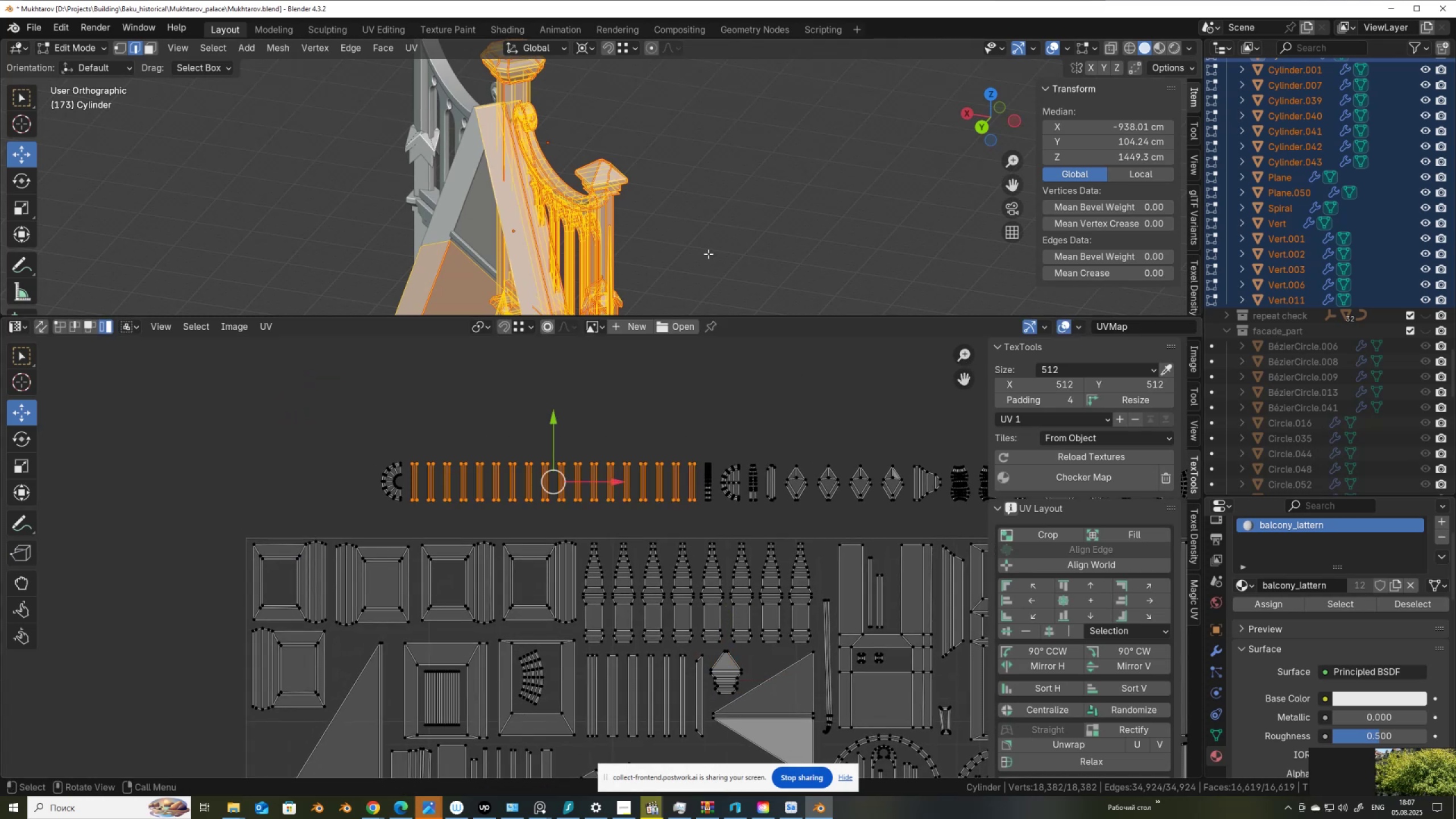 
key(NumpadDecimal)
 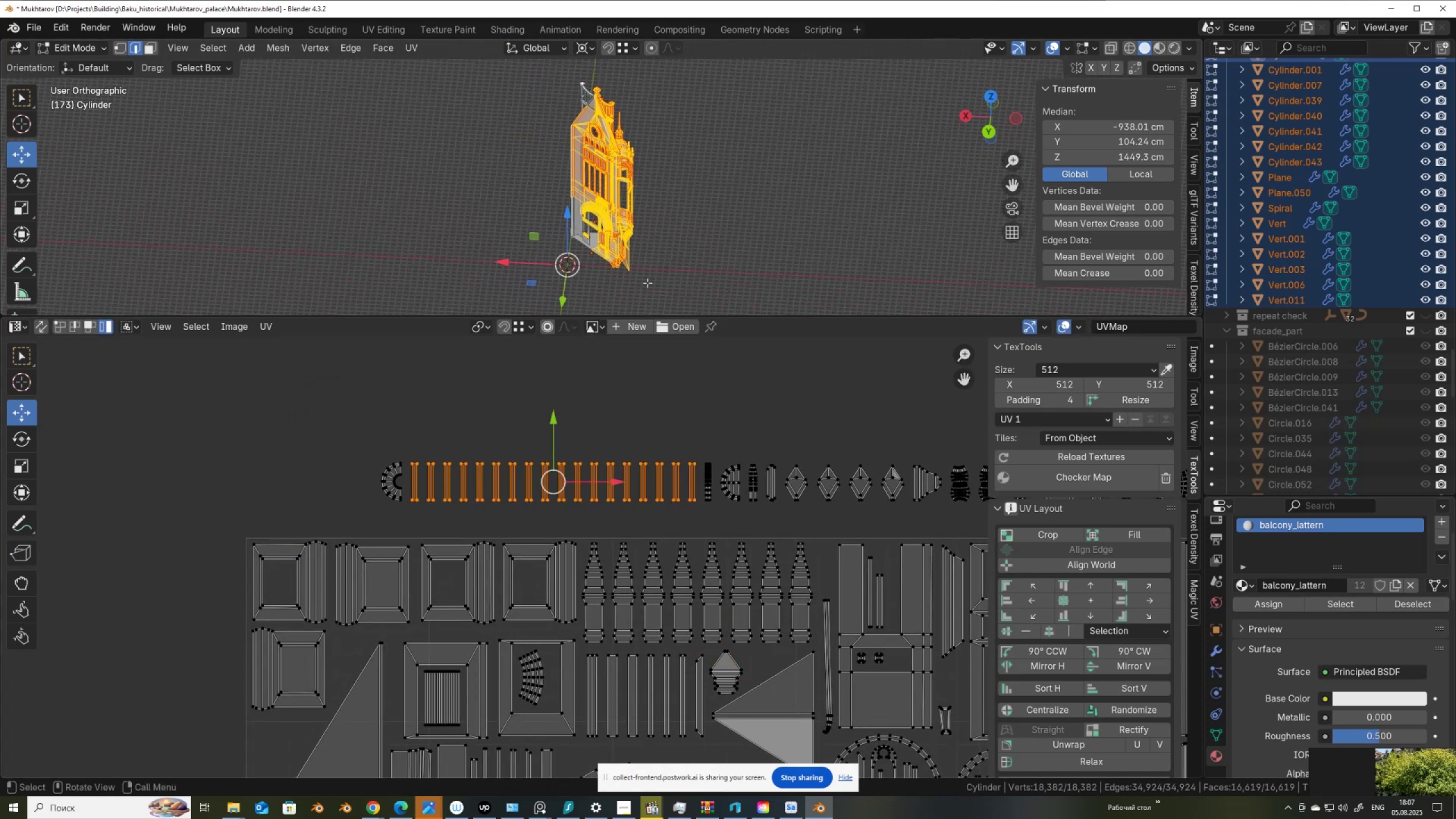 
left_click([530, 439])
 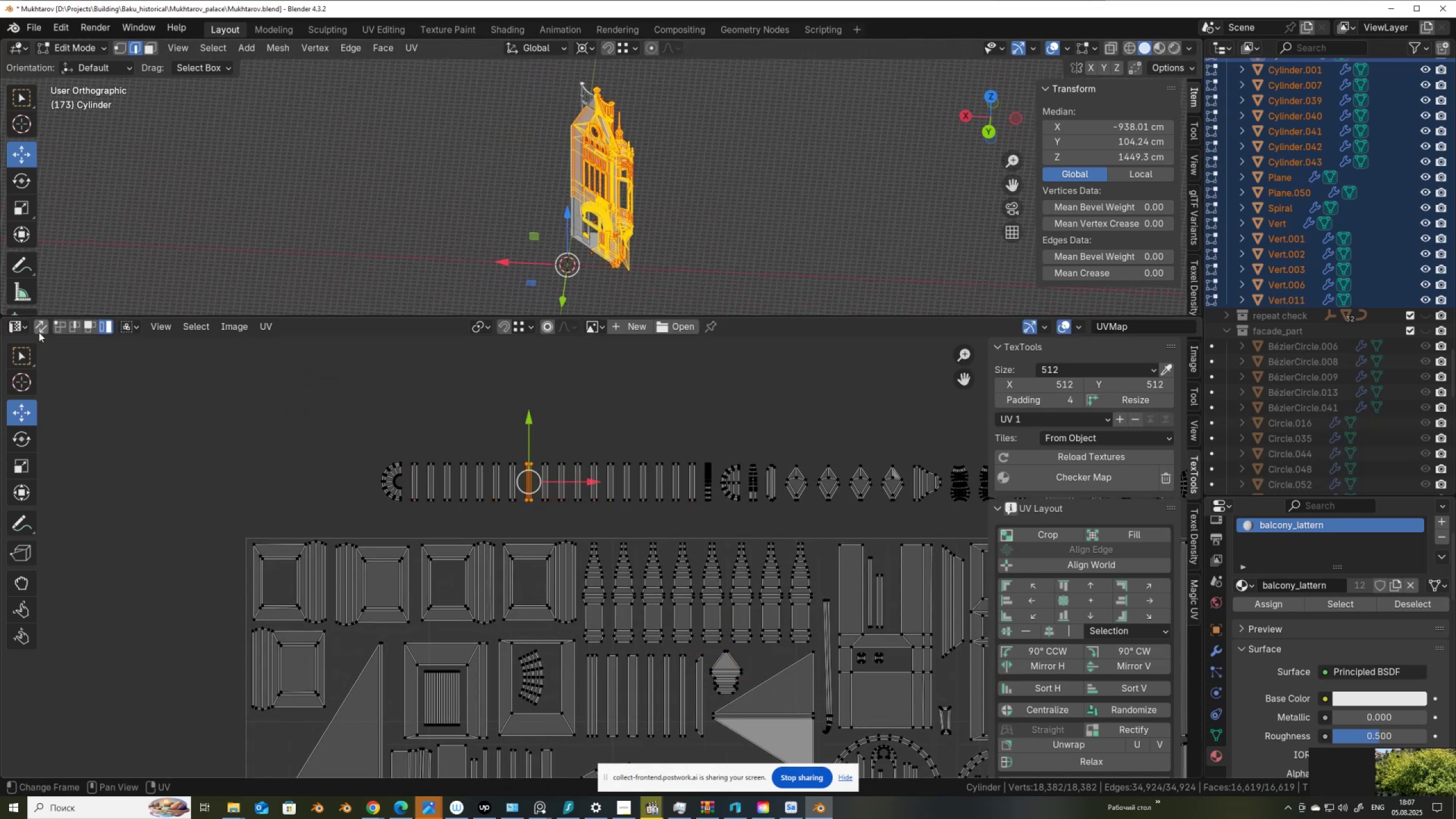 
left_click([43, 331])
 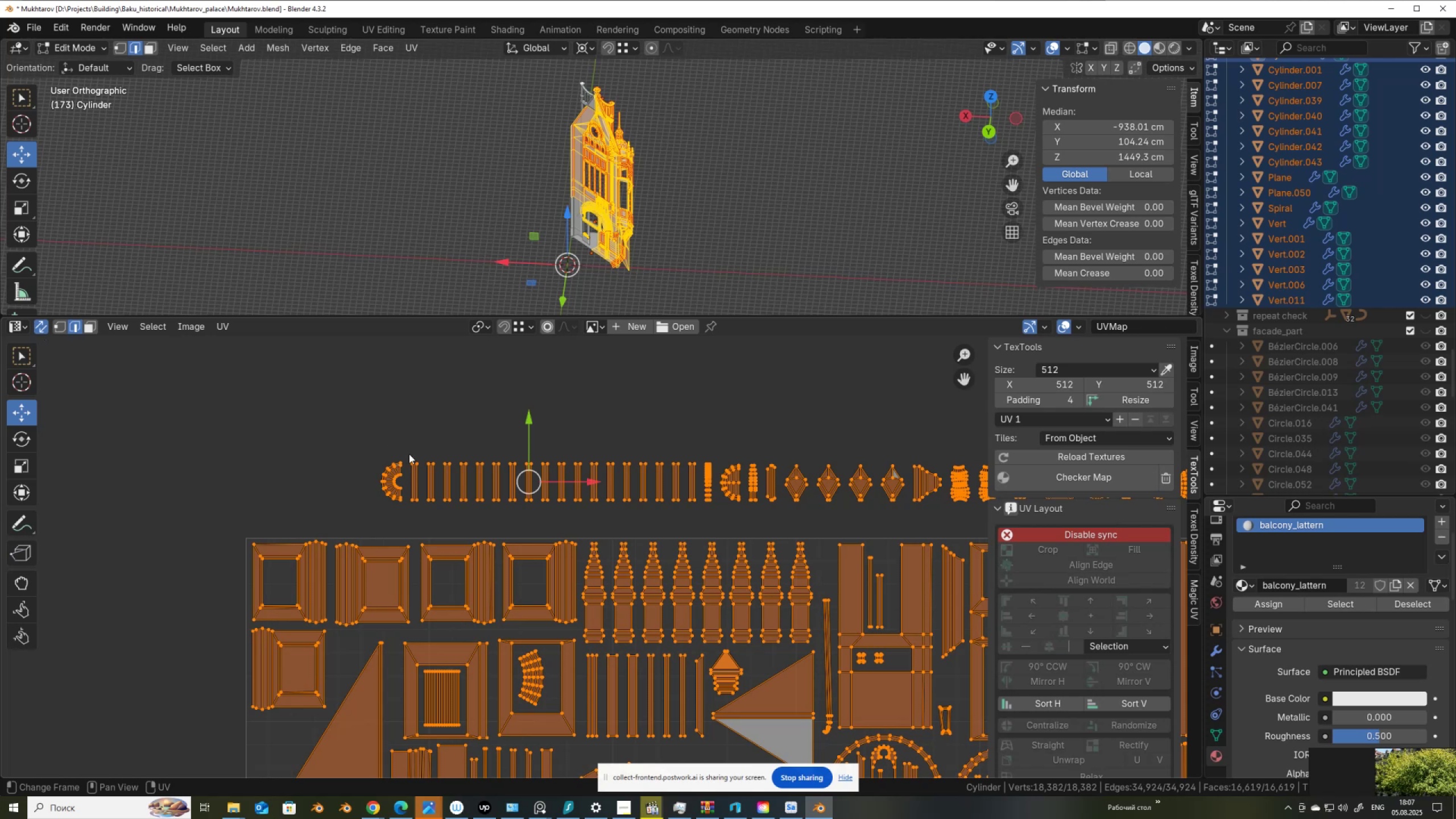 
left_click_drag(start_coordinate=[412, 458], to_coordinate=[427, 481])
 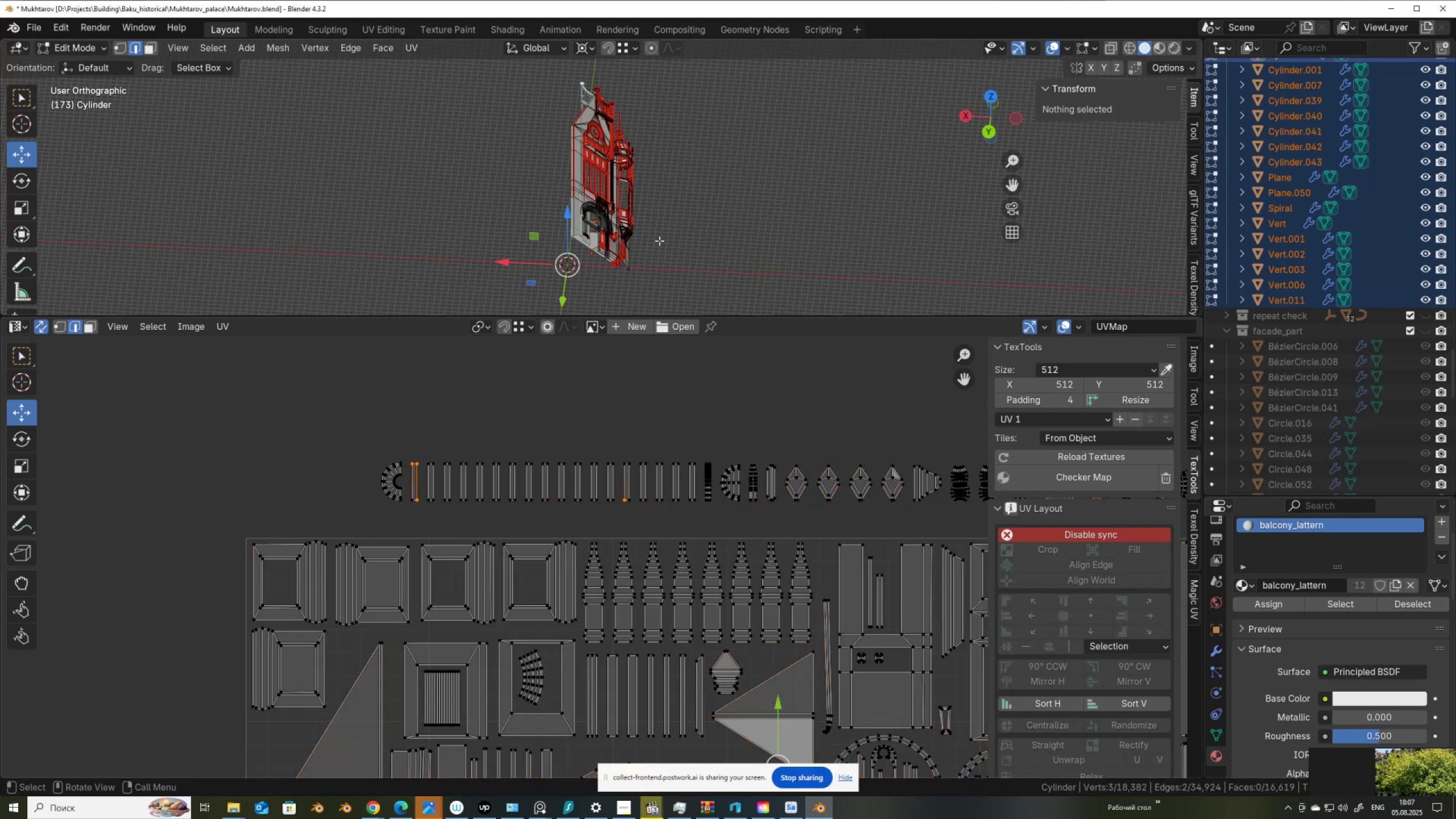 
key(NumpadDecimal)
 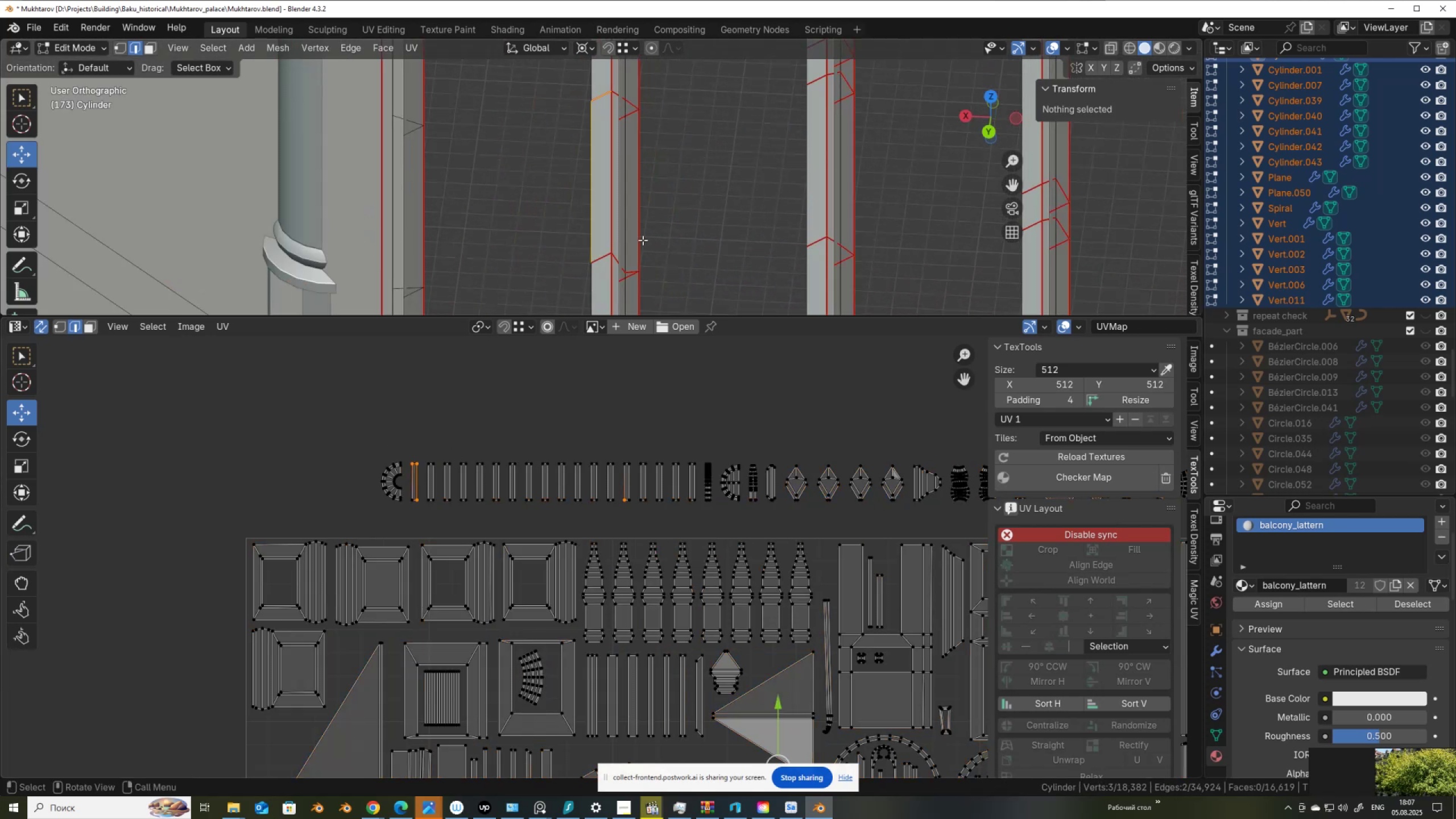 
scroll: coordinate [628, 240], scroll_direction: down, amount: 9.0
 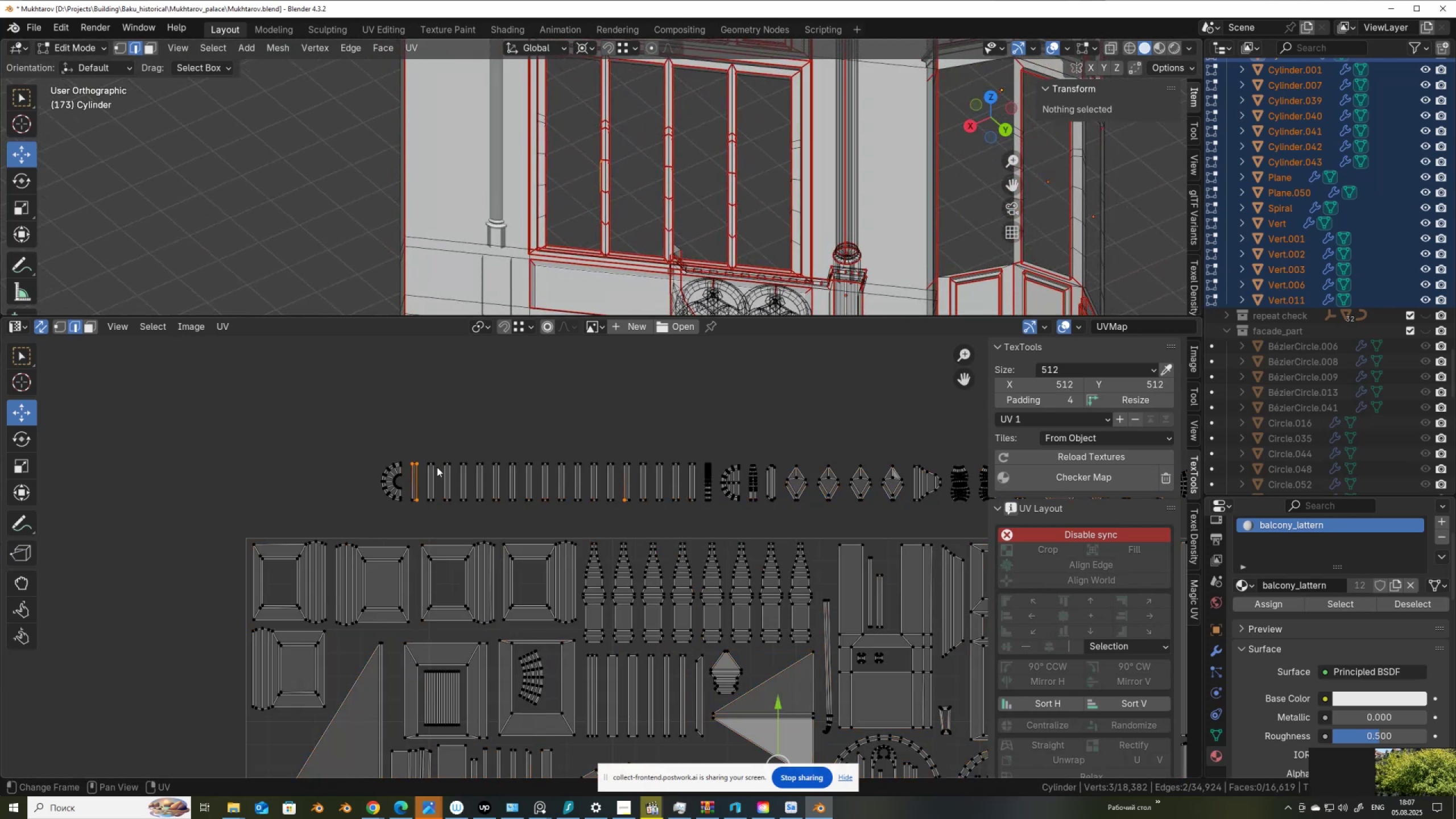 
left_click_drag(start_coordinate=[412, 454], to_coordinate=[693, 510])
 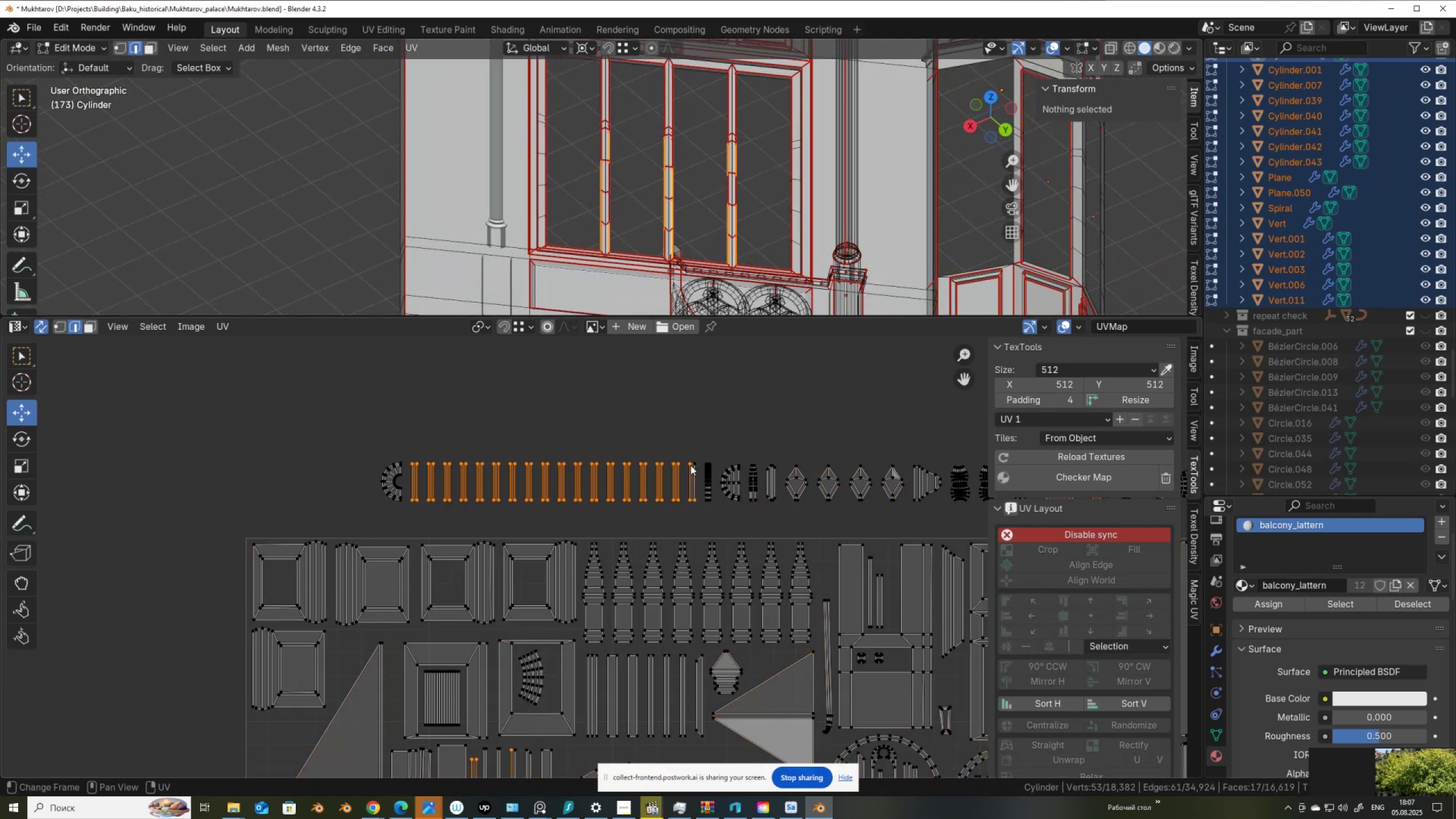 
scroll: coordinate [728, 214], scroll_direction: up, amount: 2.0
 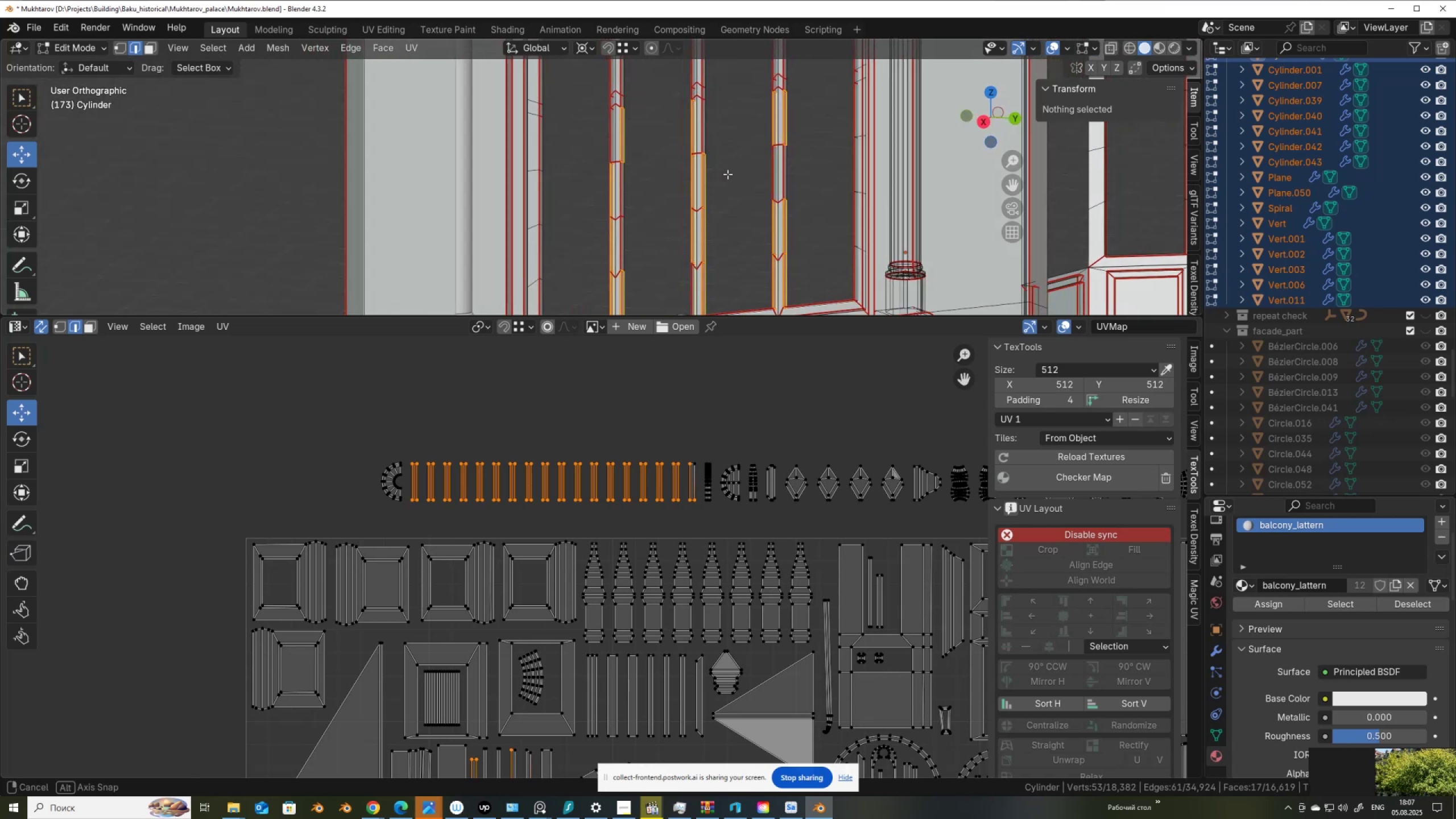 
wait(9.02)
 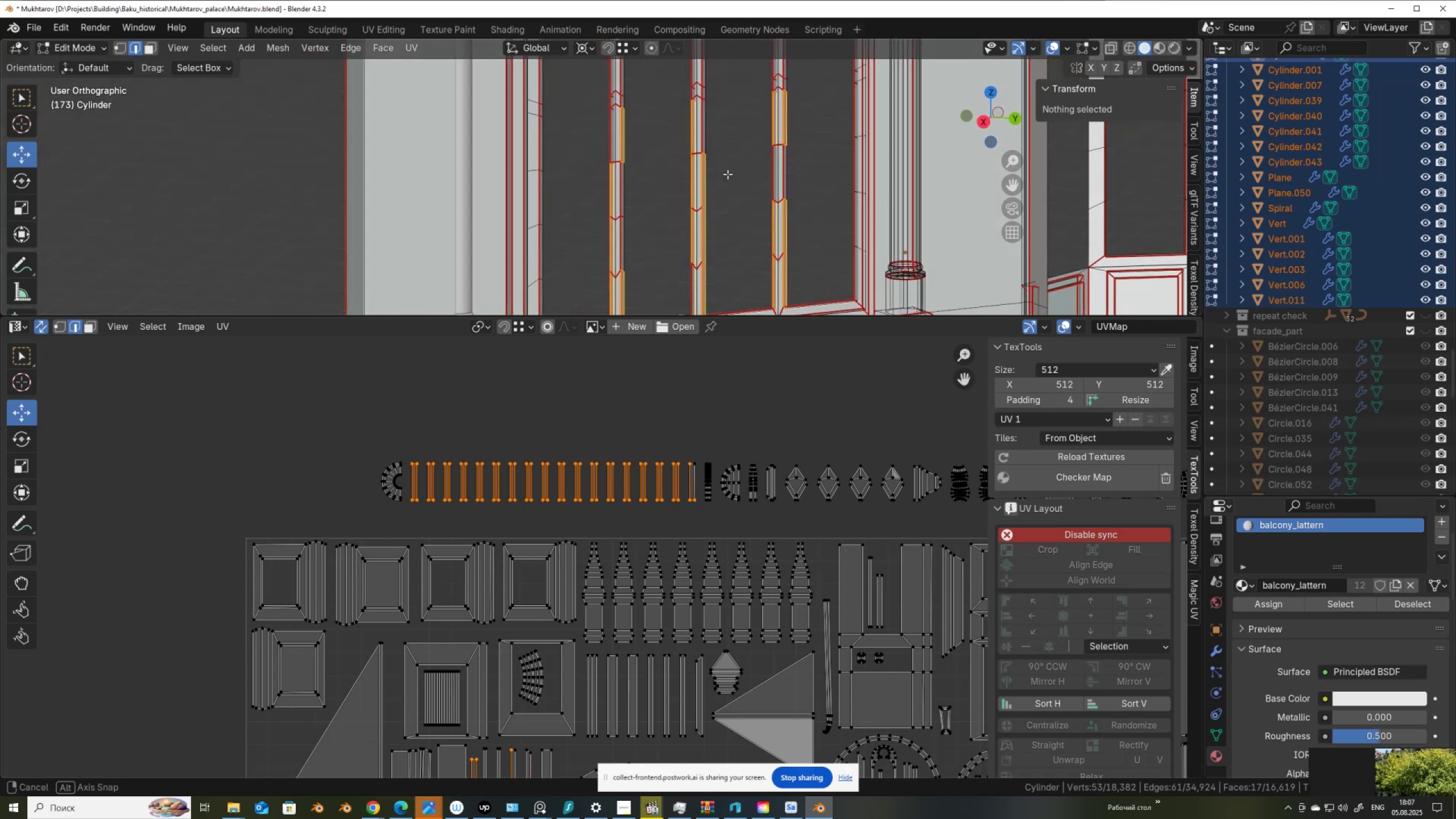 
scroll: coordinate [646, 222], scroll_direction: down, amount: 1.0
 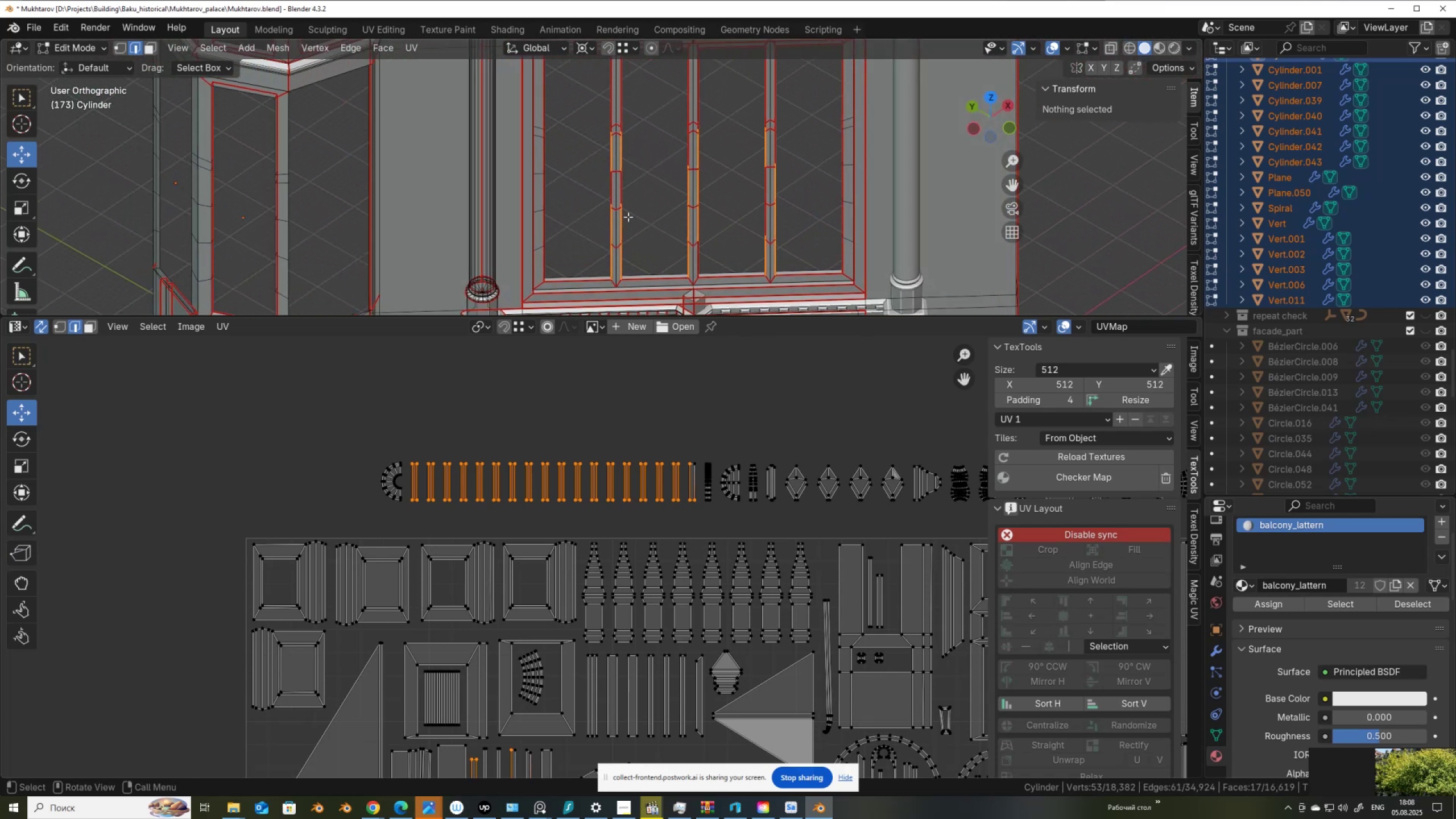 
key(3)
 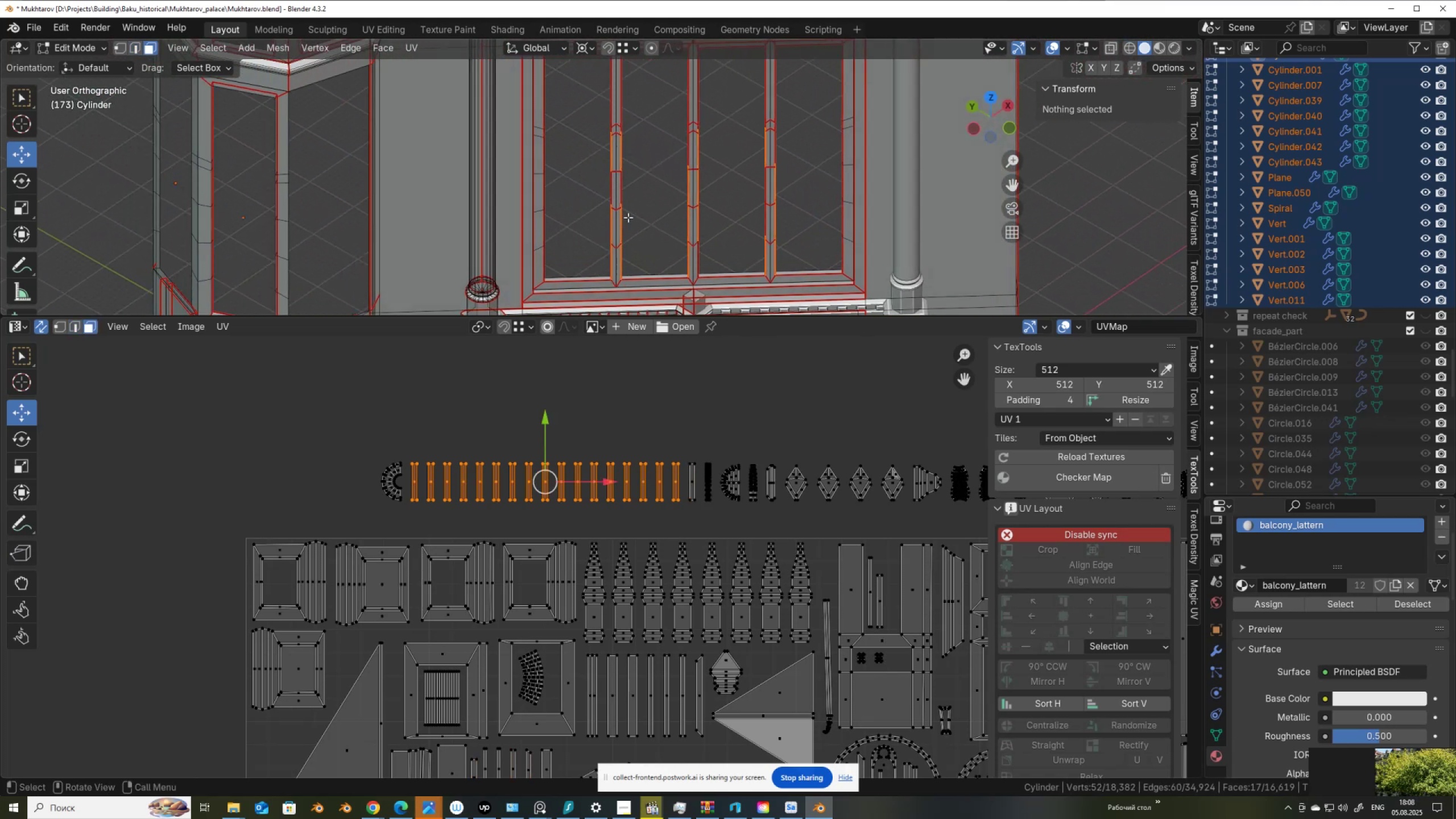 
scroll: coordinate [630, 222], scroll_direction: down, amount: 2.0
 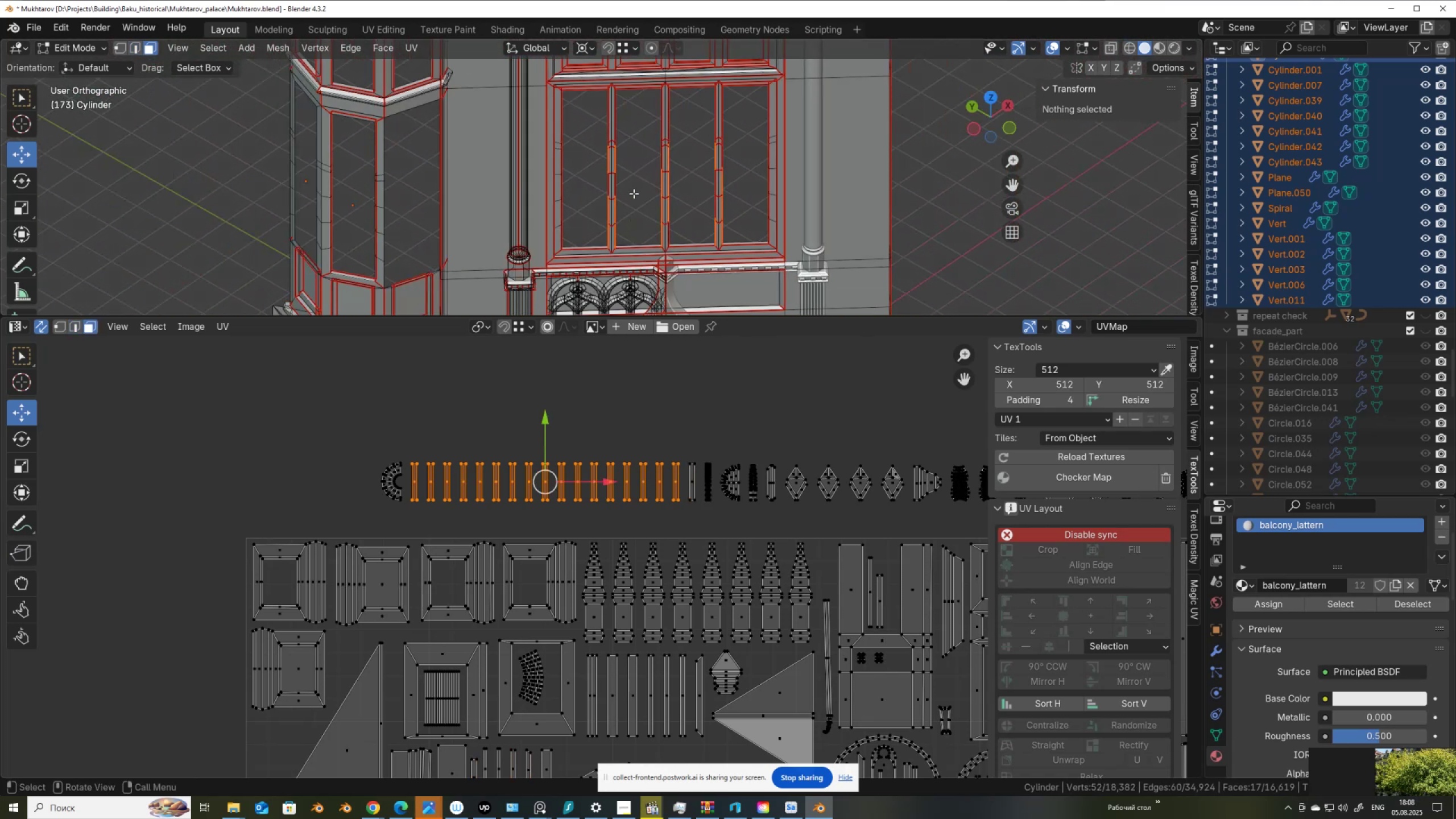 
key(Alt+AltLeft)
 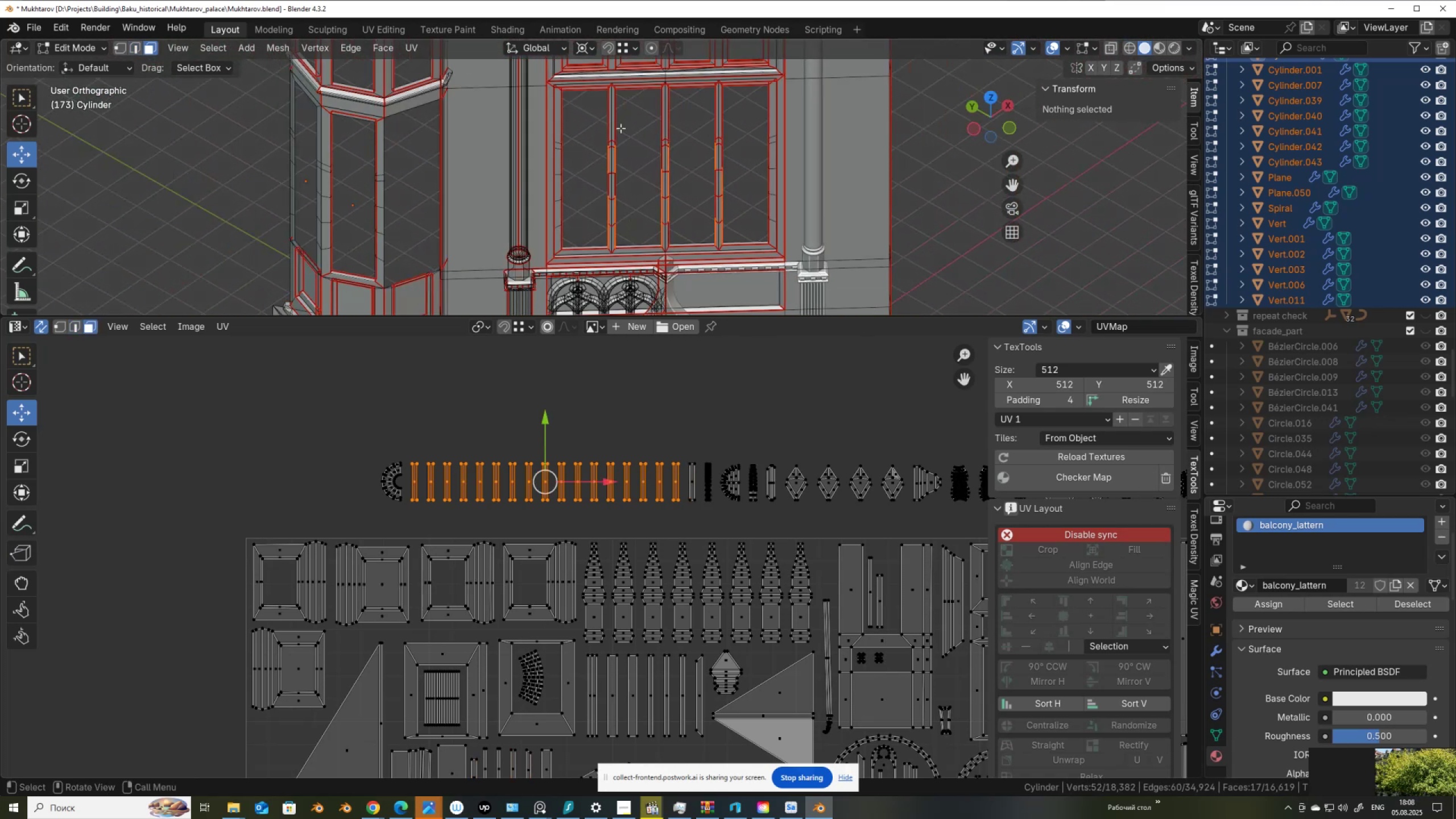 
key(Alt+Z)
 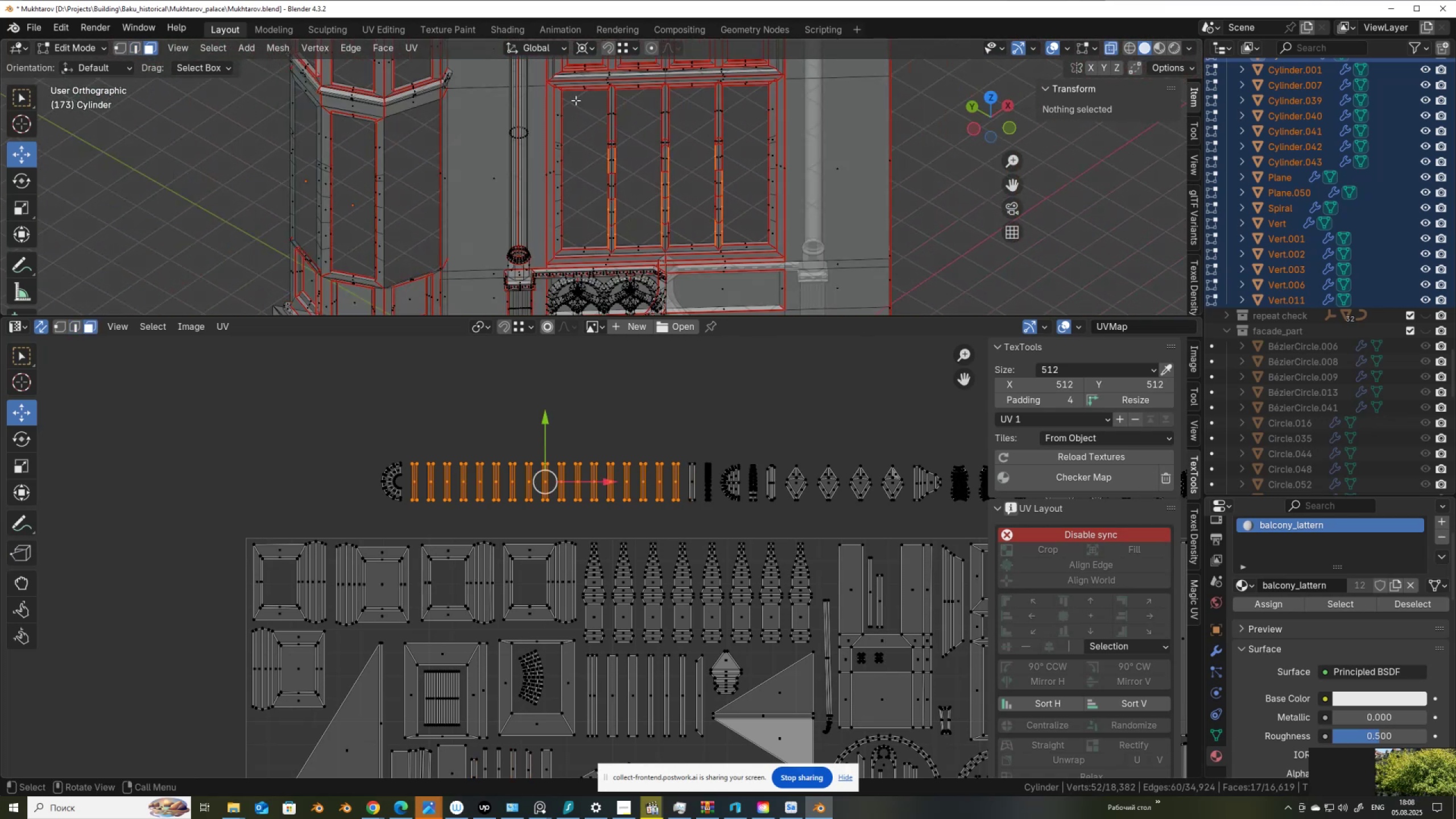 
left_click_drag(start_coordinate=[578, 101], to_coordinate=[746, 240])
 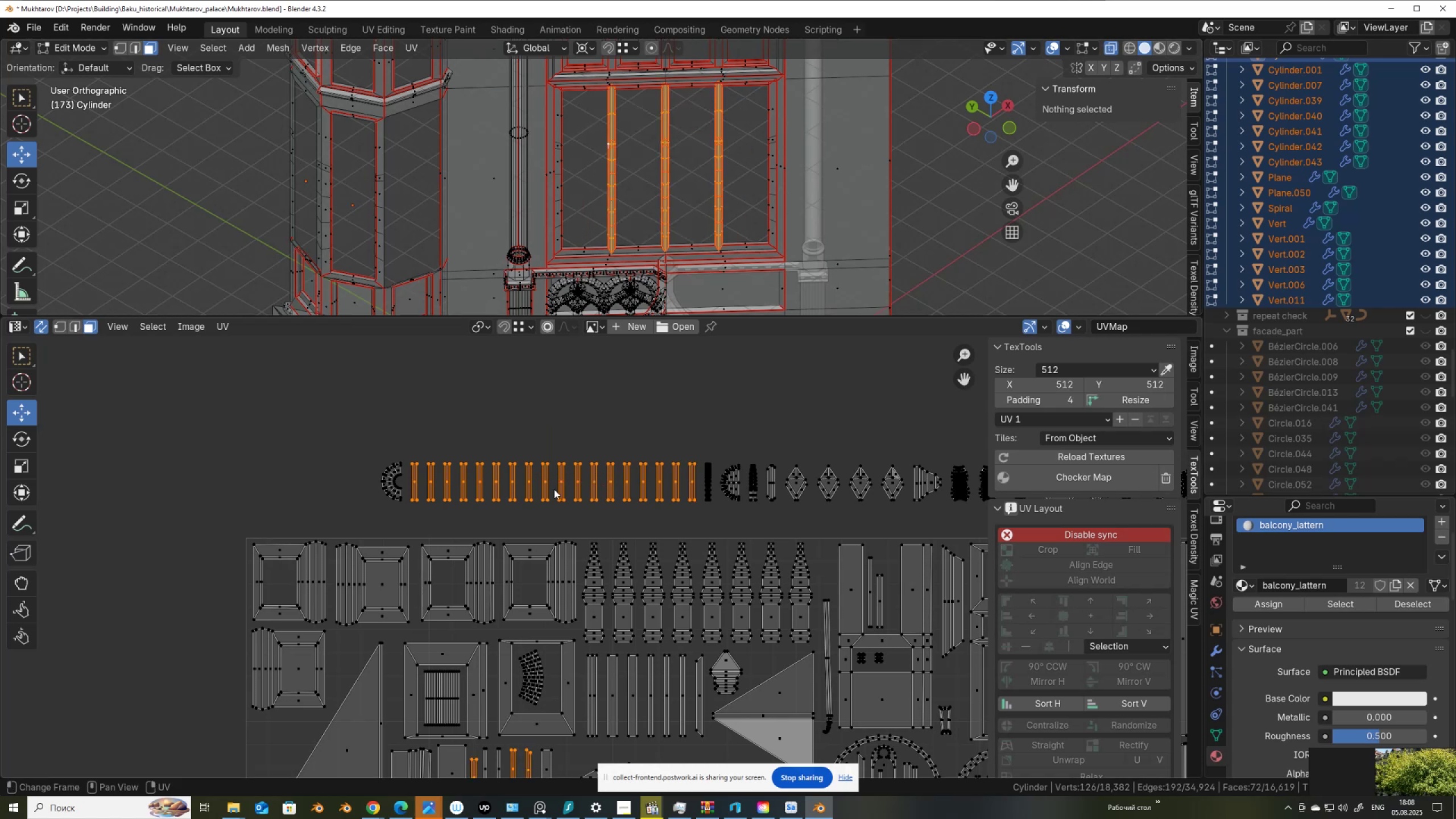 
scroll: coordinate [599, 527], scroll_direction: down, amount: 8.0
 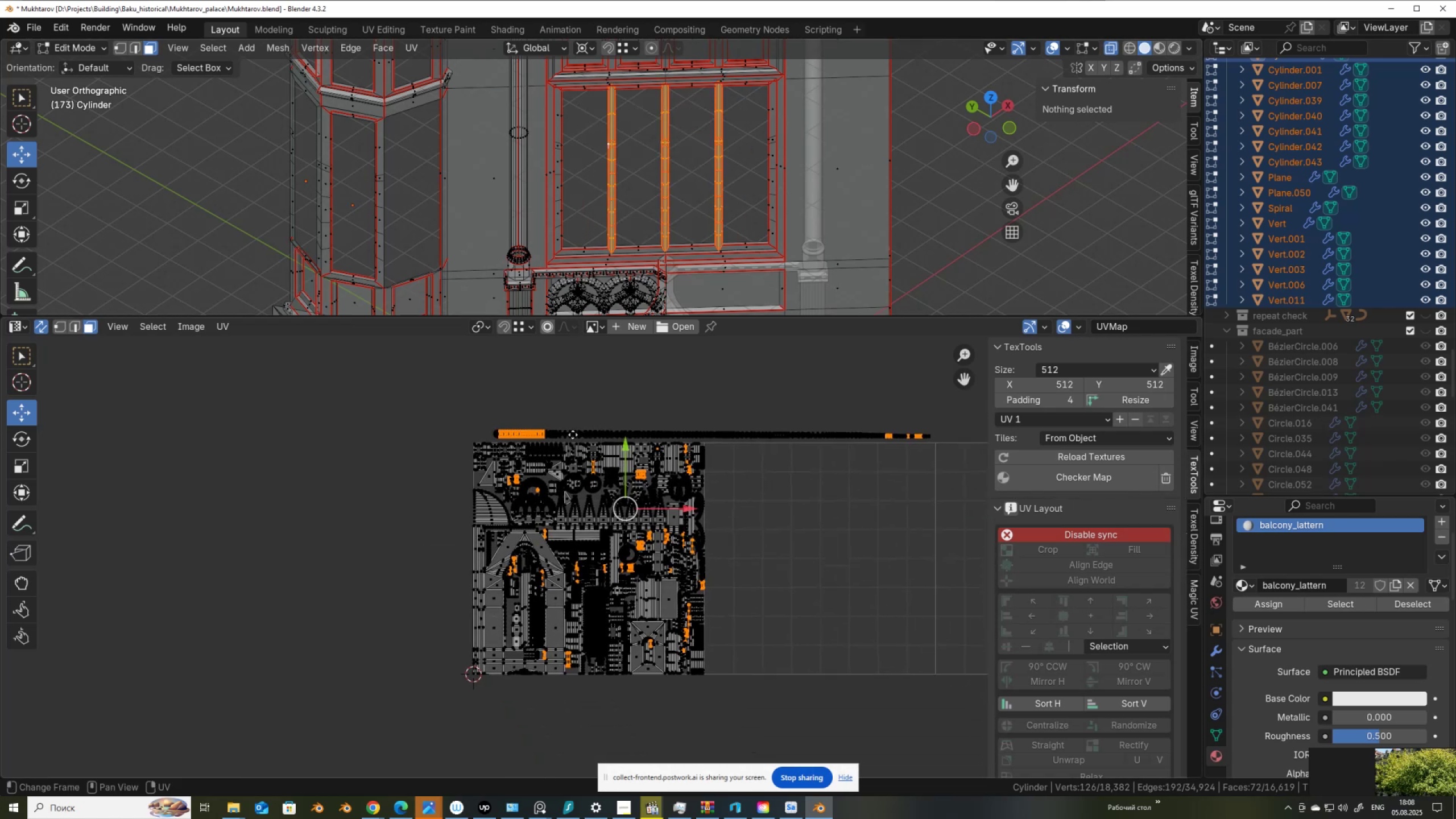 
scroll: coordinate [545, 491], scroll_direction: up, amount: 8.0
 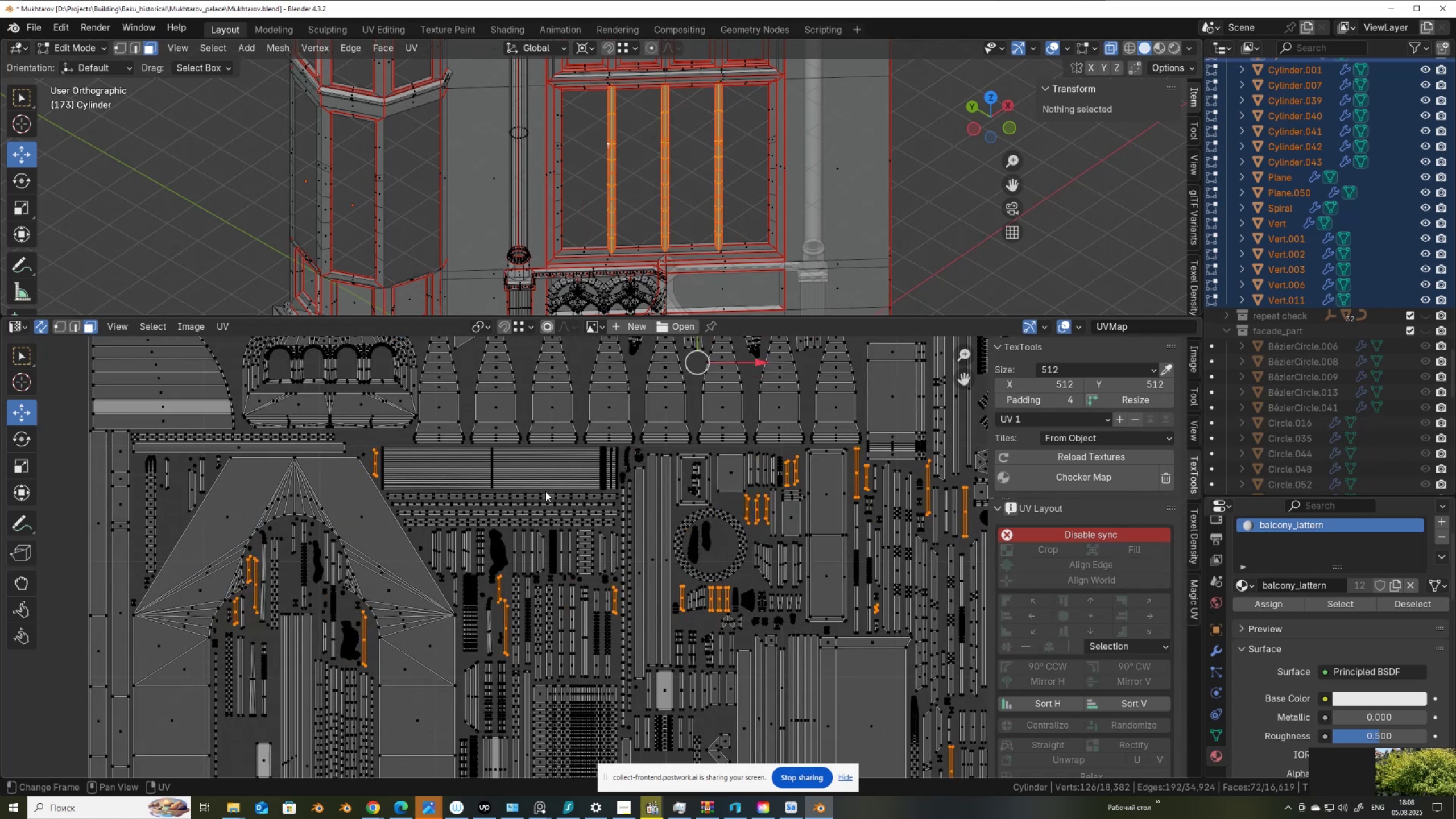 
scroll: coordinate [545, 491], scroll_direction: down, amount: 5.0
 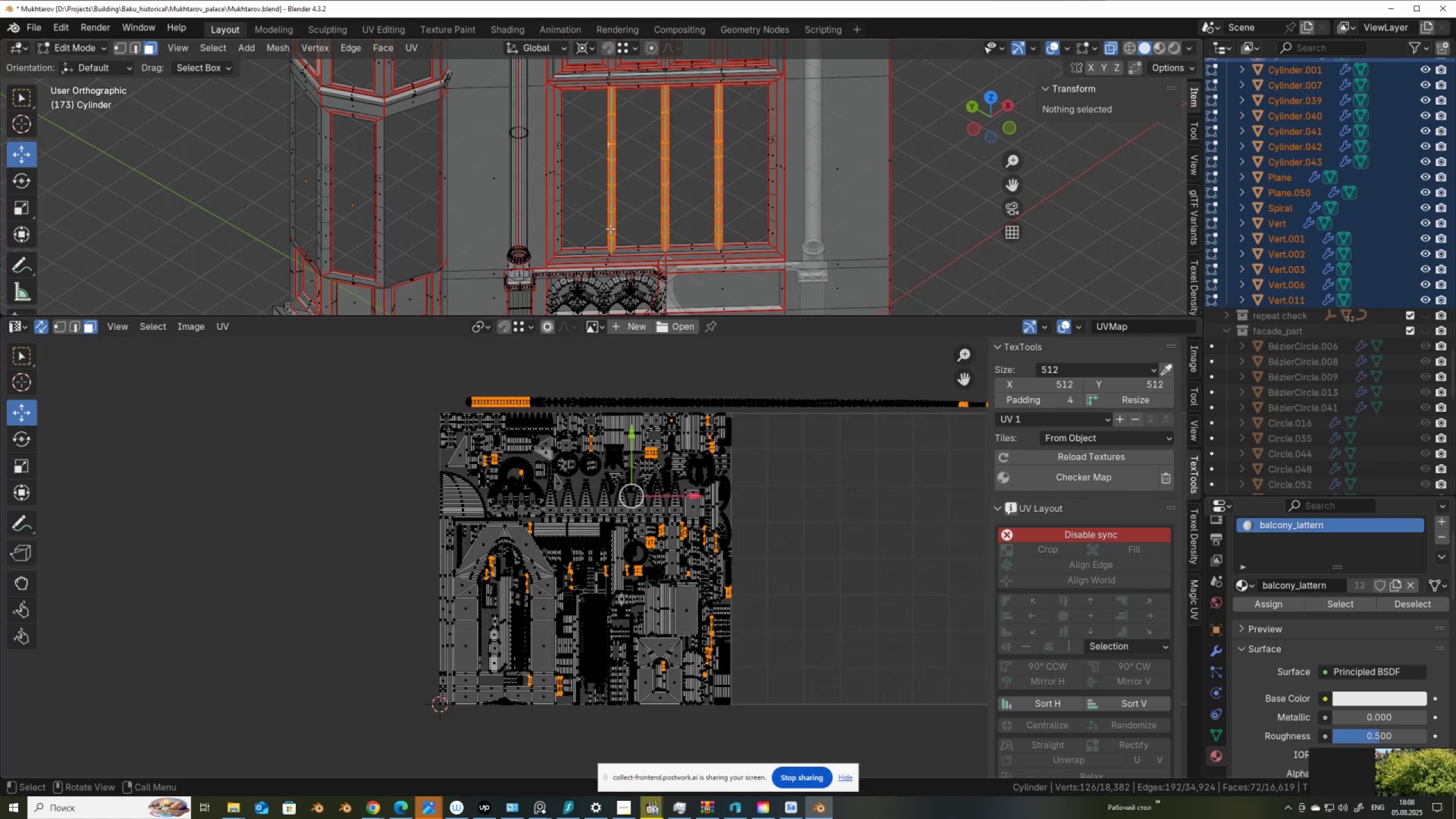 
scroll: coordinate [634, 184], scroll_direction: up, amount: 2.0
 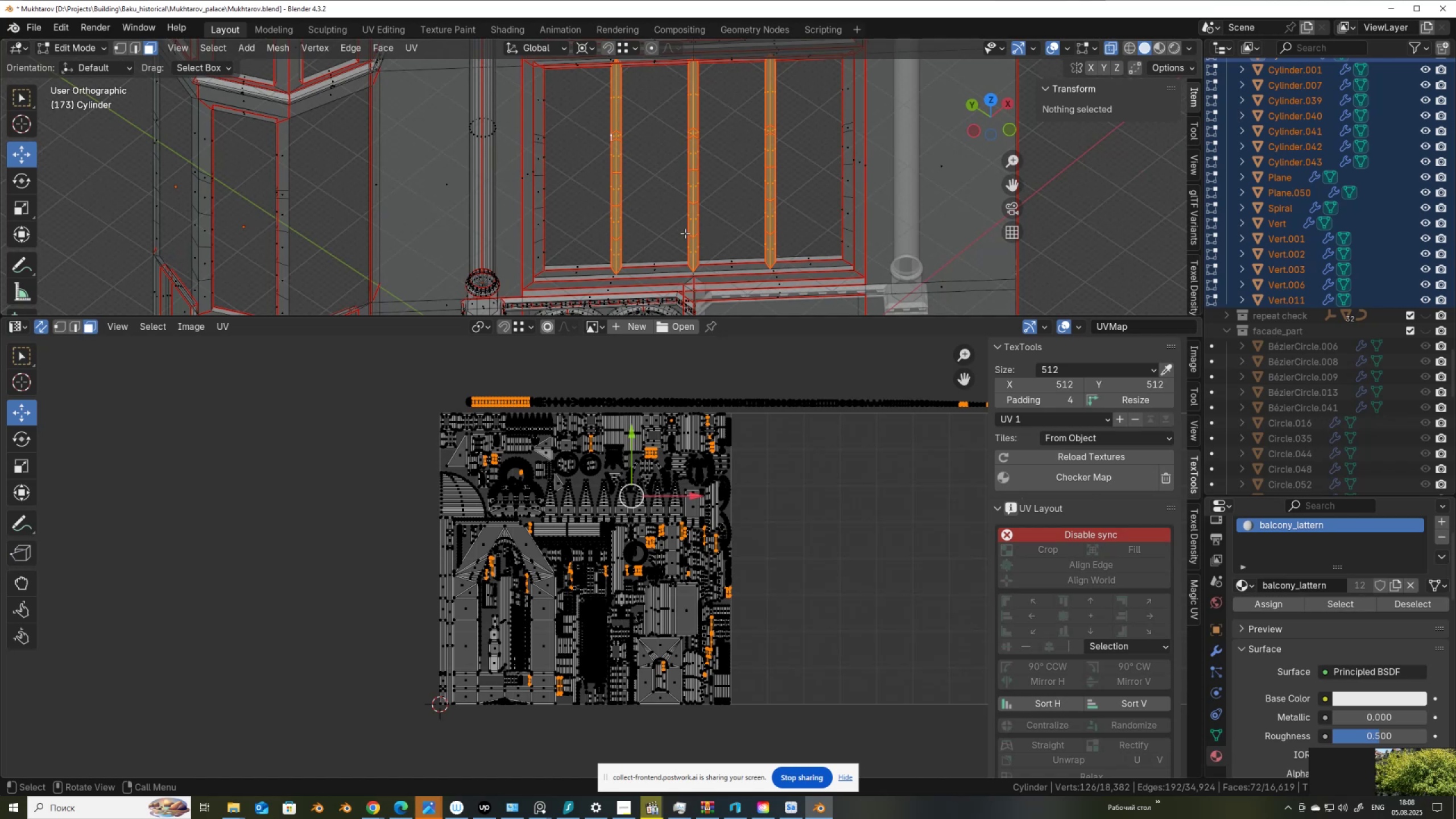 
wait(8.29)
 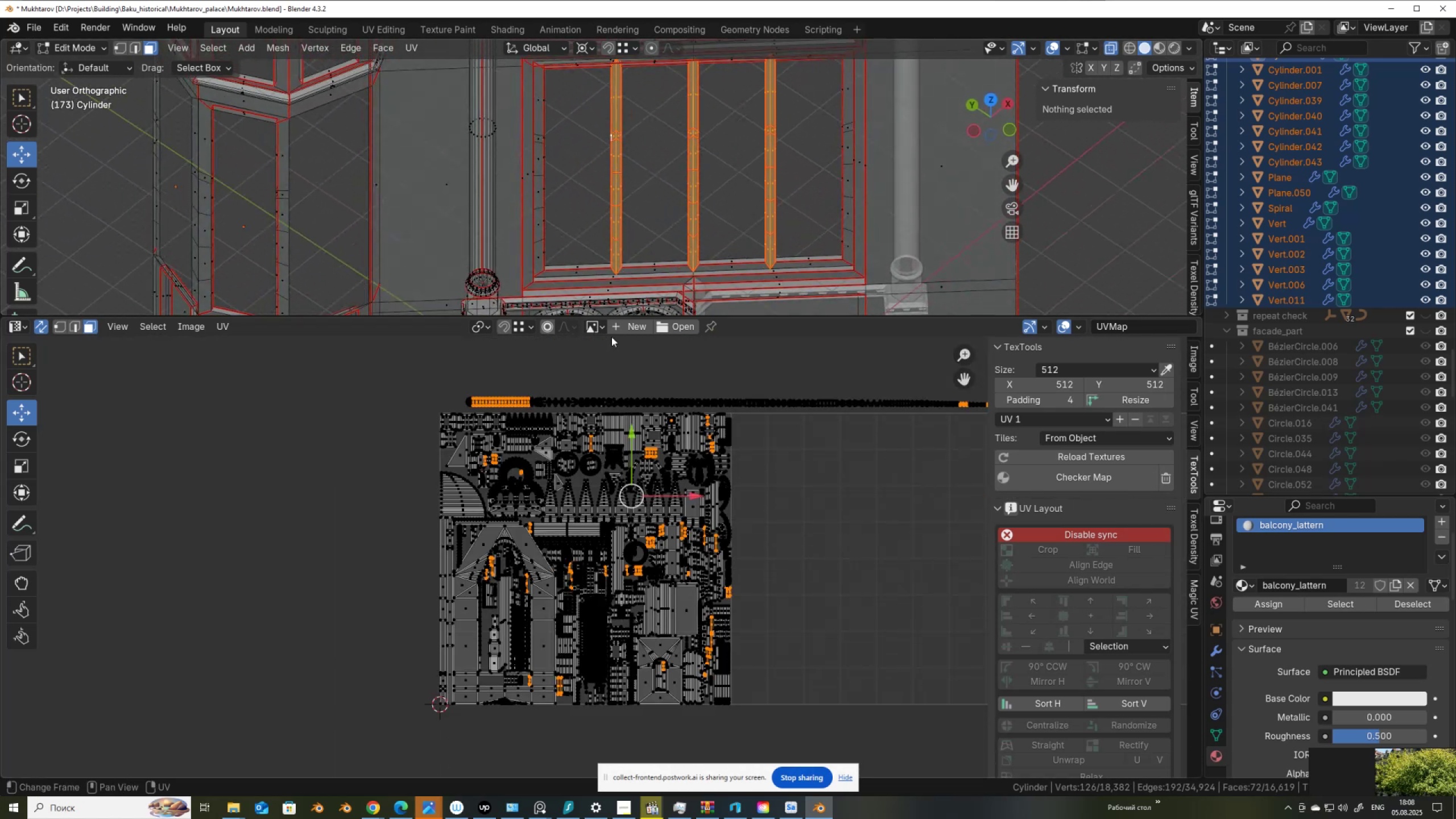 
type(GH2)
 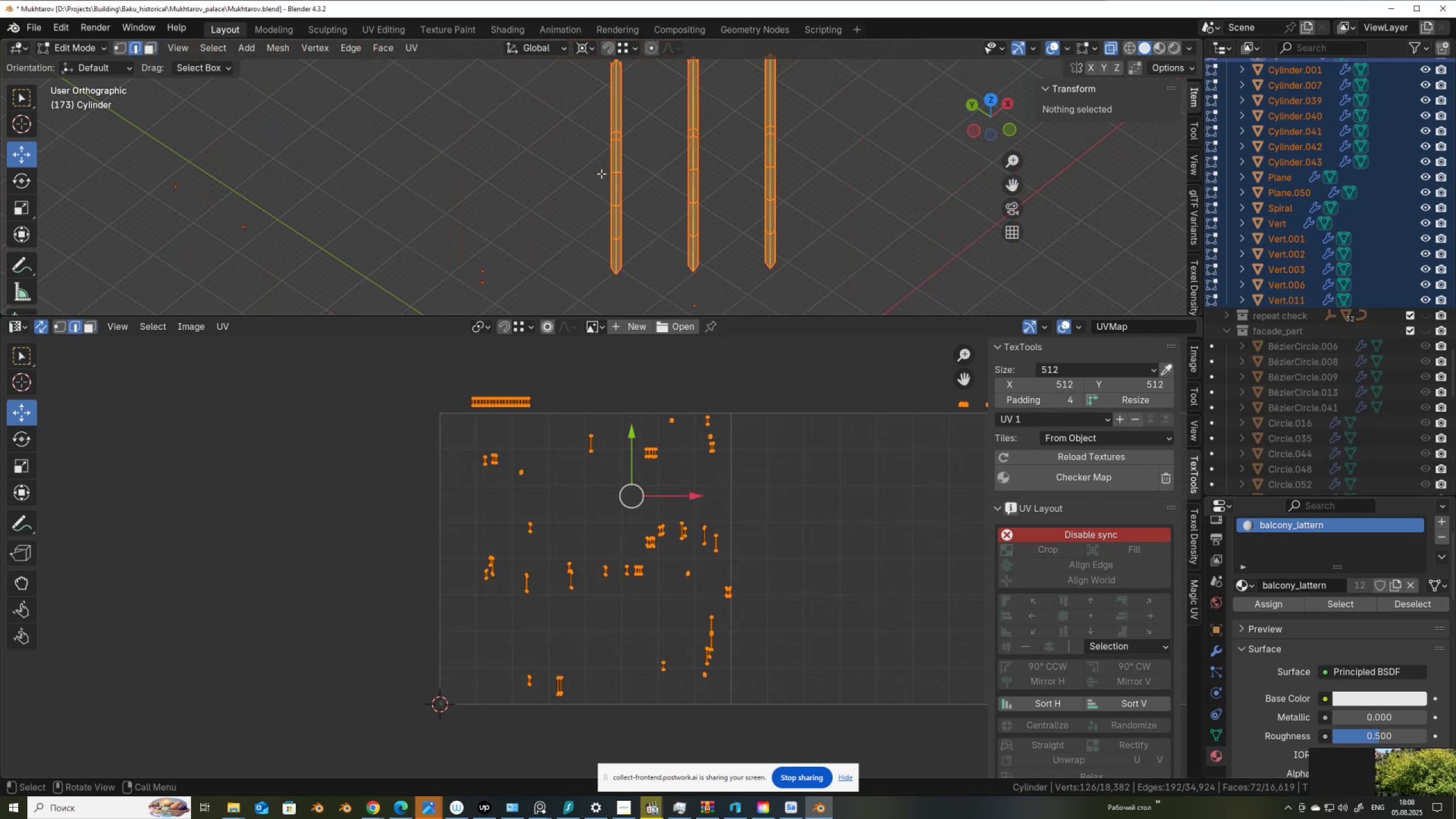 
right_click([540, 193])
 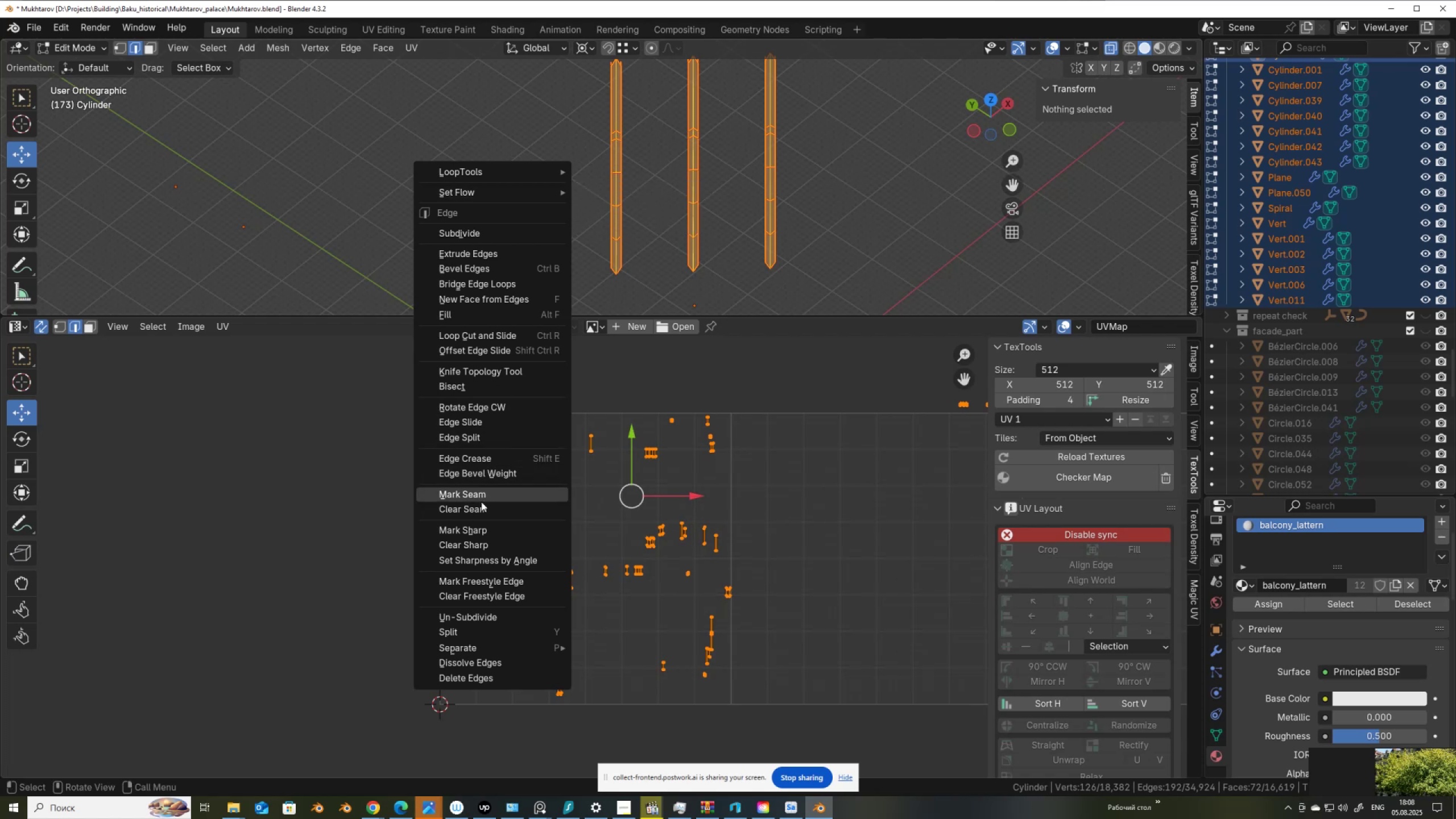 
left_click([481, 508])
 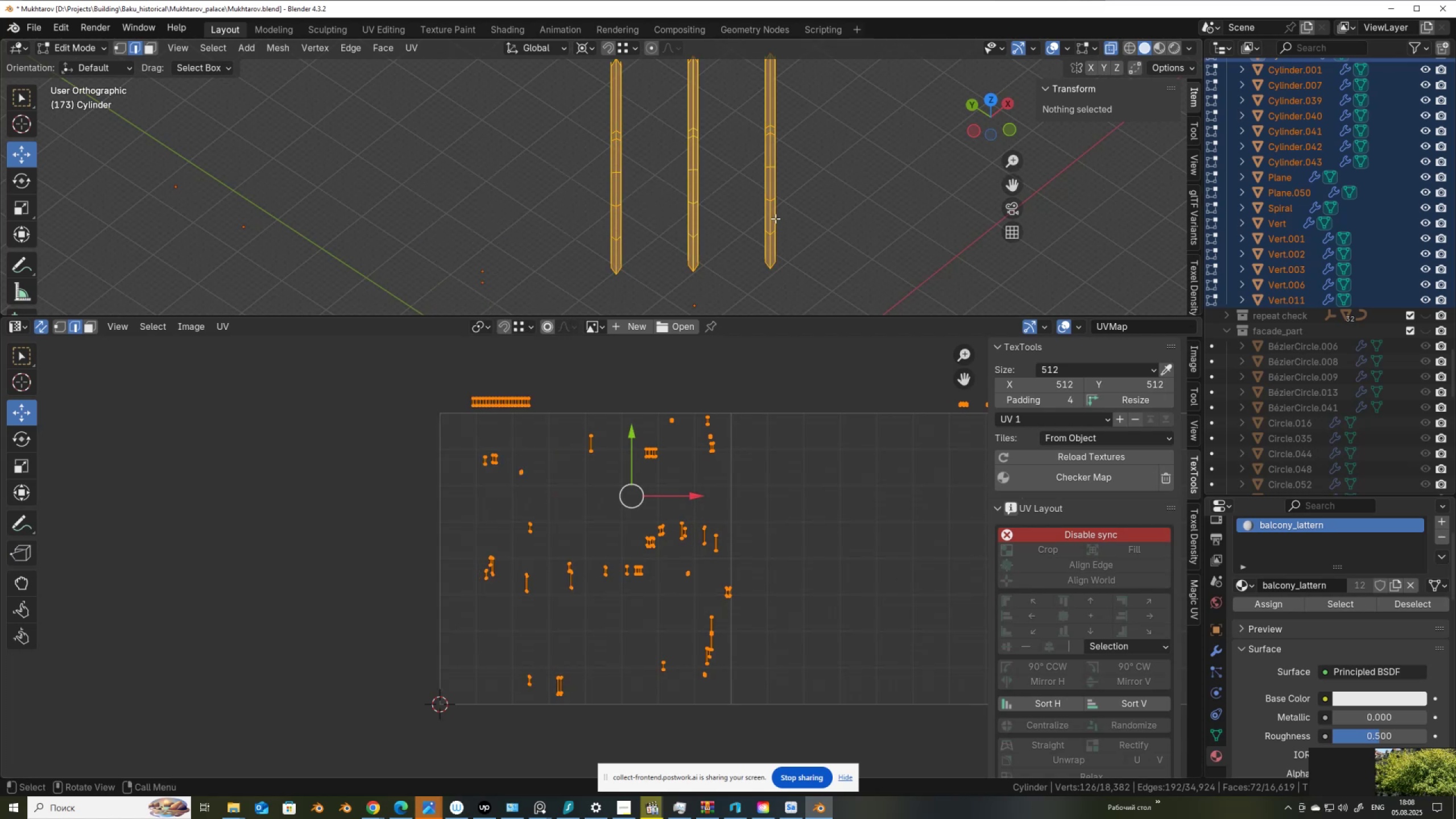 
key(U)
 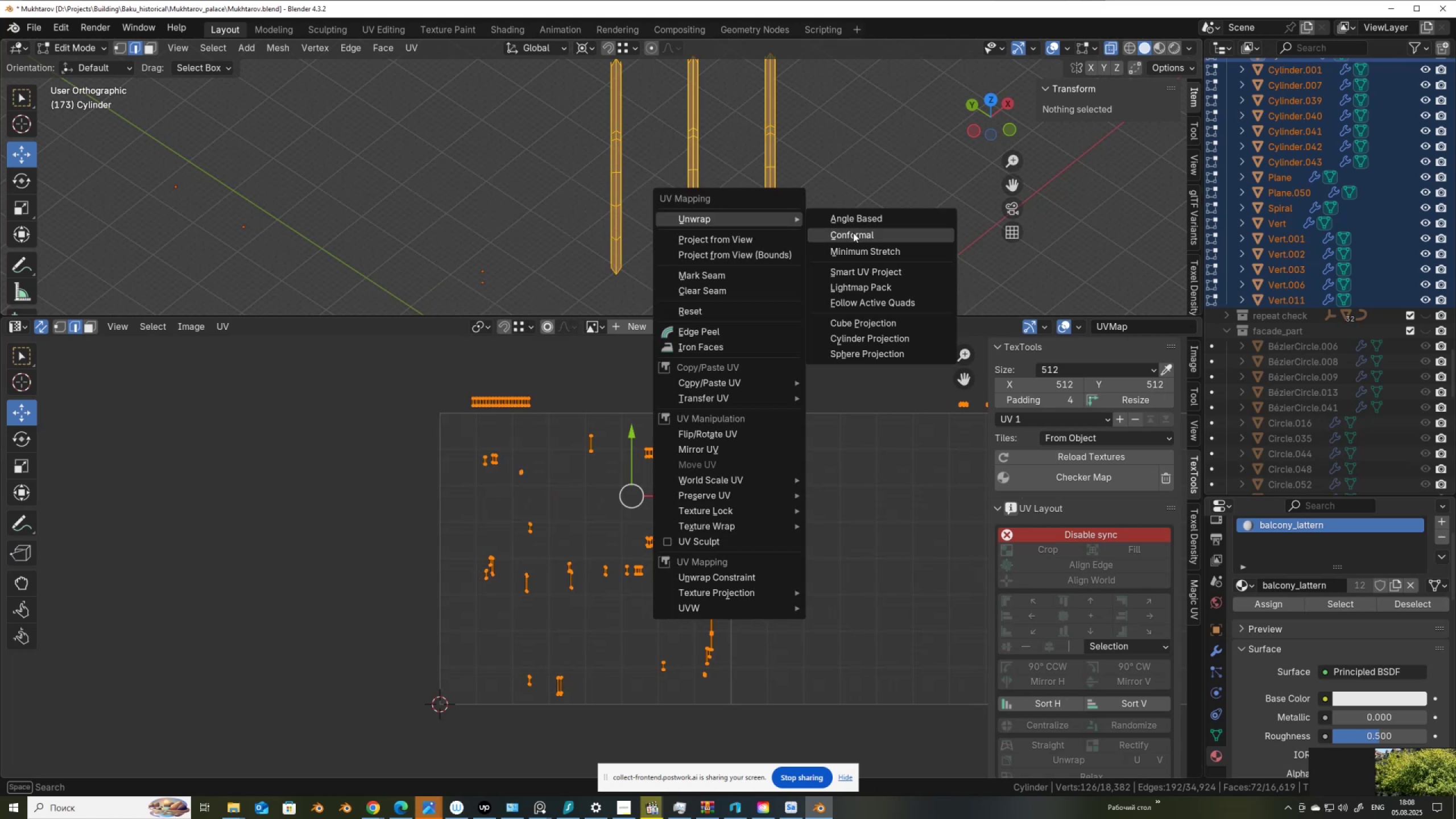 
left_click([853, 233])
 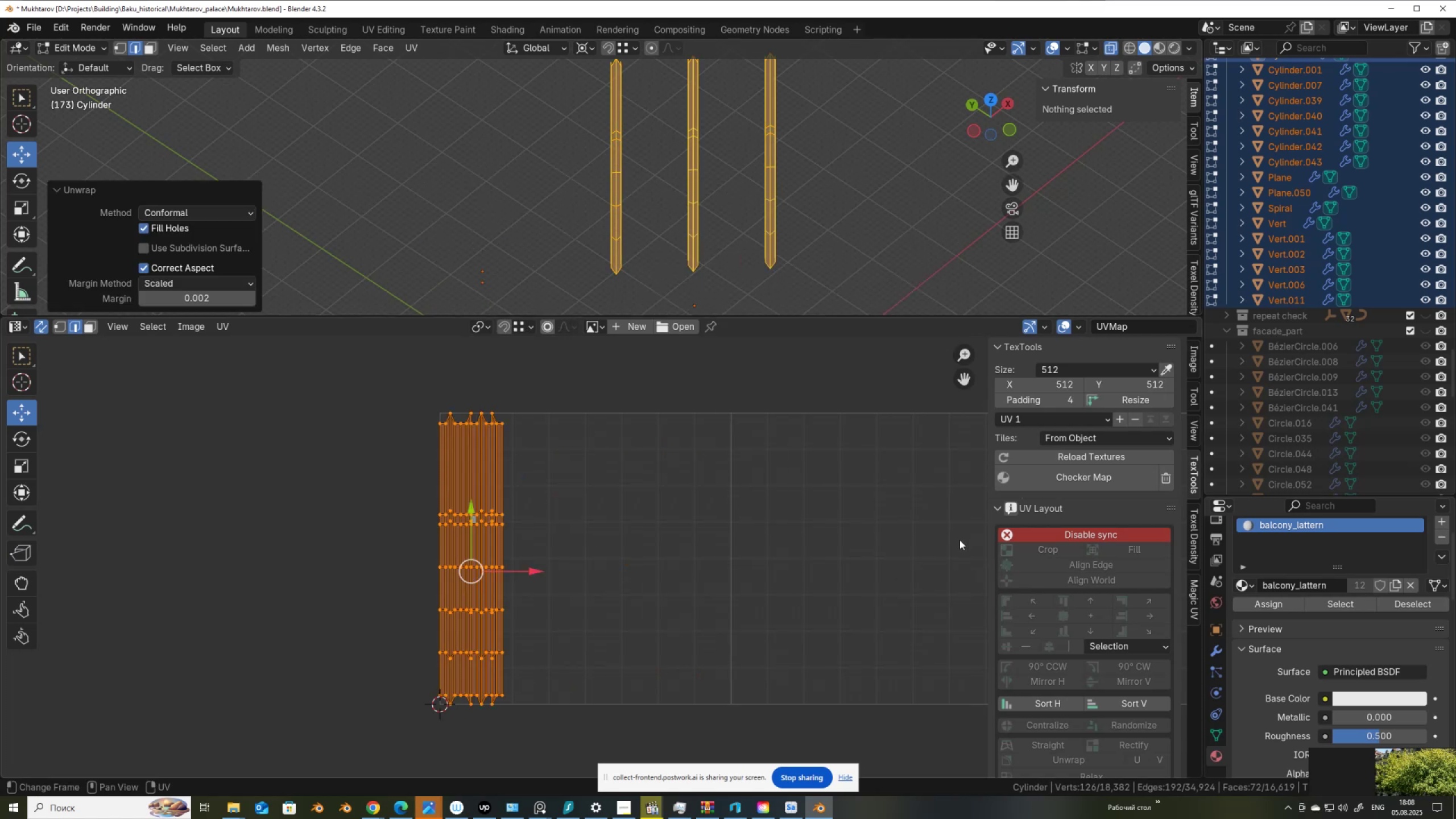 
scroll: coordinate [687, 572], scroll_direction: up, amount: 6.0
 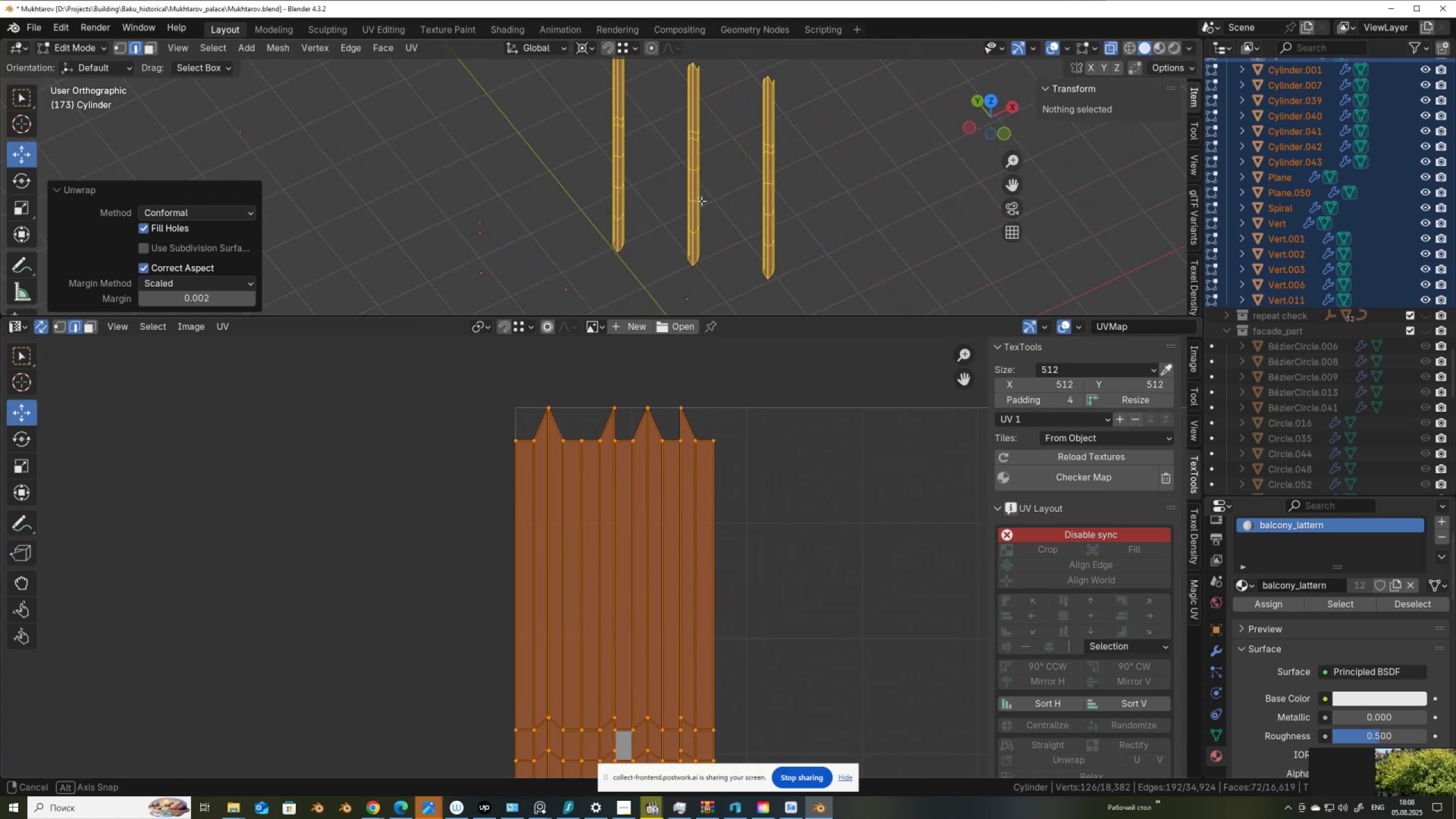 
wait(5.03)
 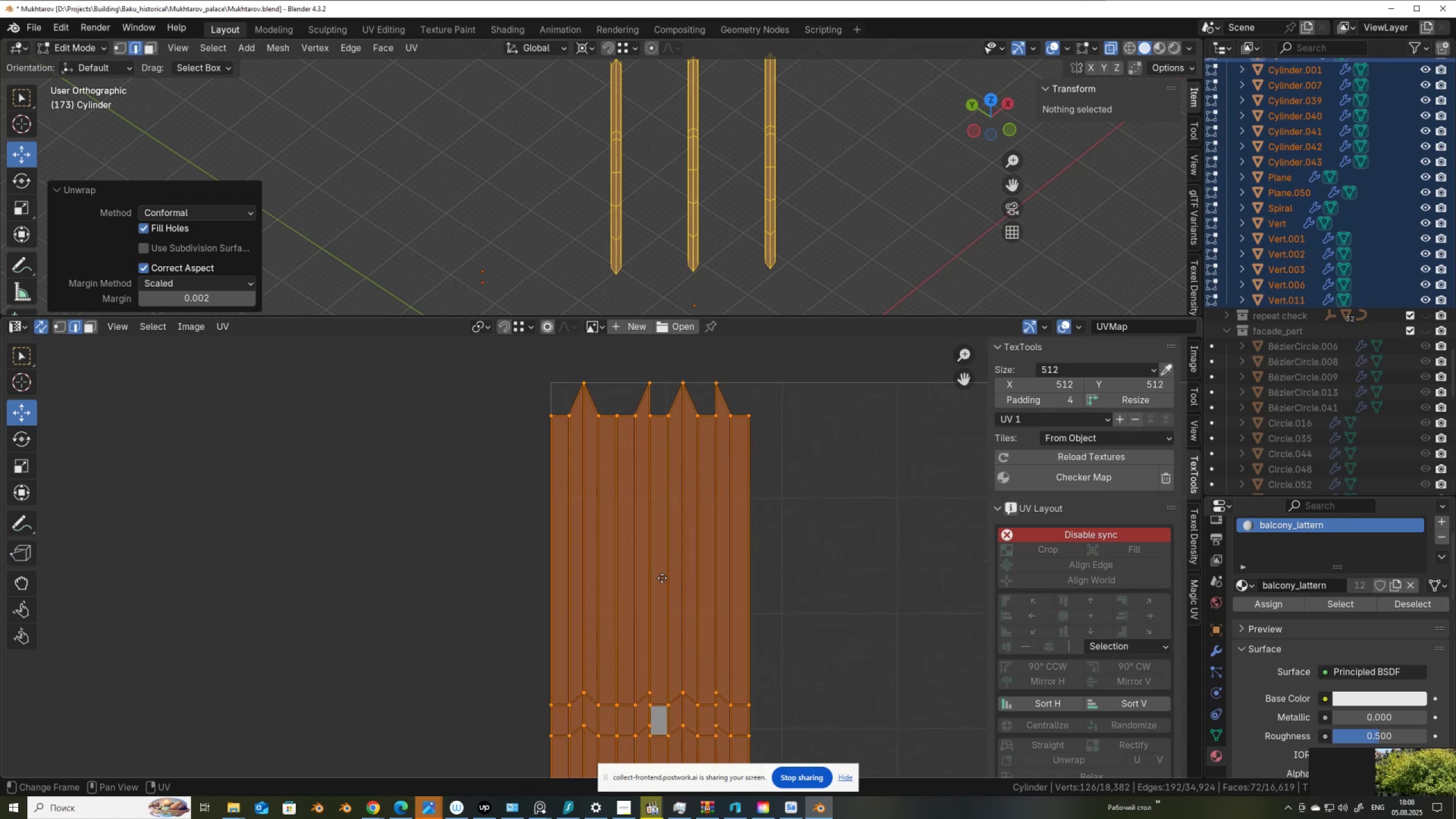 
left_click([223, 210])
 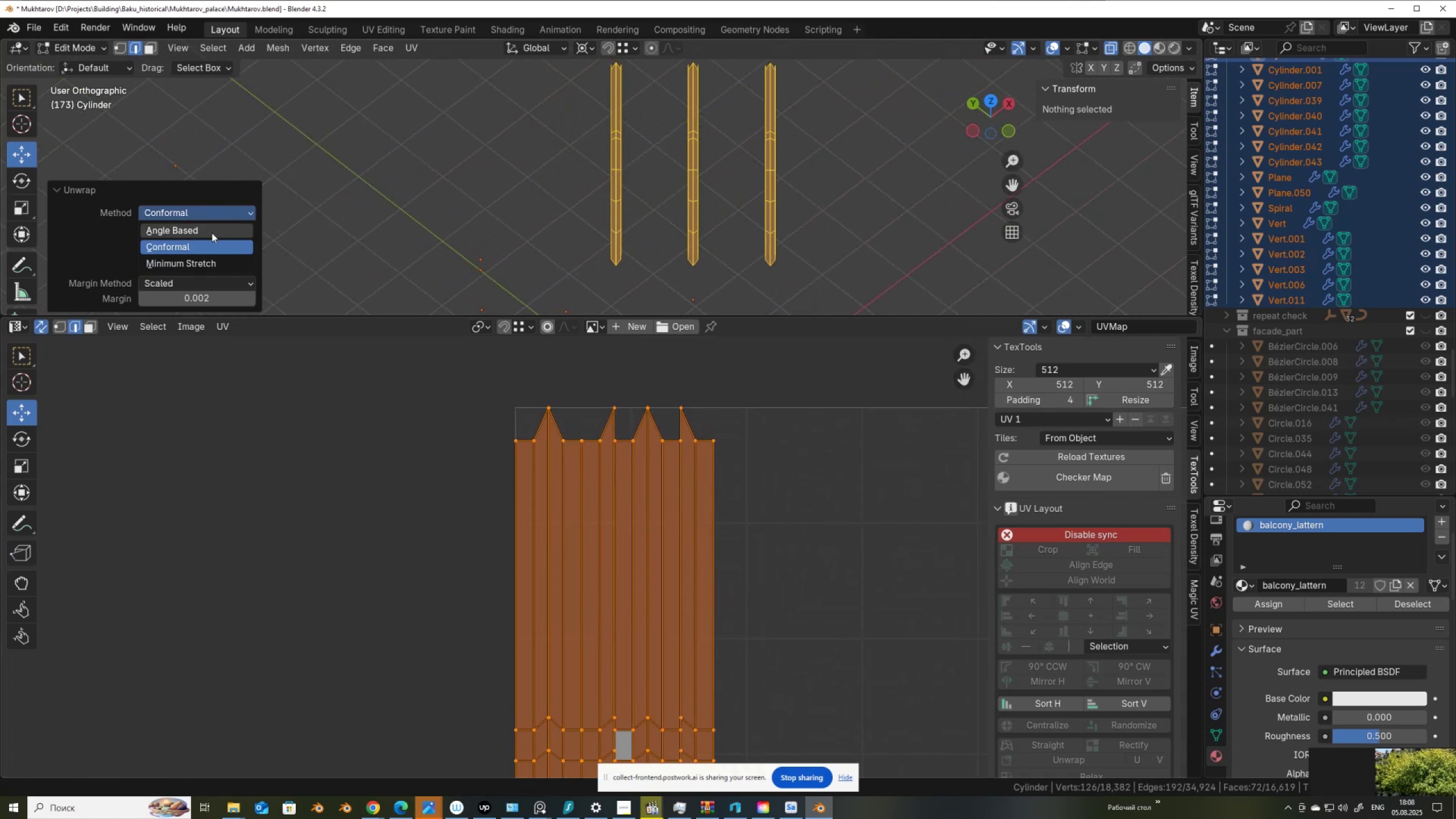 
double_click([212, 233])
 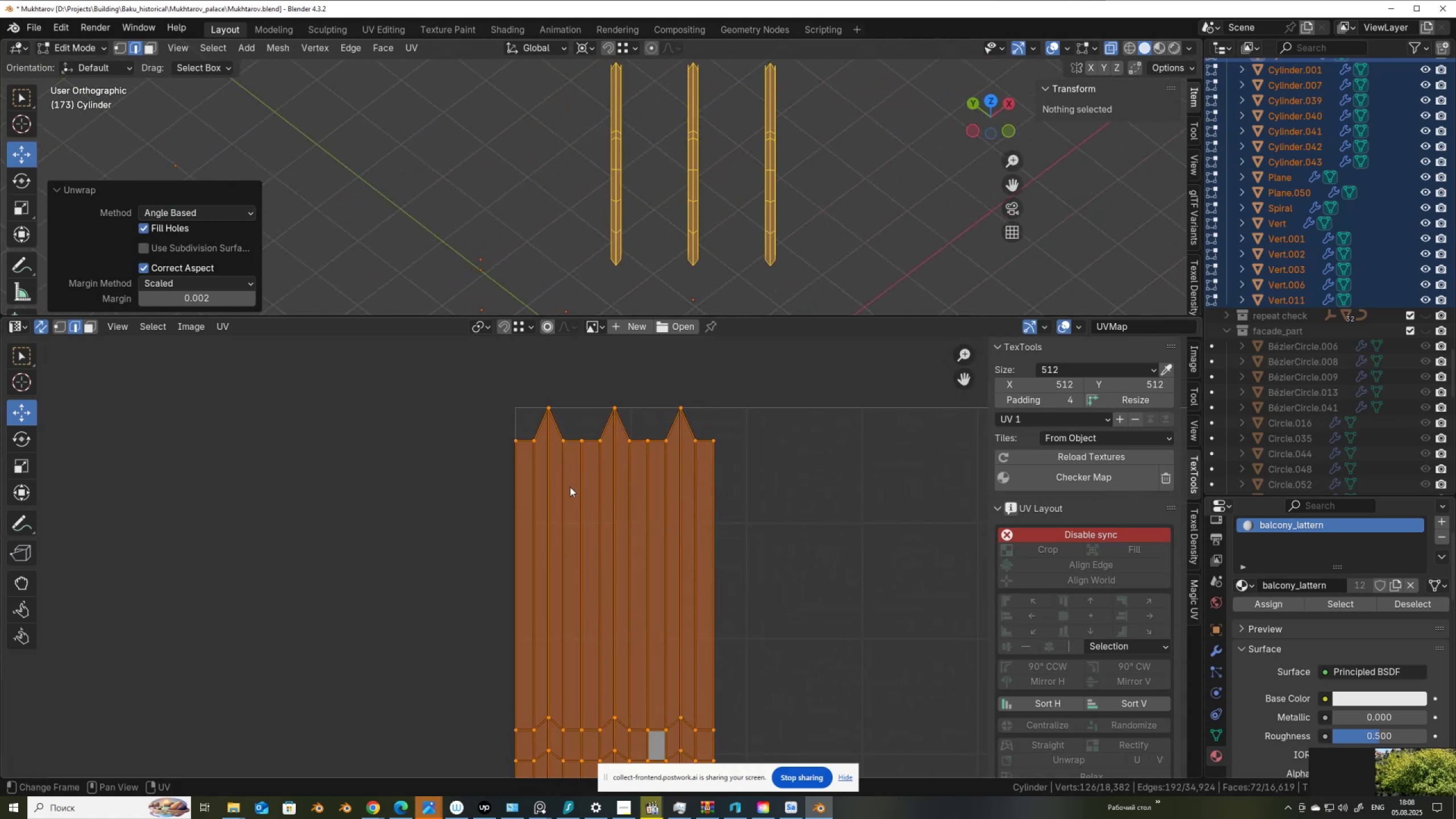 
scroll: coordinate [611, 498], scroll_direction: down, amount: 3.0
 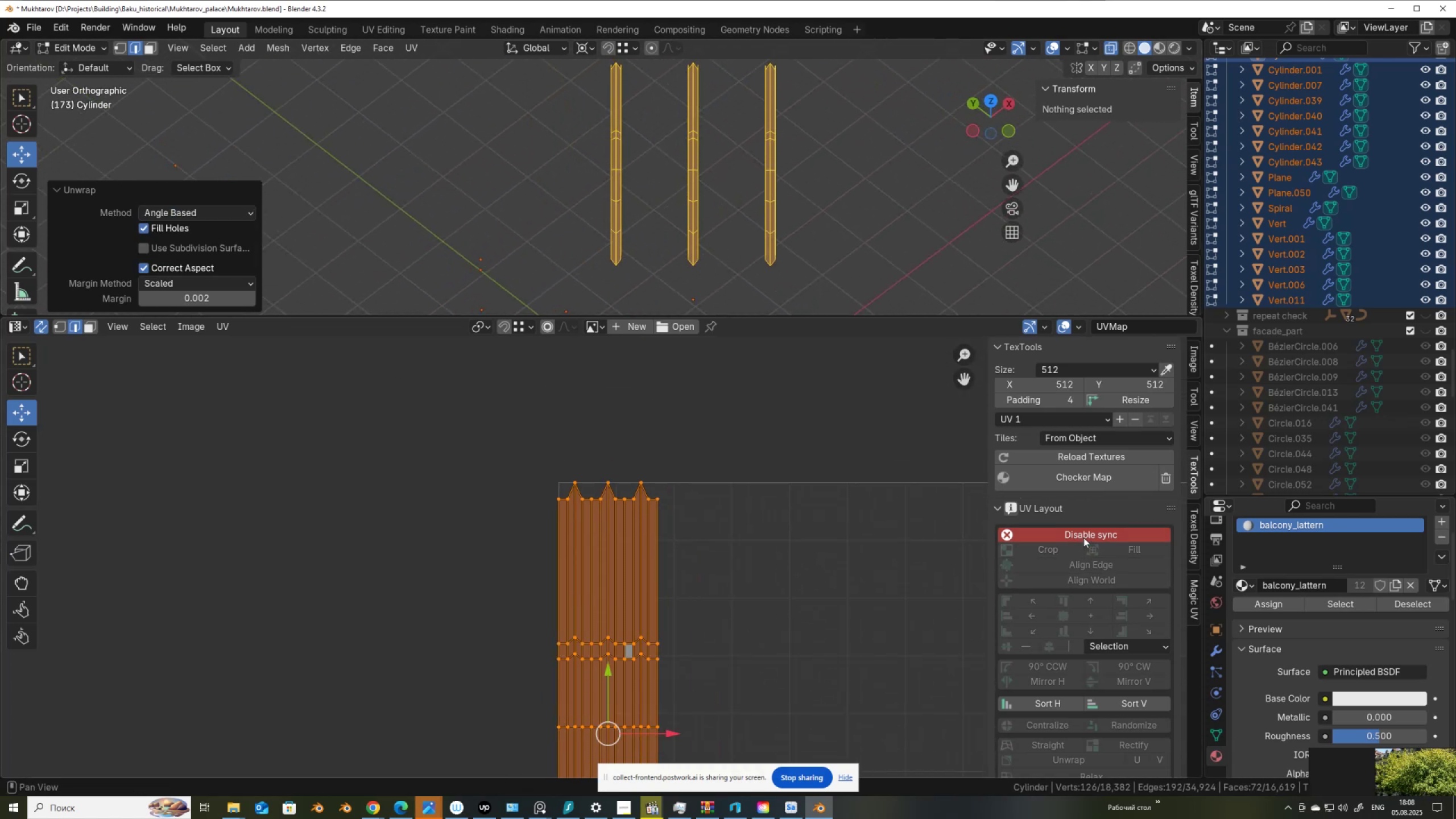 
left_click([1086, 533])
 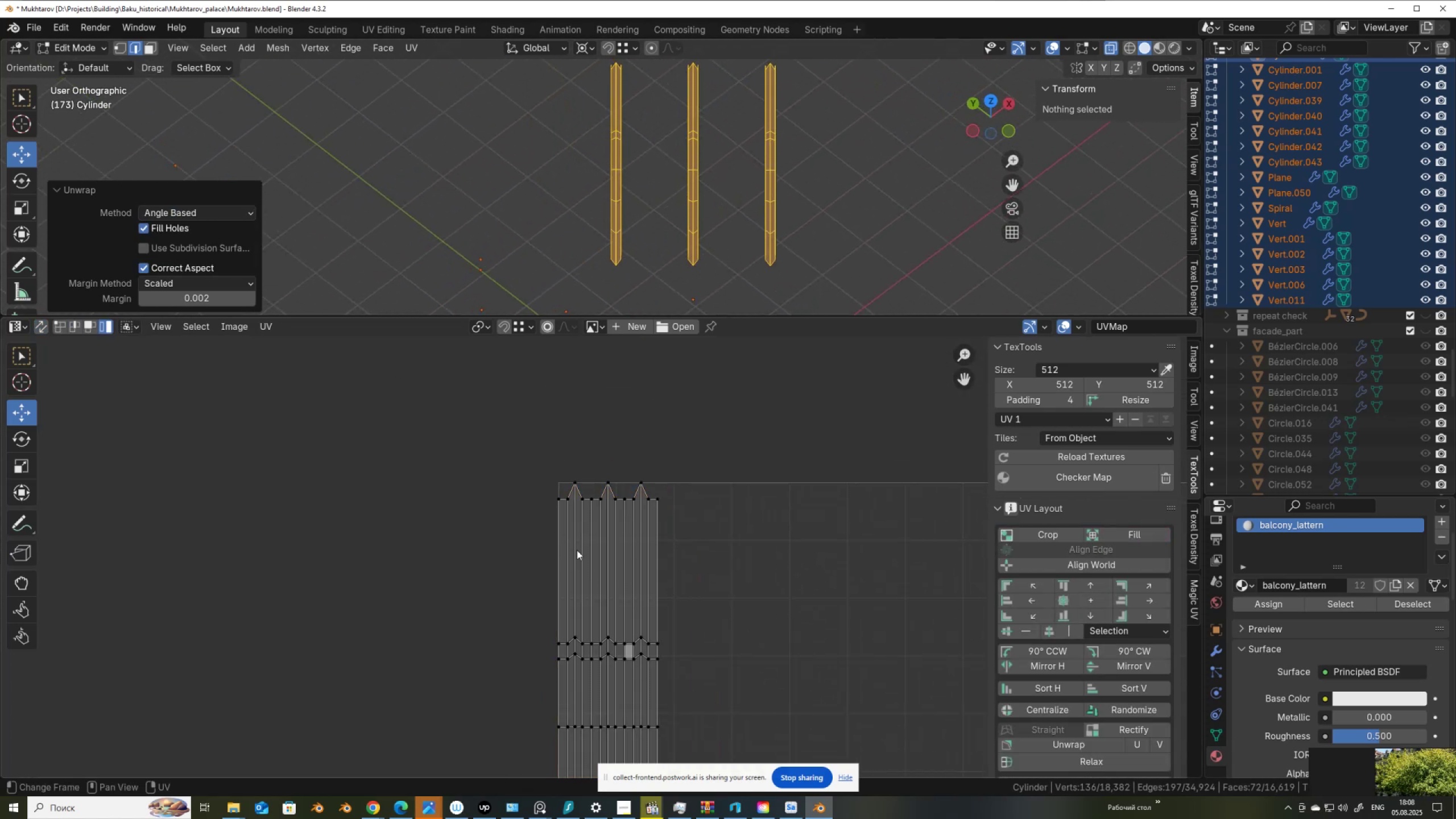 
key(A)
 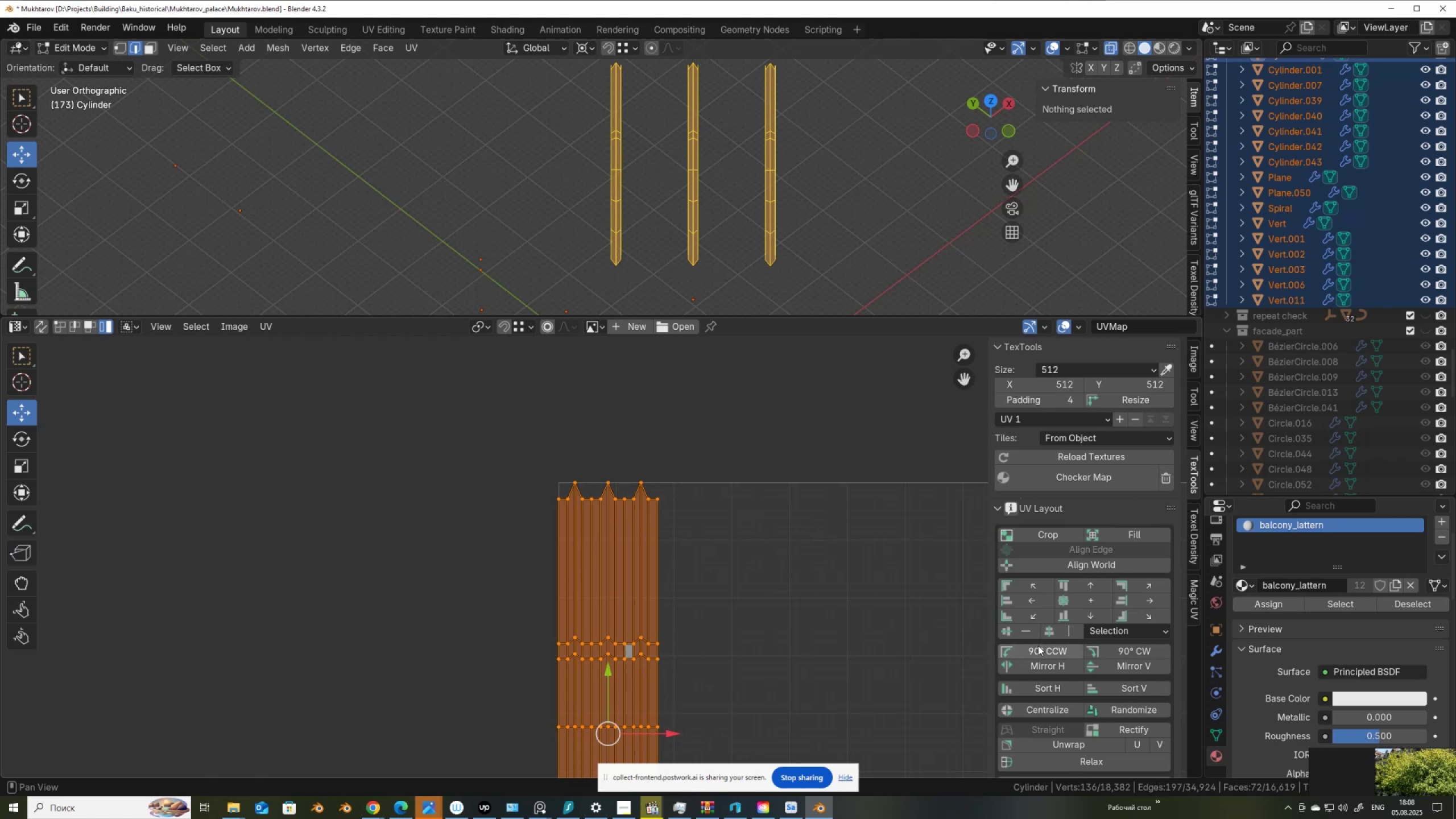 
left_click([1025, 630])
 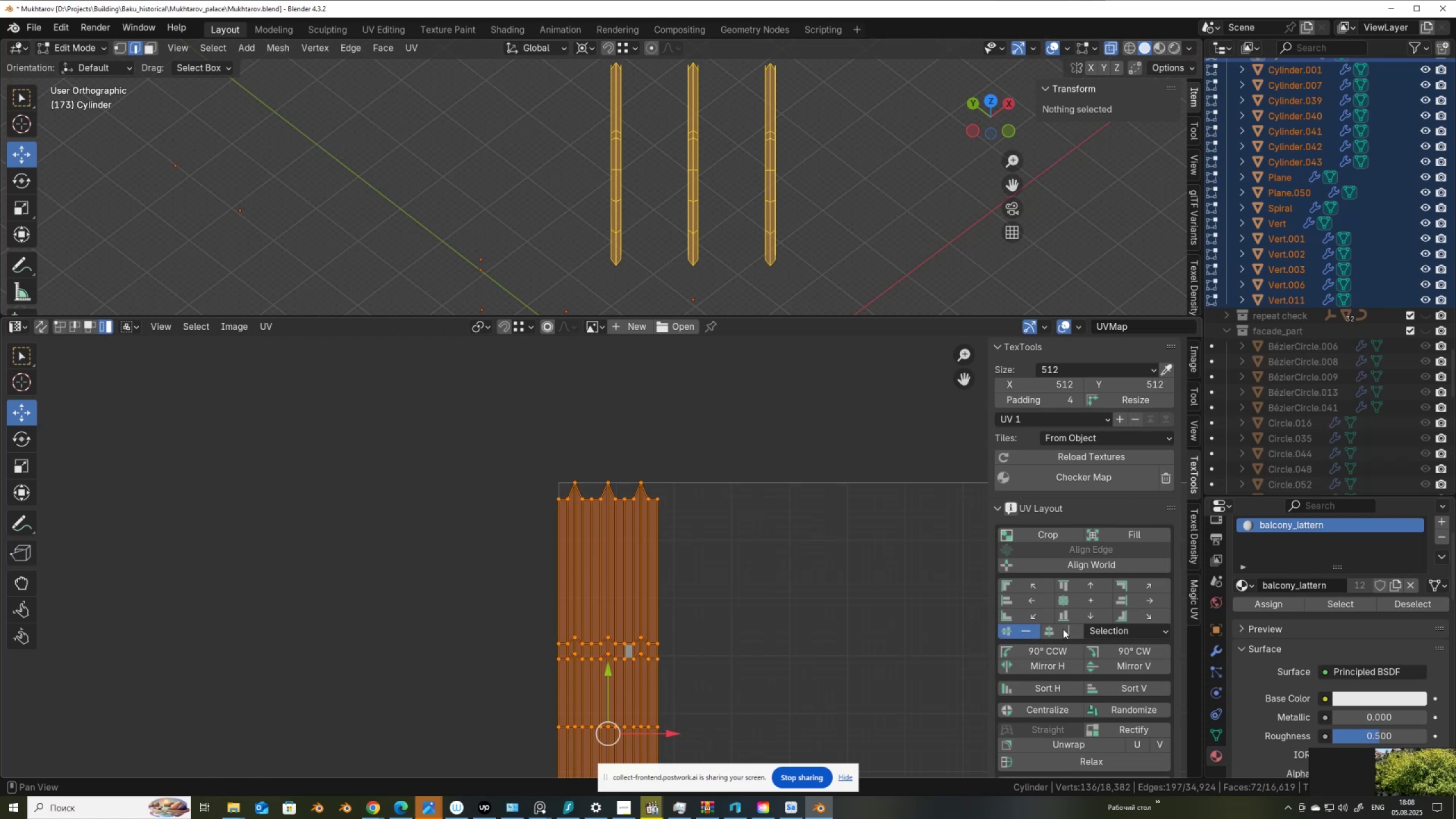 
left_click([1064, 629])
 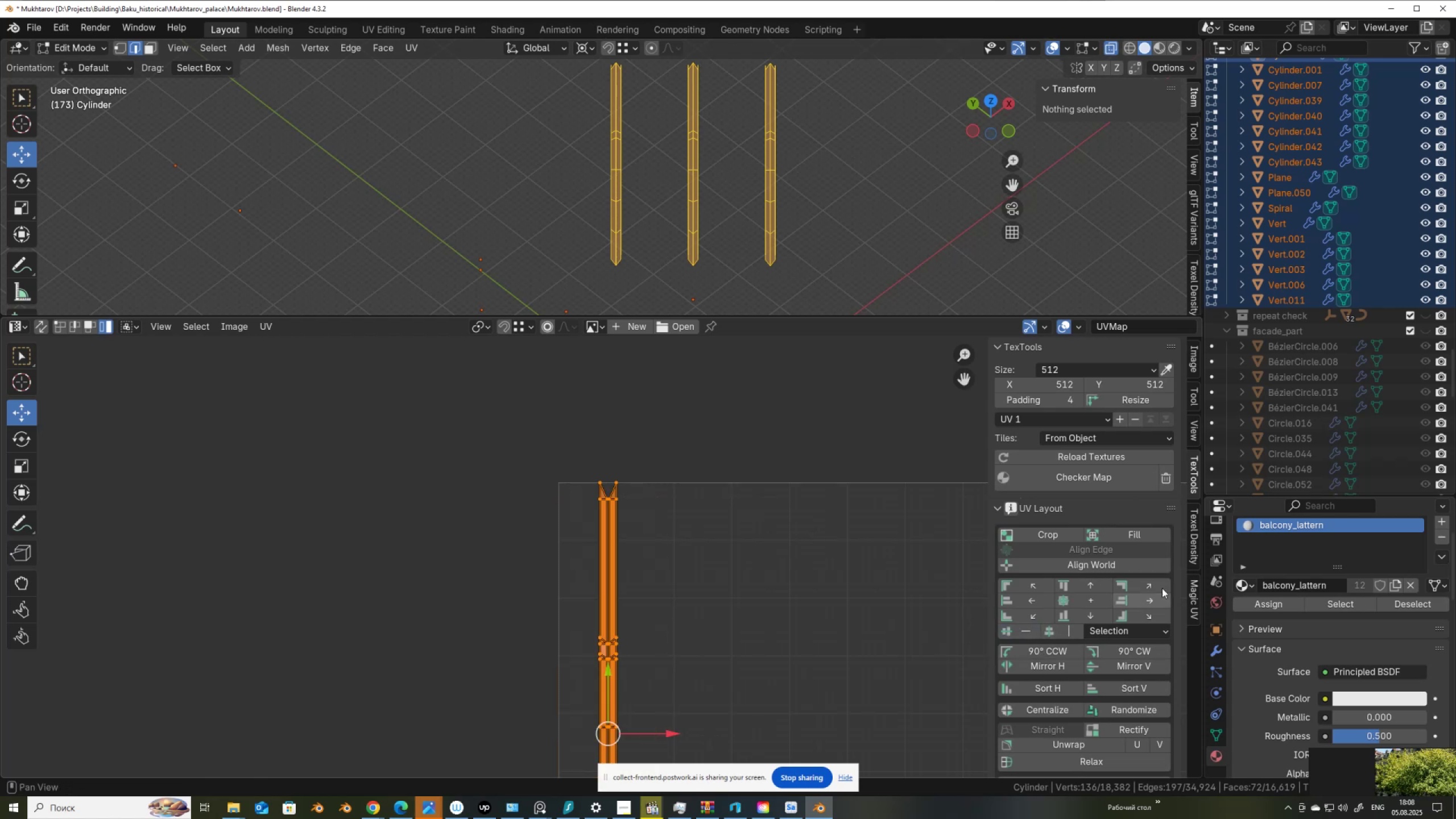 
scroll: coordinate [622, 464], scroll_direction: up, amount: 2.0
 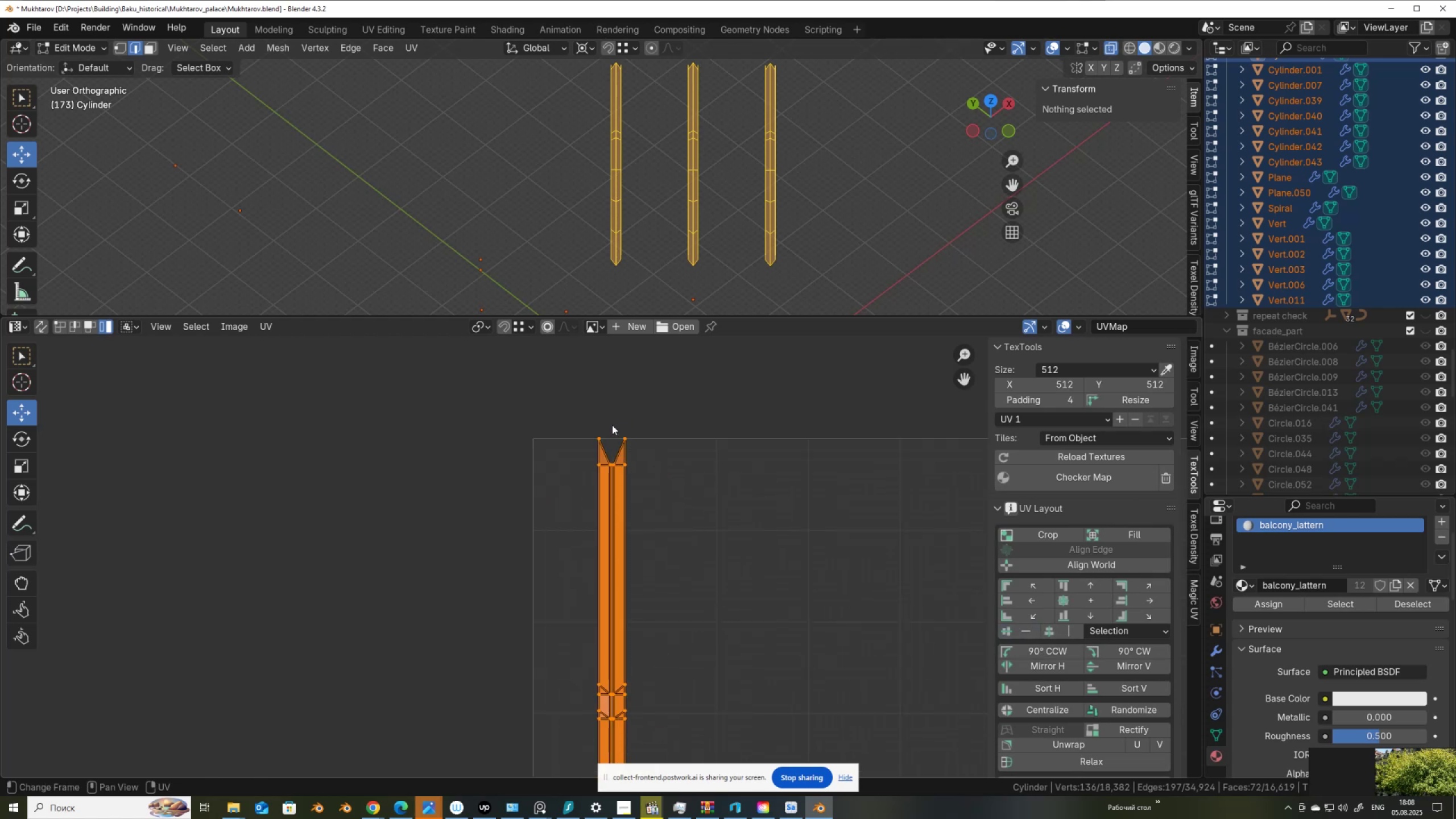 
left_click_drag(start_coordinate=[614, 428], to_coordinate=[635, 453])
 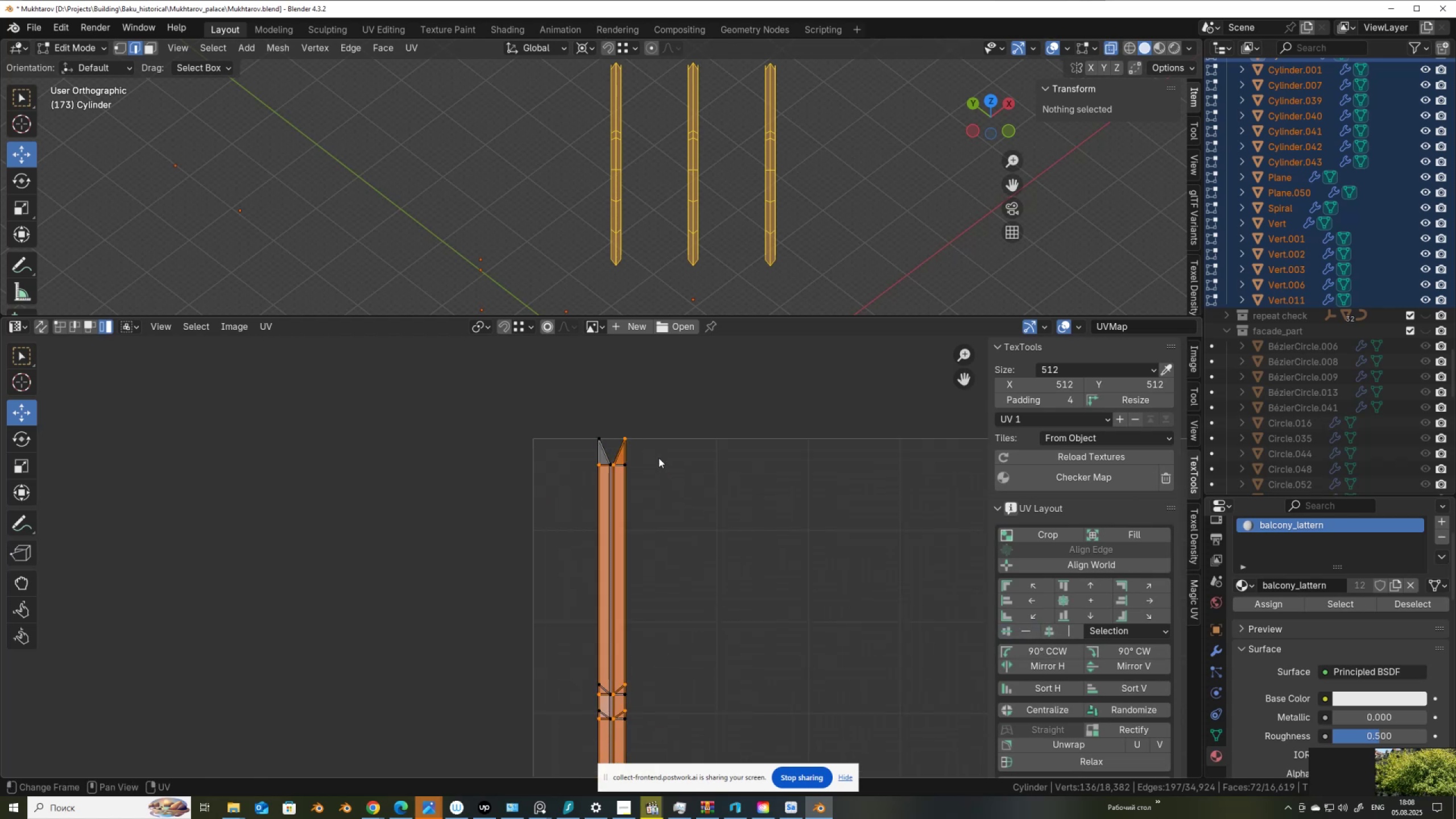 
right_click([663, 460])
 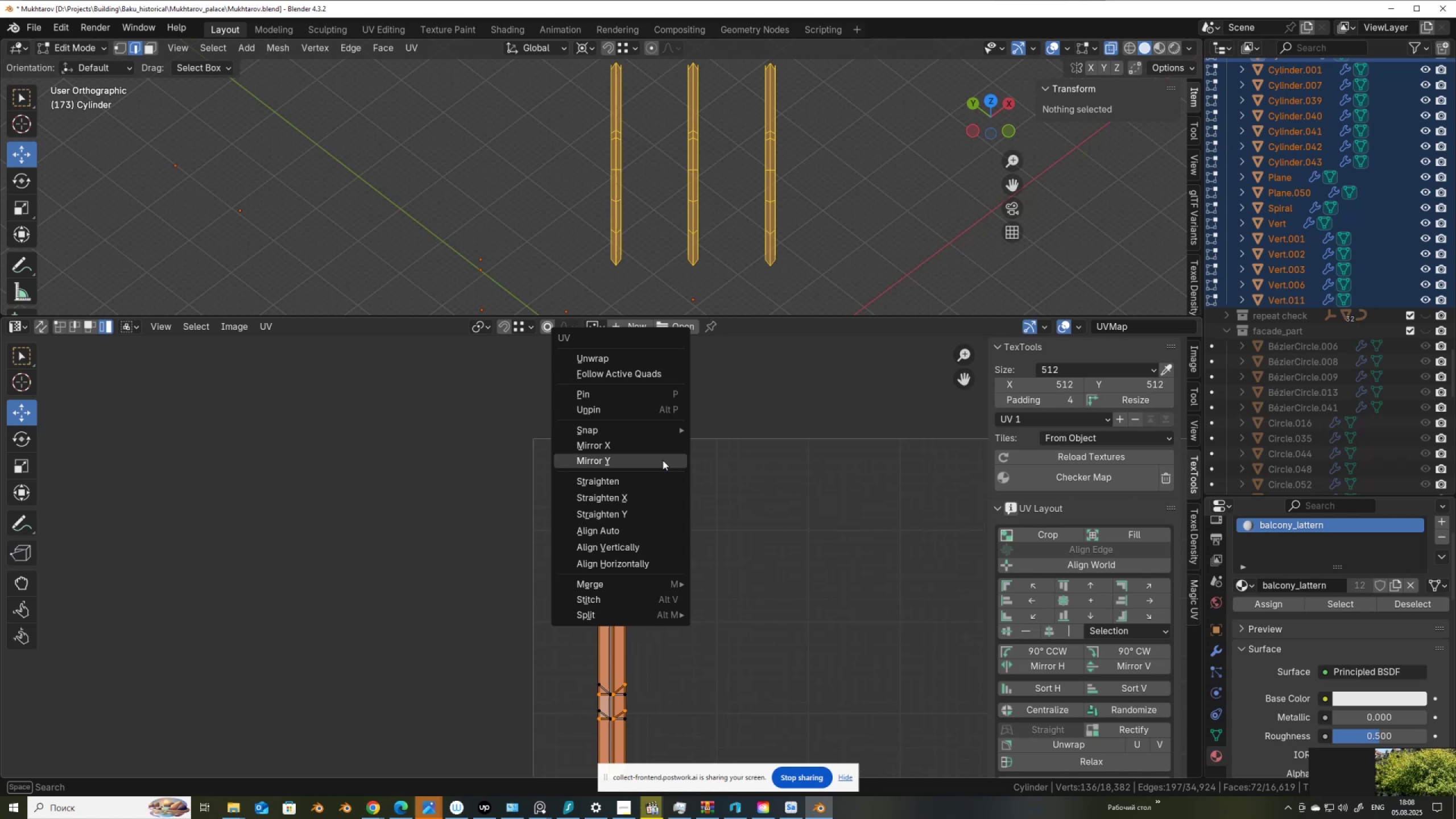 
left_click([663, 460])
 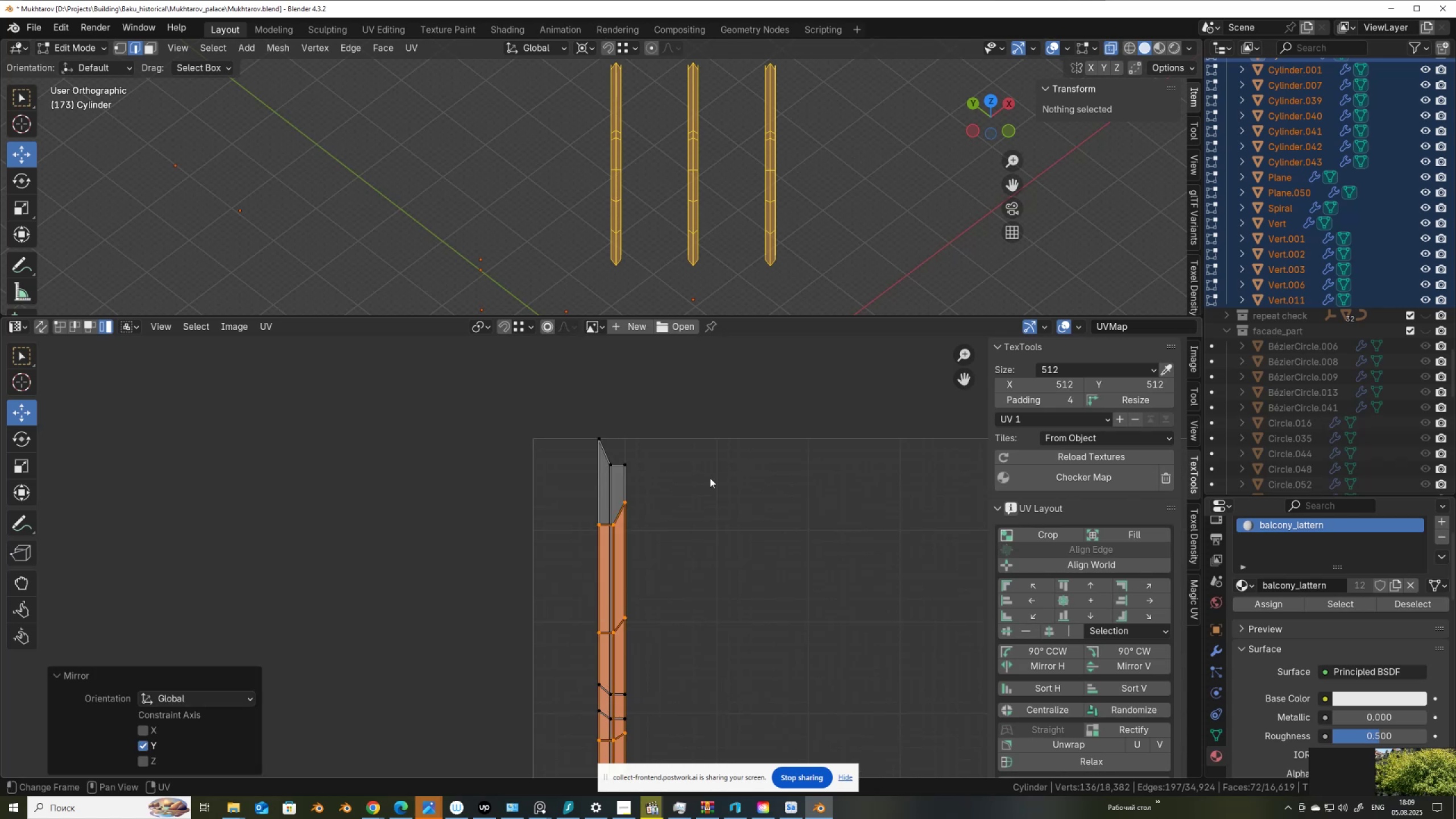 
key(Control+ControlLeft)
 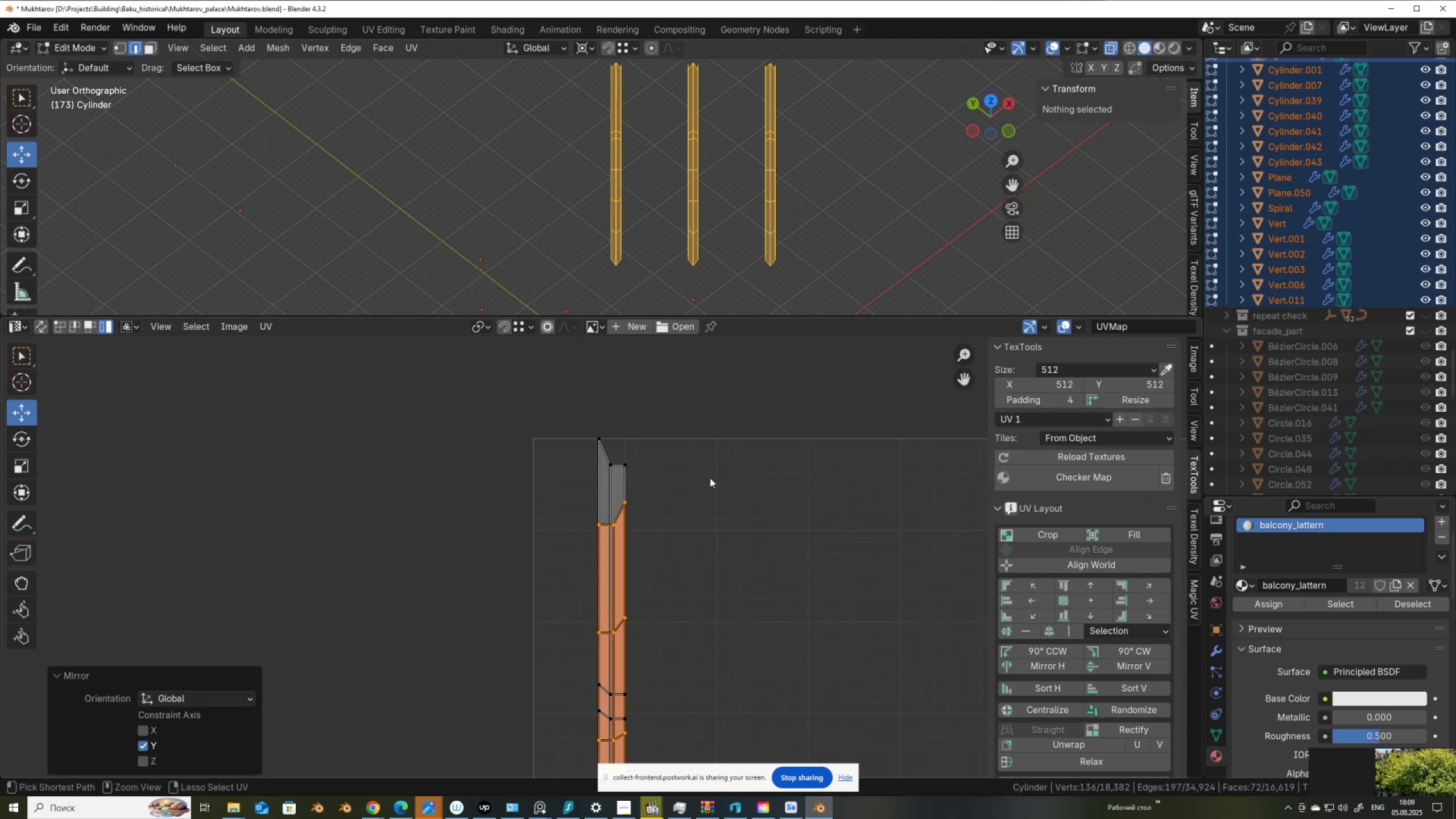 
key(Control+Z)
 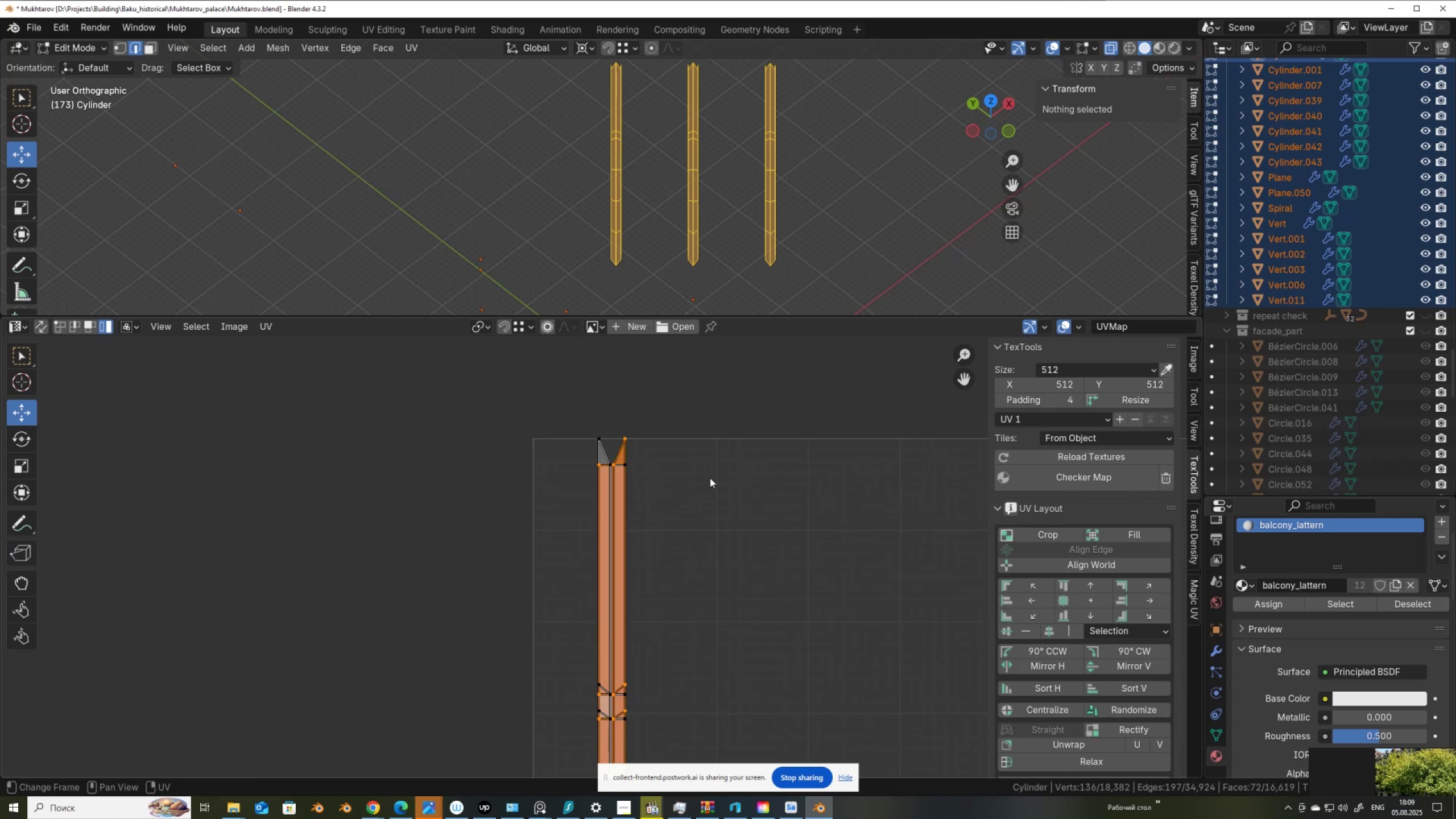 
right_click([710, 478])
 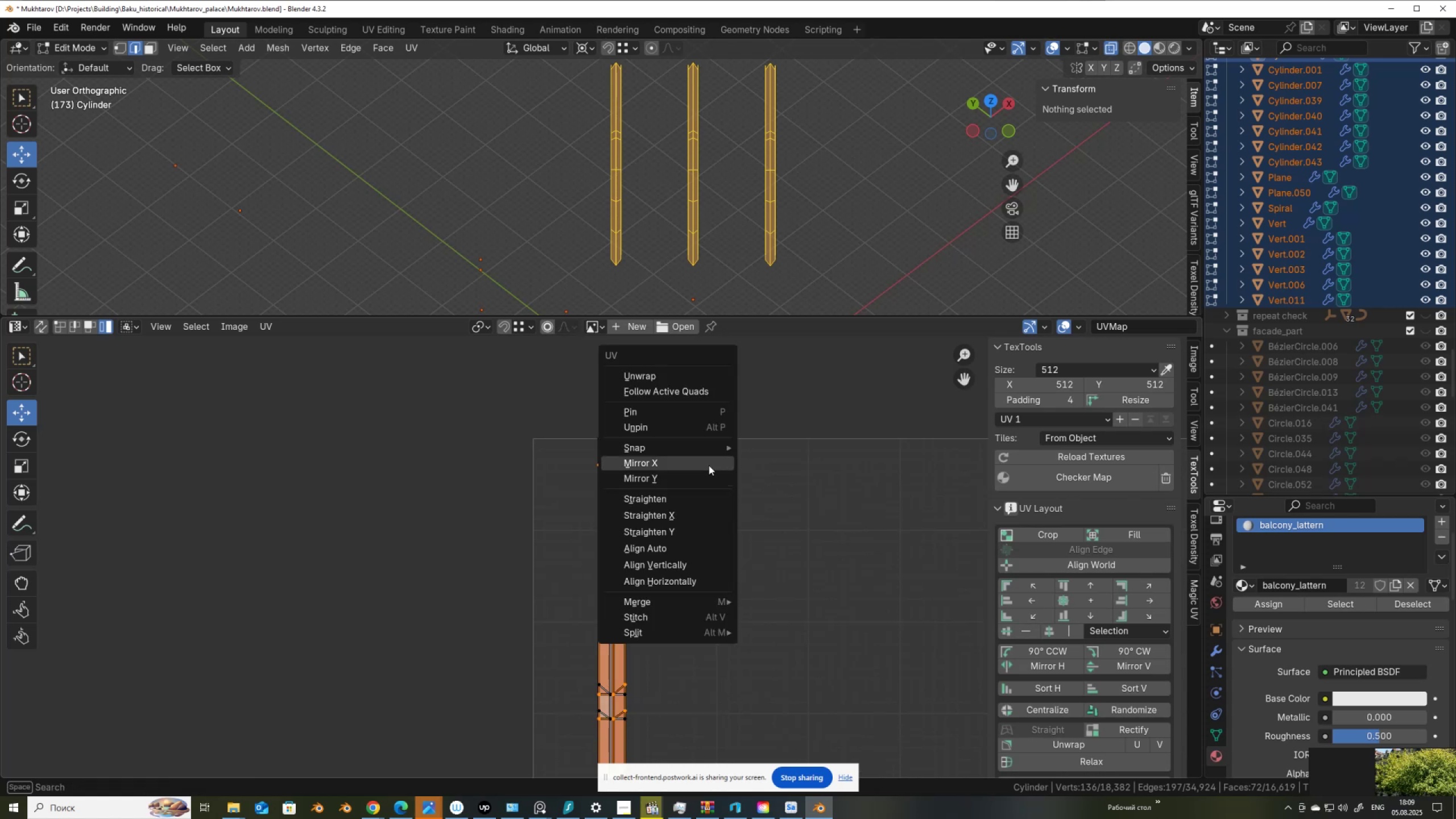 
left_click([709, 465])
 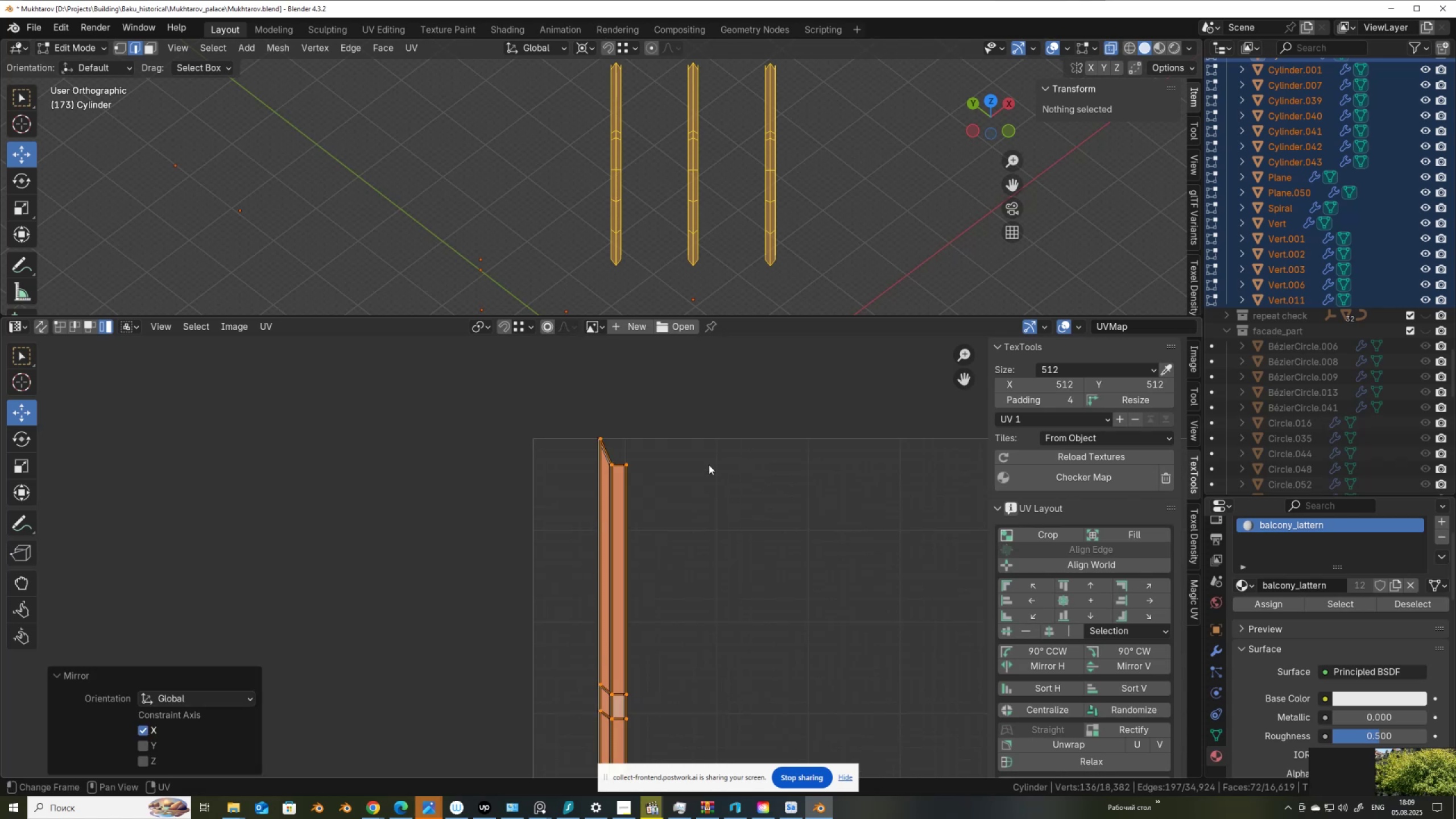 
scroll: coordinate [647, 659], scroll_direction: up, amount: 7.0
 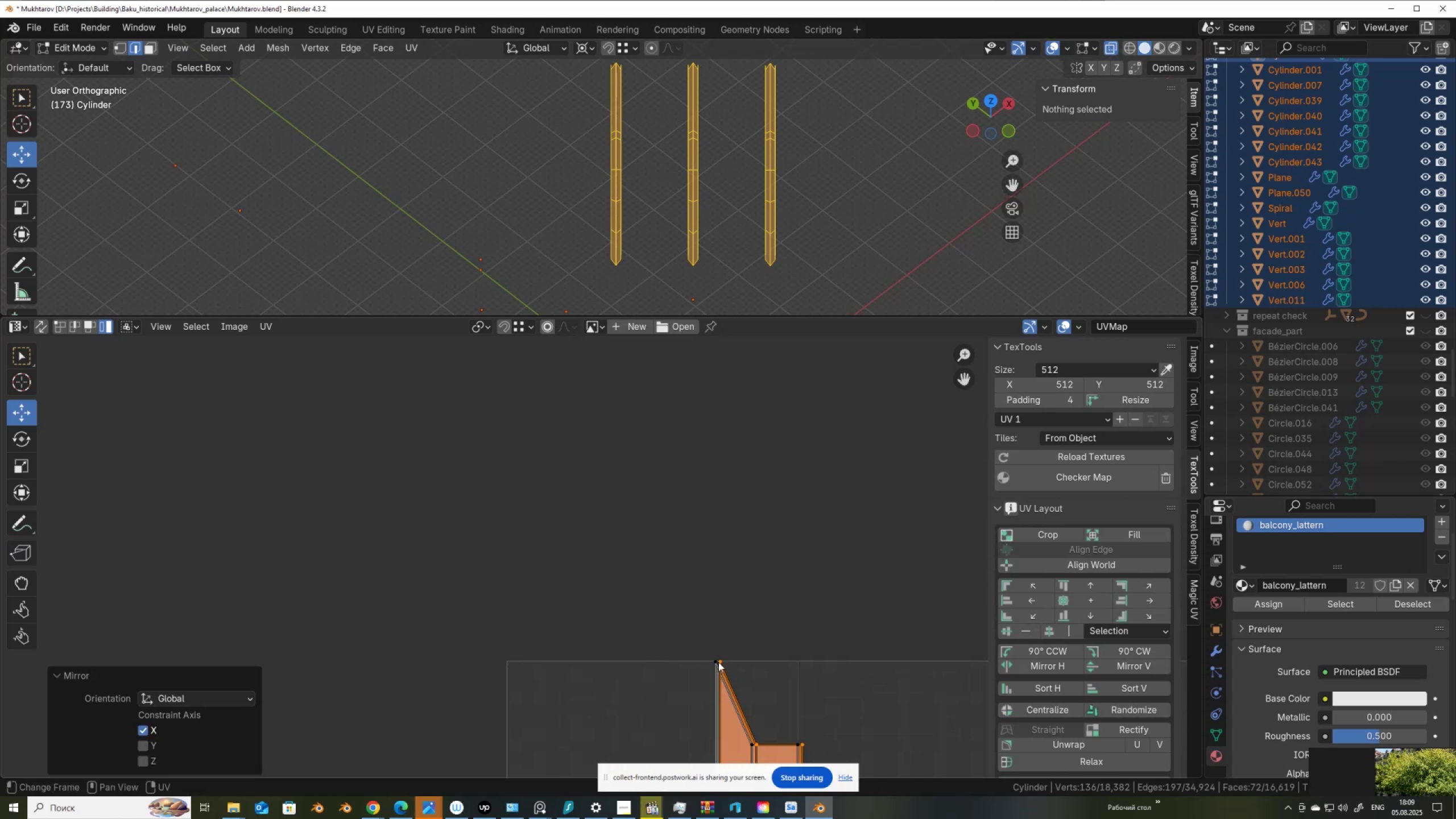 
key(G)
 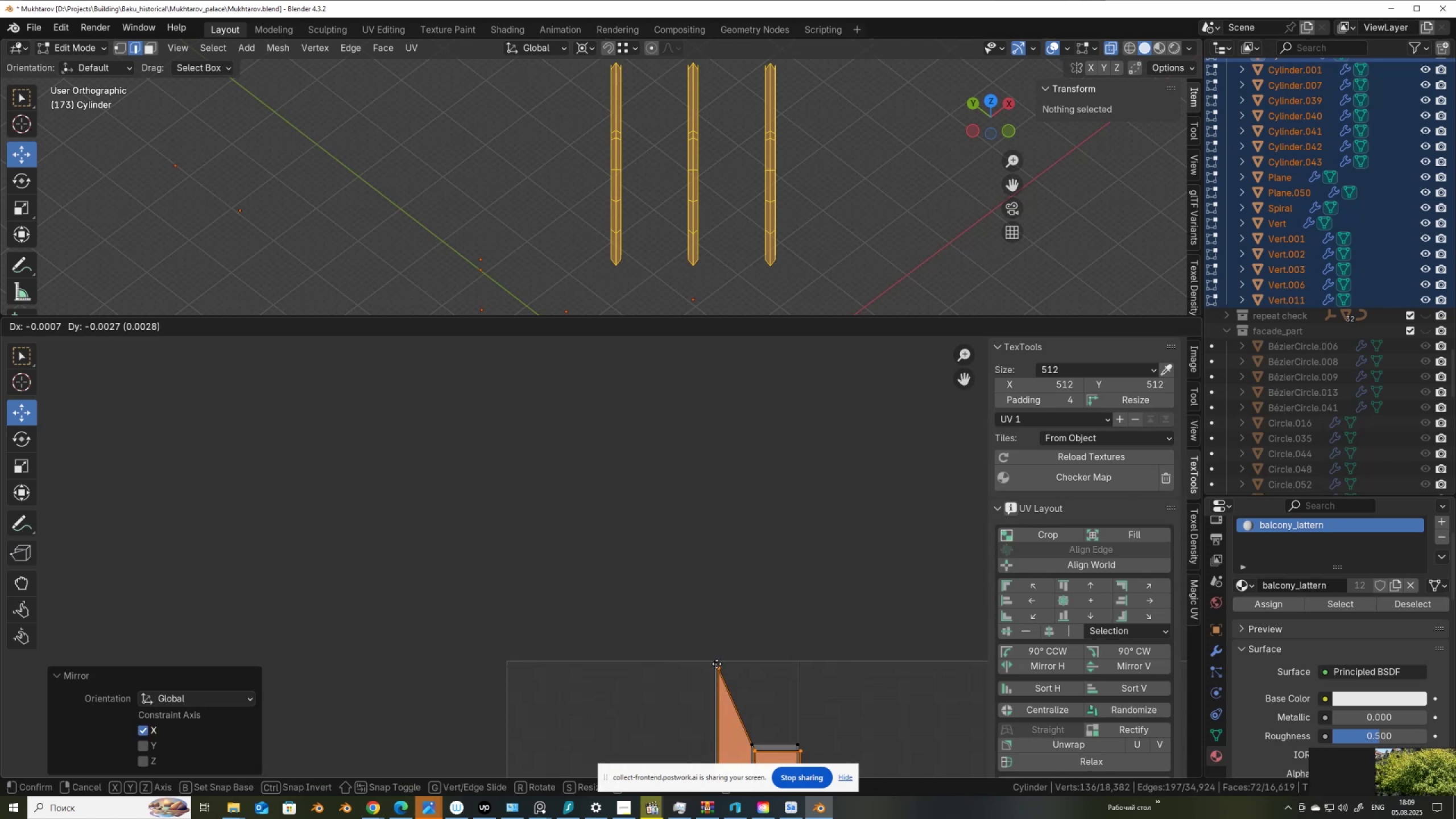 
hold_key(key=ControlLeft, duration=0.55)
left_click([714, 661])
 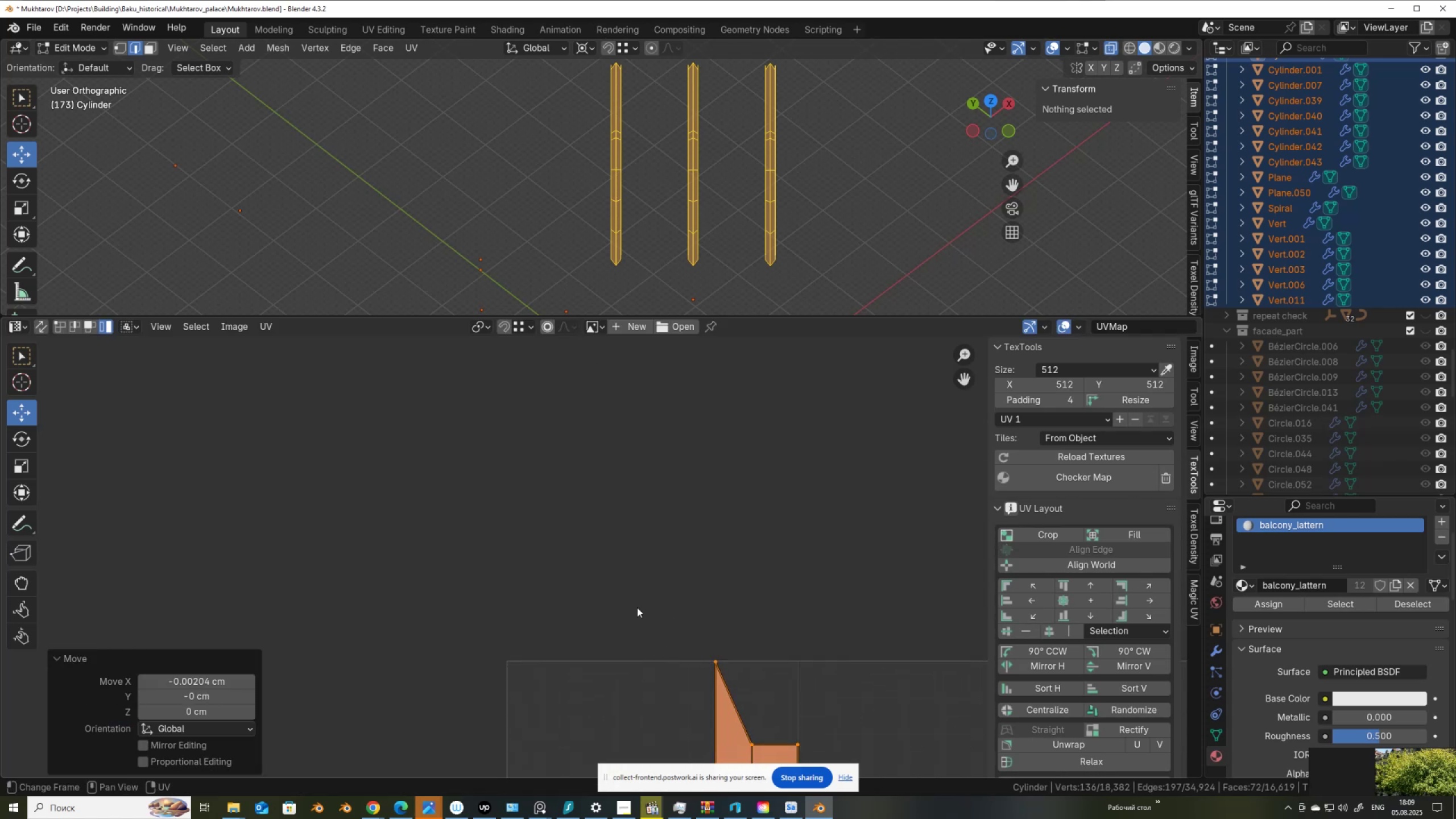 
scroll: coordinate [508, 509], scroll_direction: down, amount: 11.0
 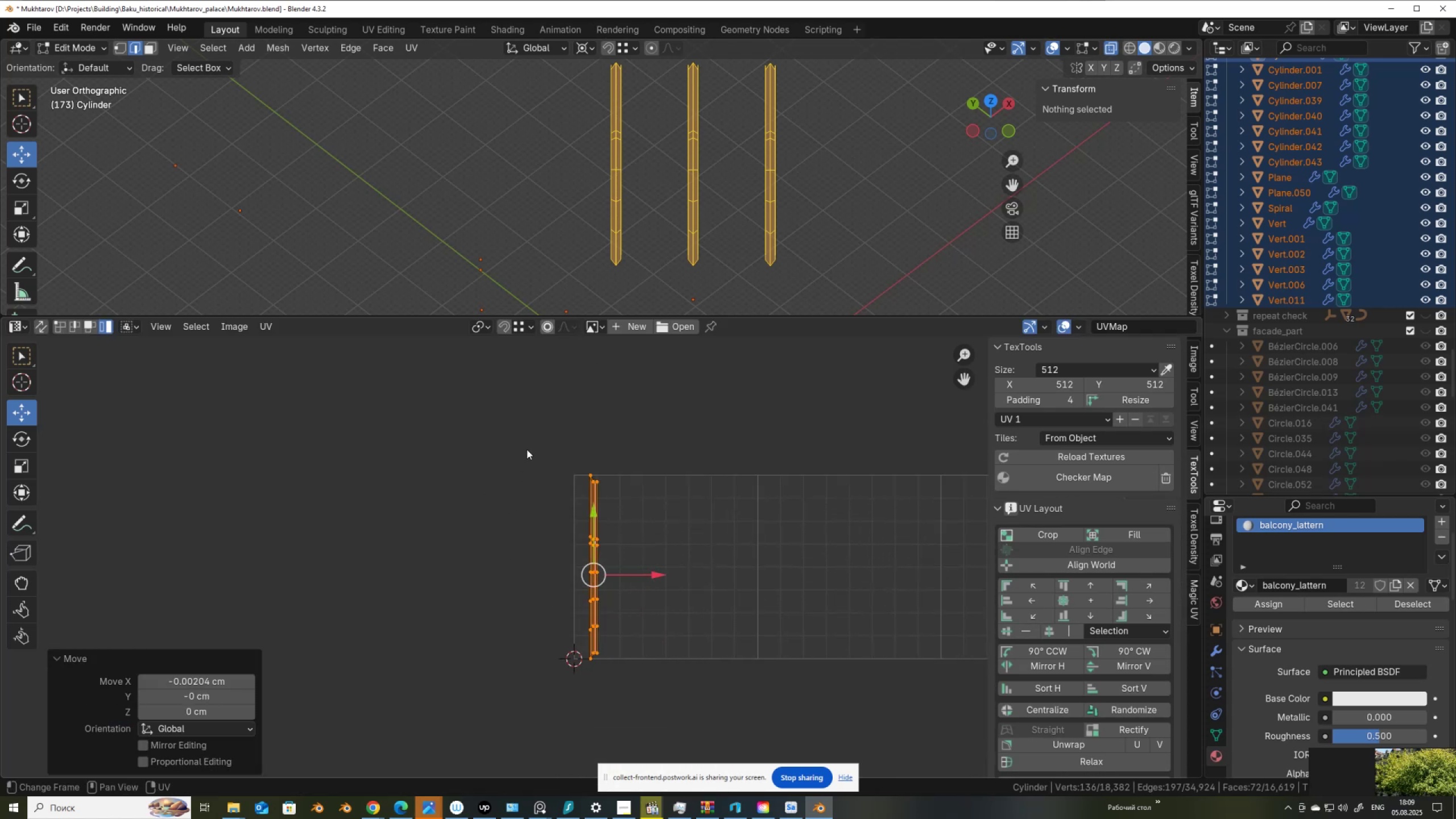 
left_click_drag(start_coordinate=[527, 447], to_coordinate=[644, 693])
 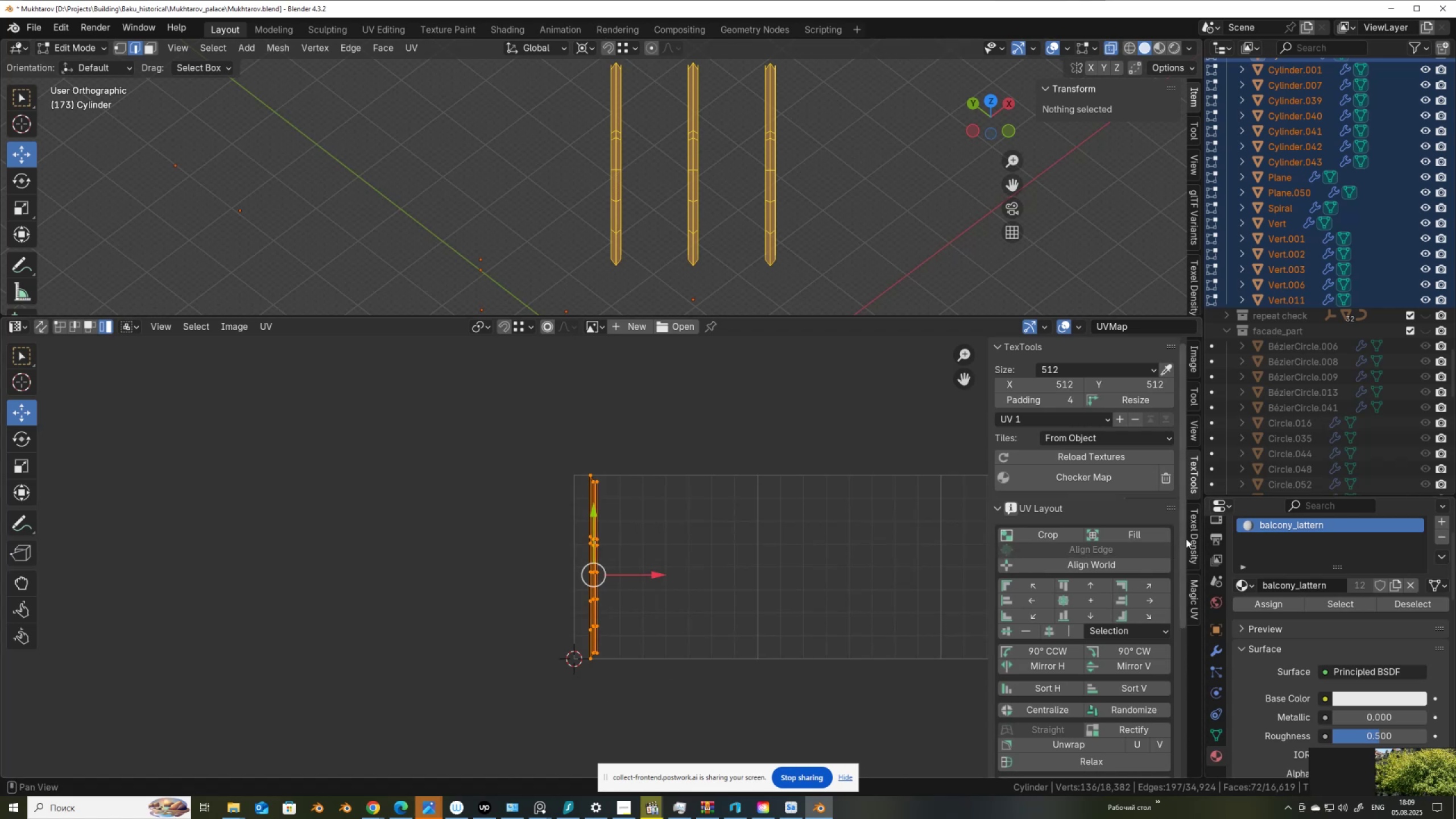 
left_click([1193, 547])
 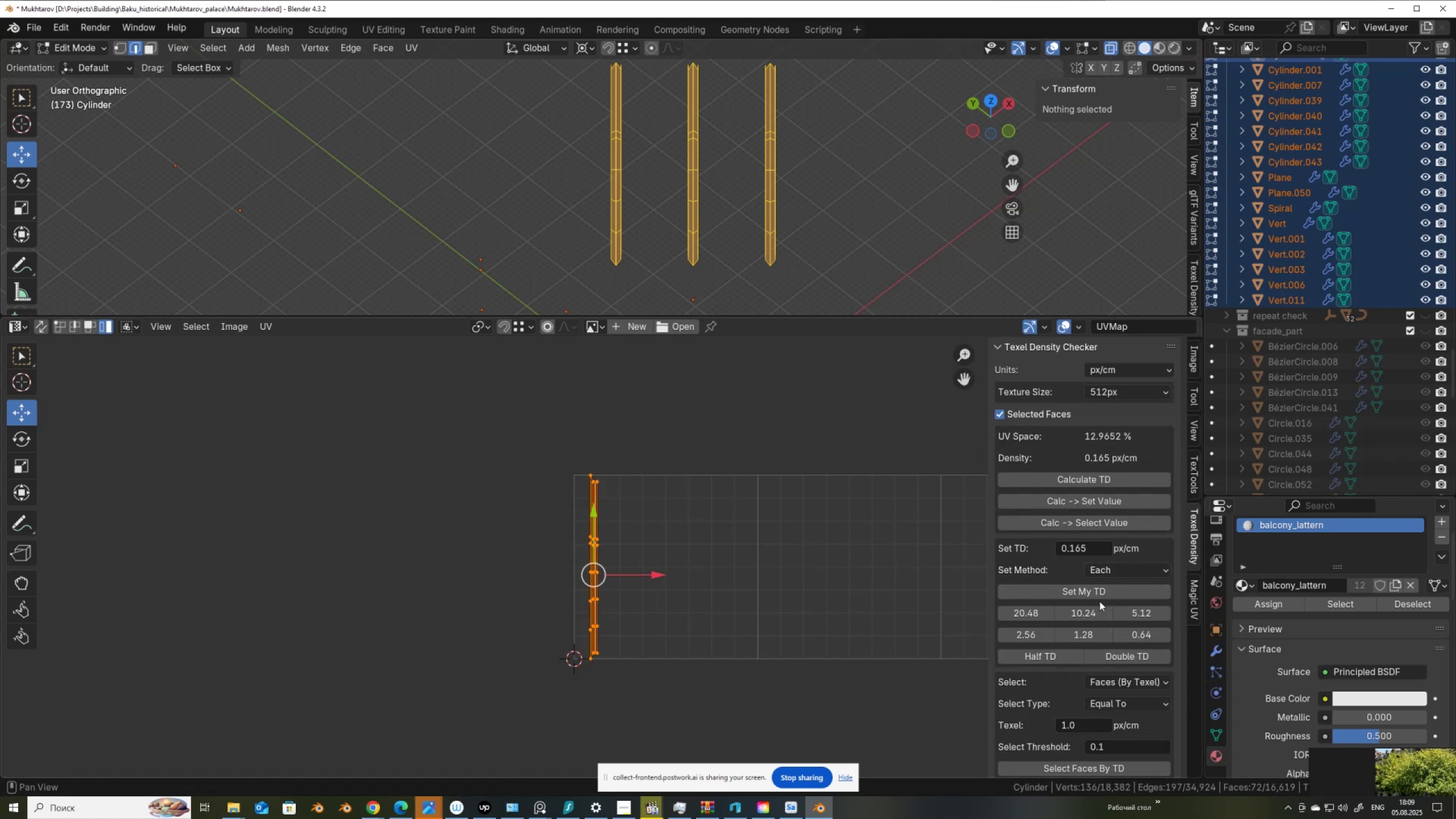 
left_click([1098, 592])
 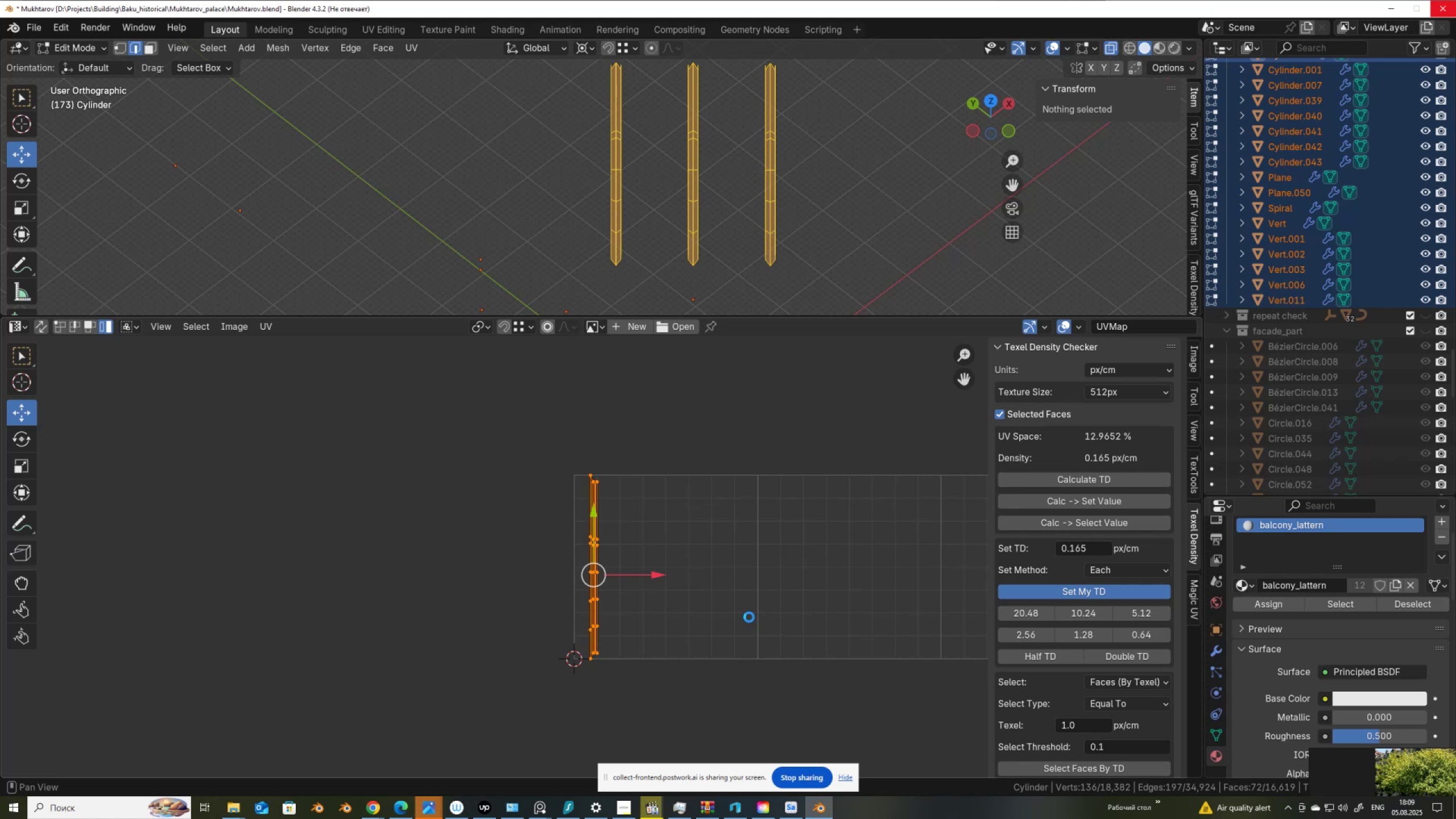 
wait(17.78)
 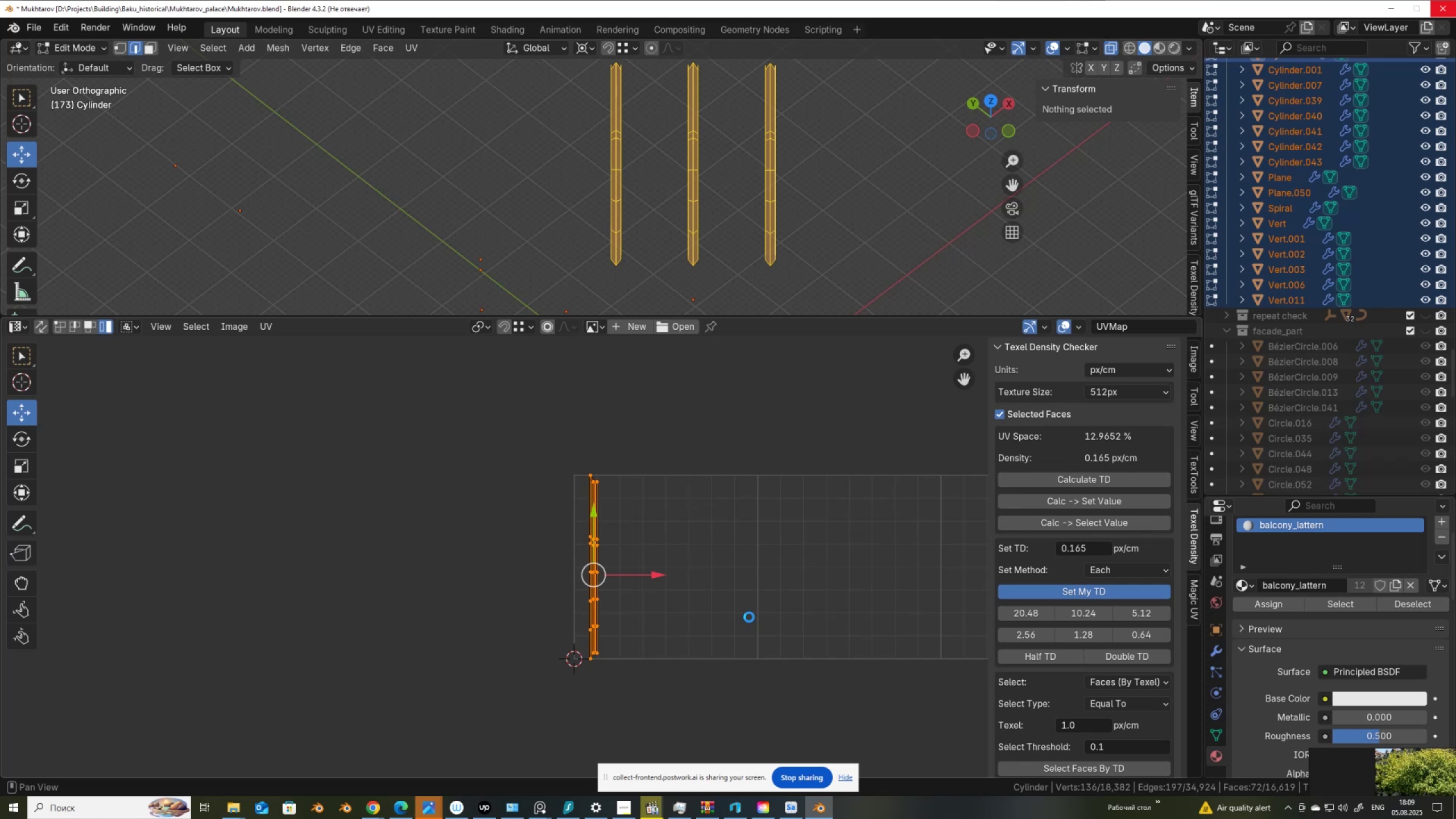 
key(G)
 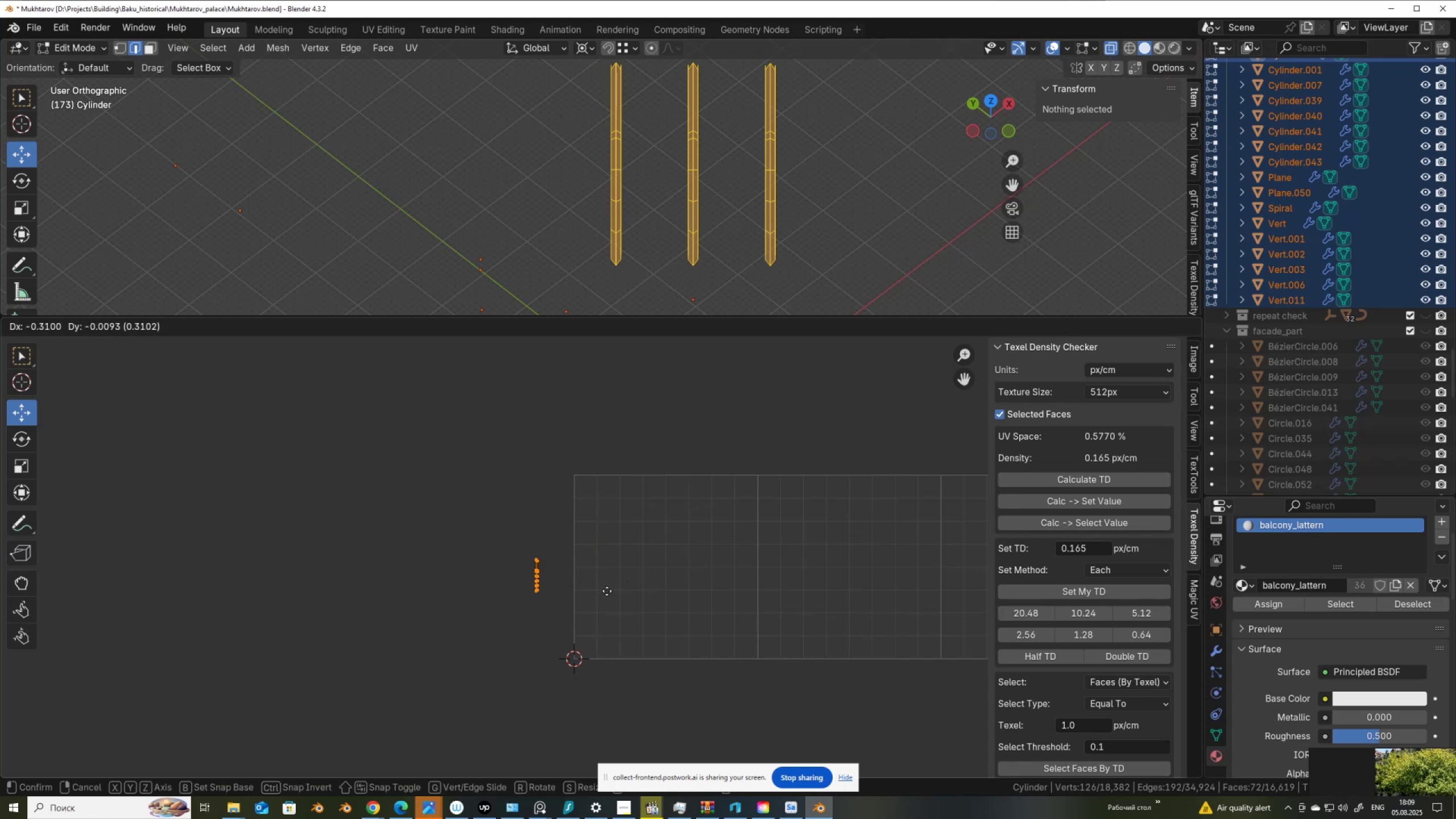 
left_click([607, 591])
 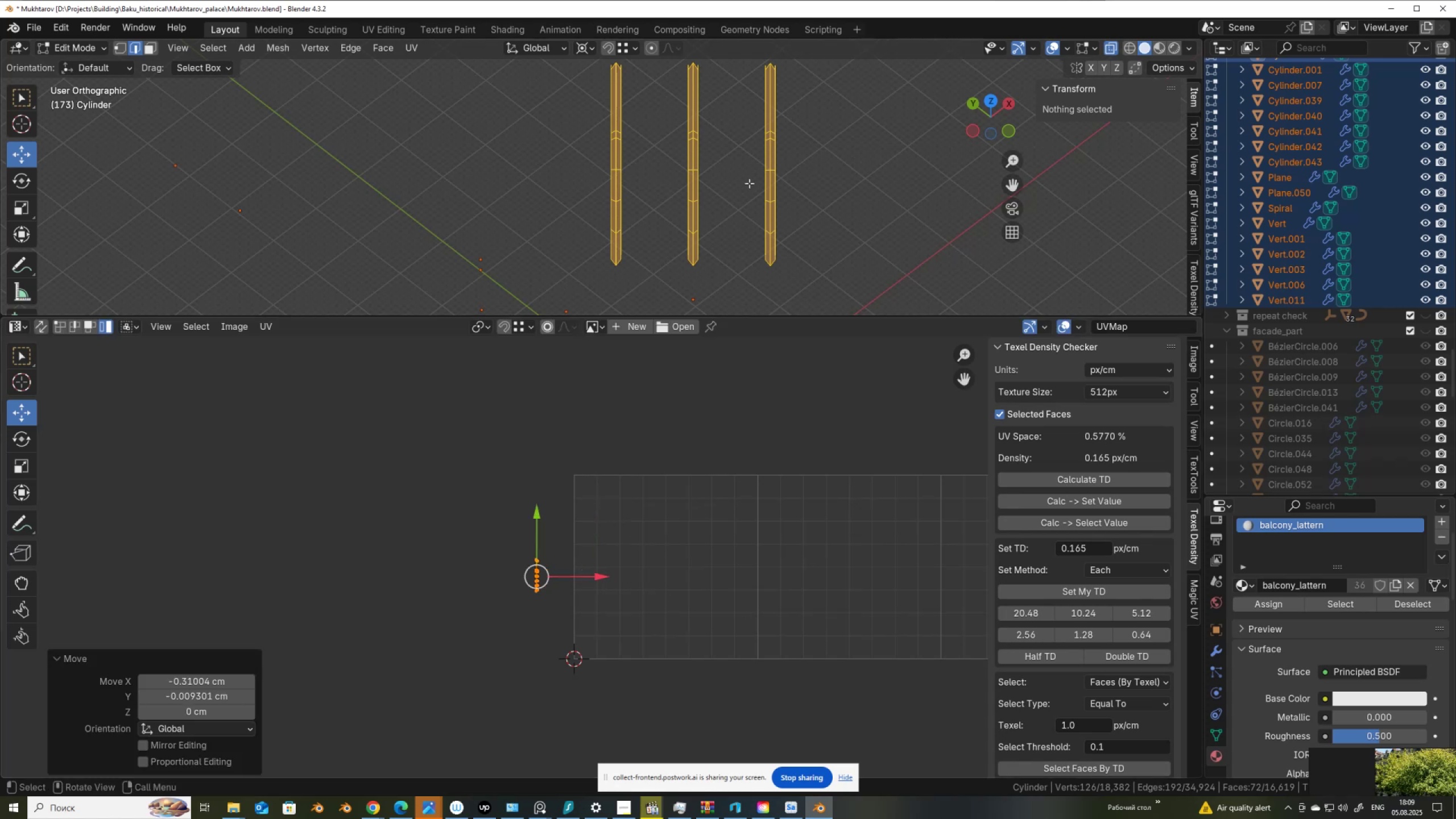 
key(Alt+H)
 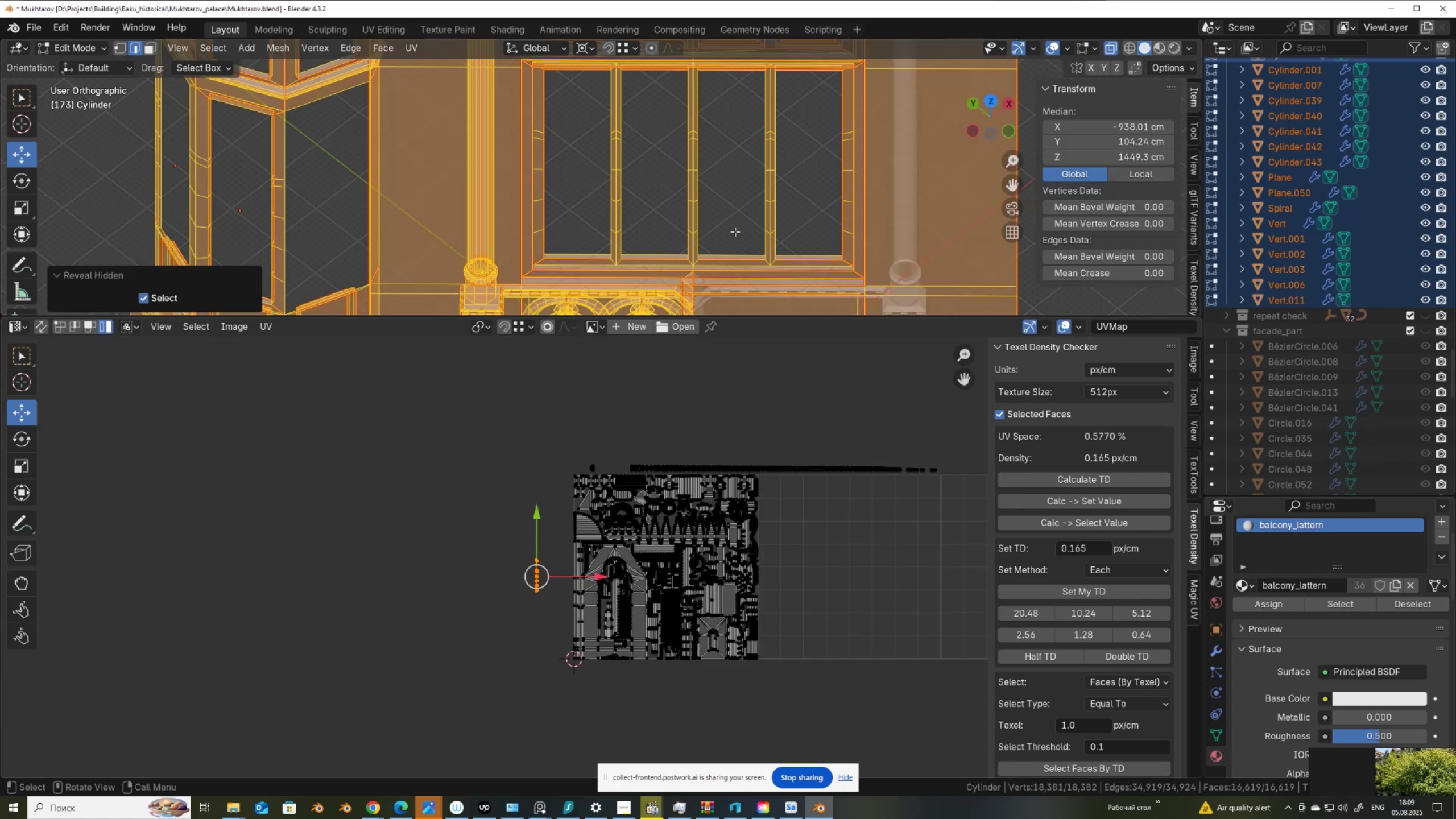 
scroll: coordinate [435, 580], scroll_direction: up, amount: 5.0
 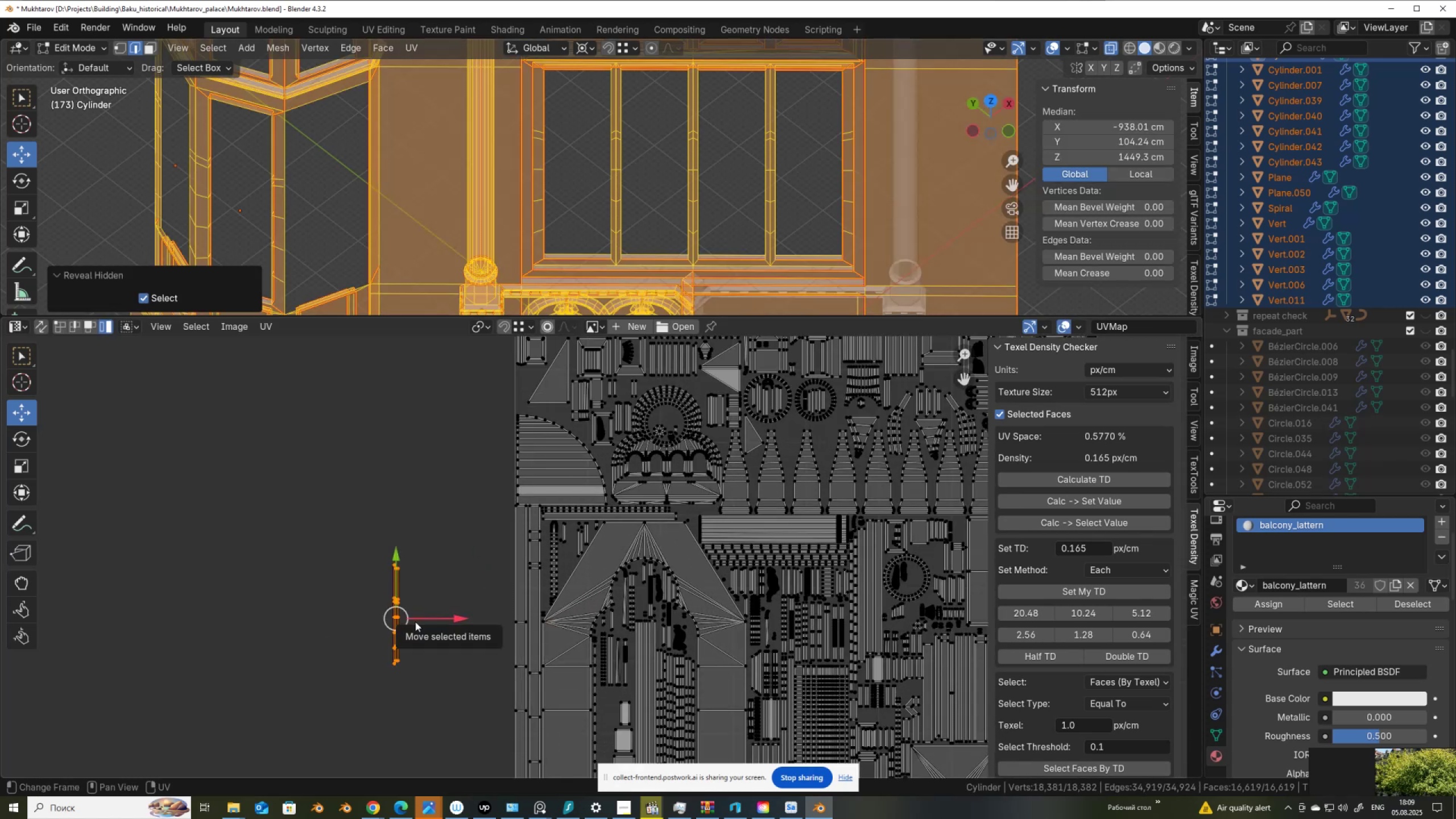 
key(G)
 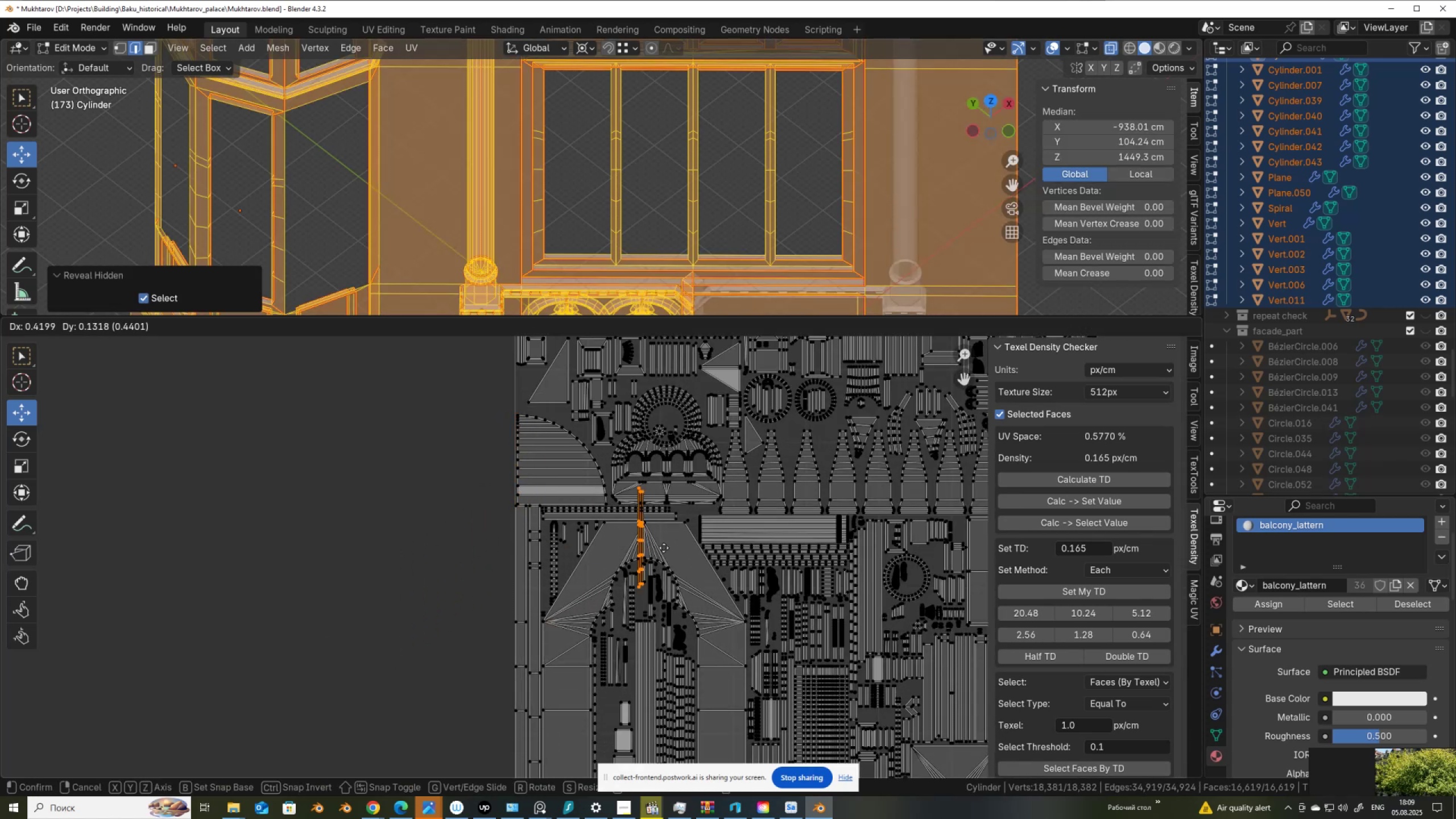 
left_click([715, 578])
 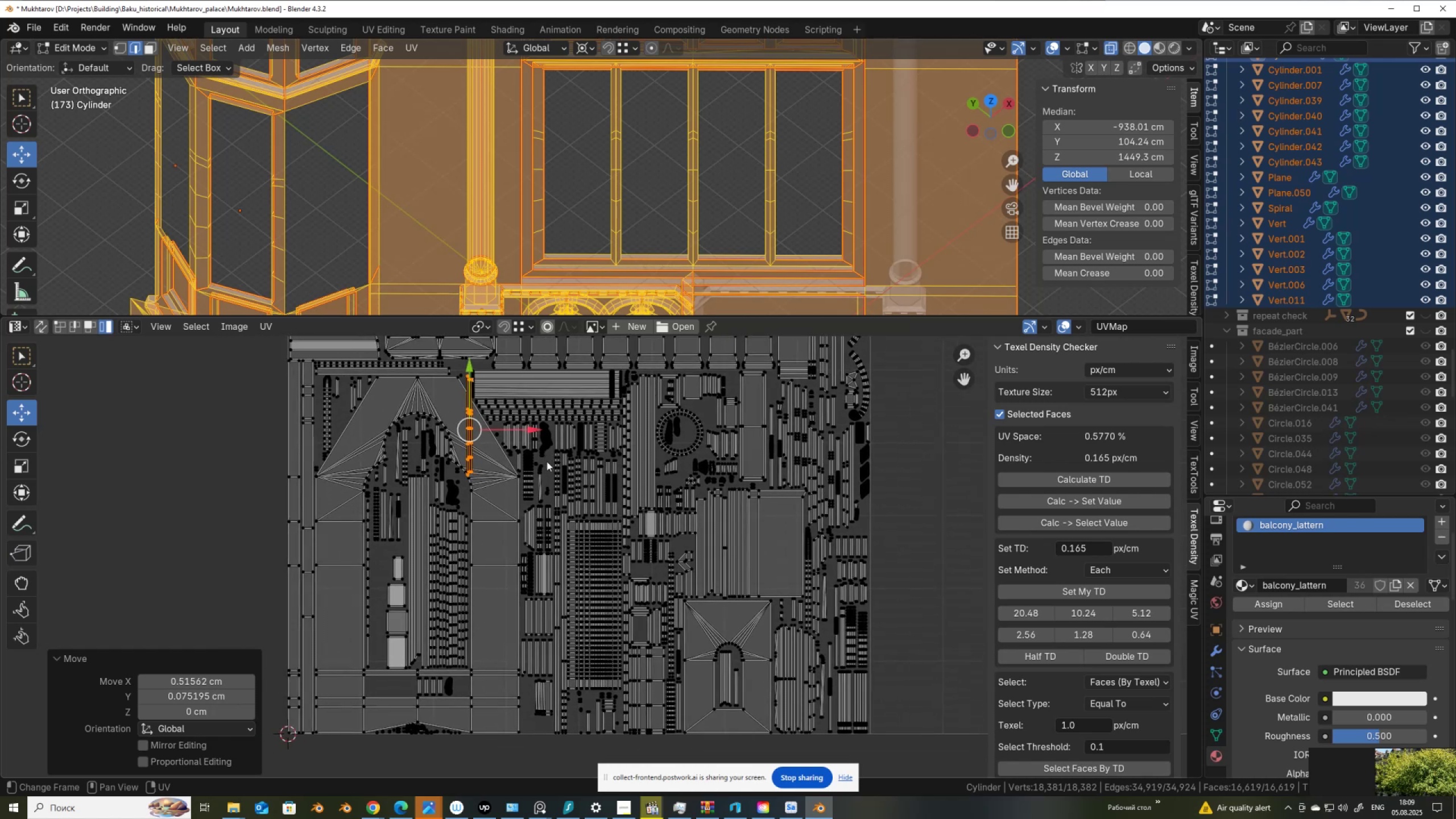 
key(G)
 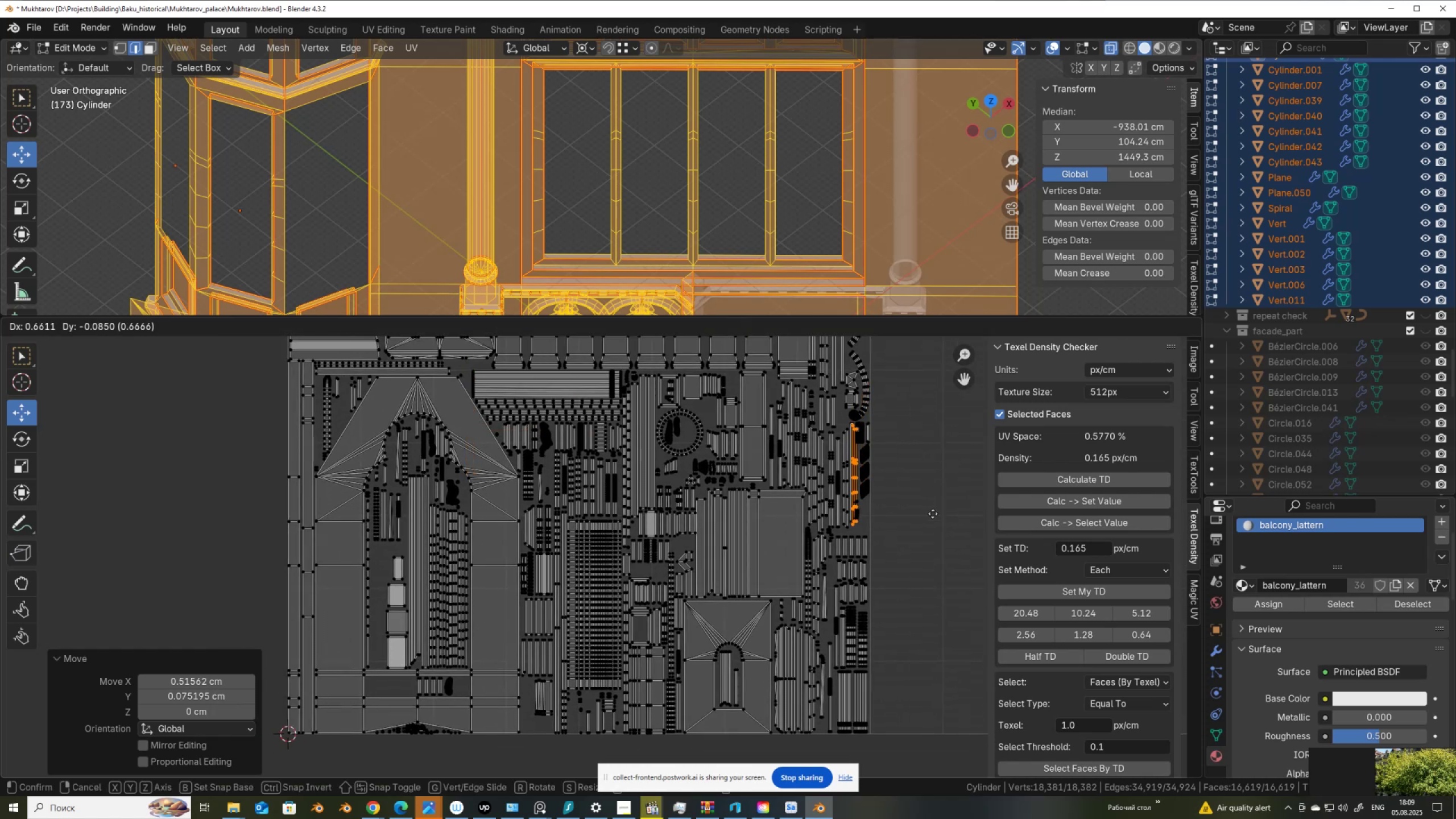 
left_click([936, 519])
 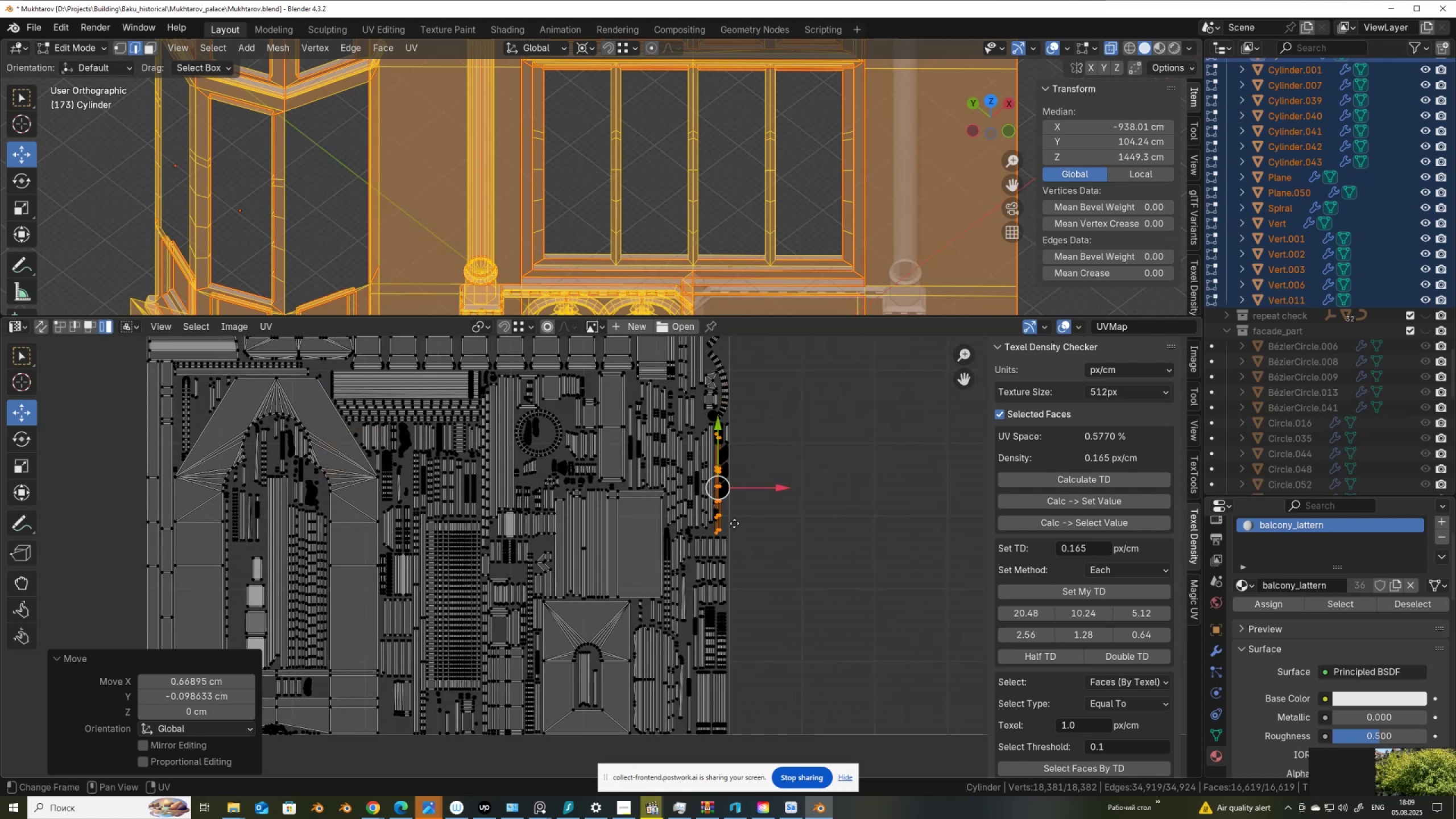 
scroll: coordinate [701, 541], scroll_direction: up, amount: 7.0
 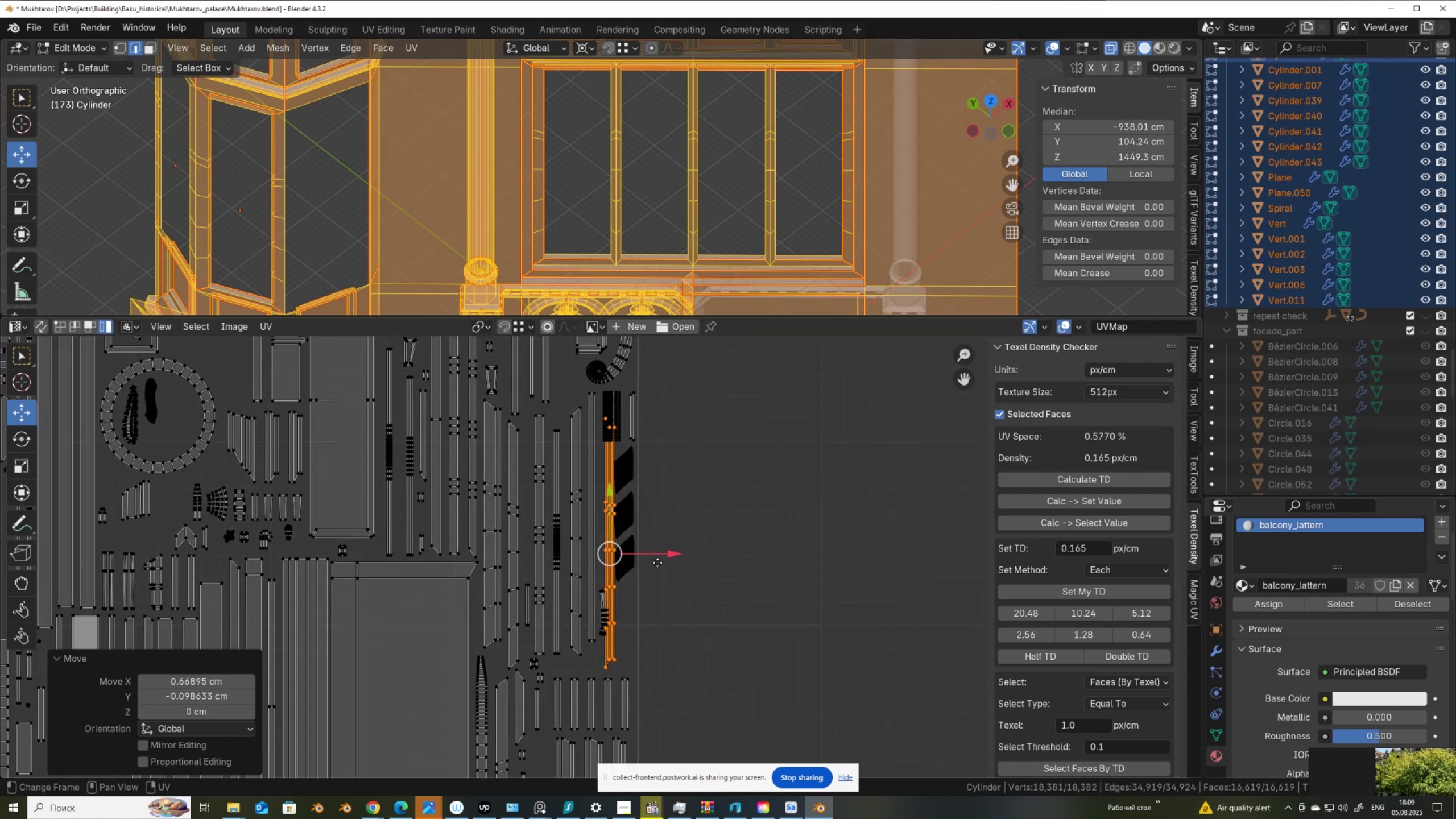 
key(G)
 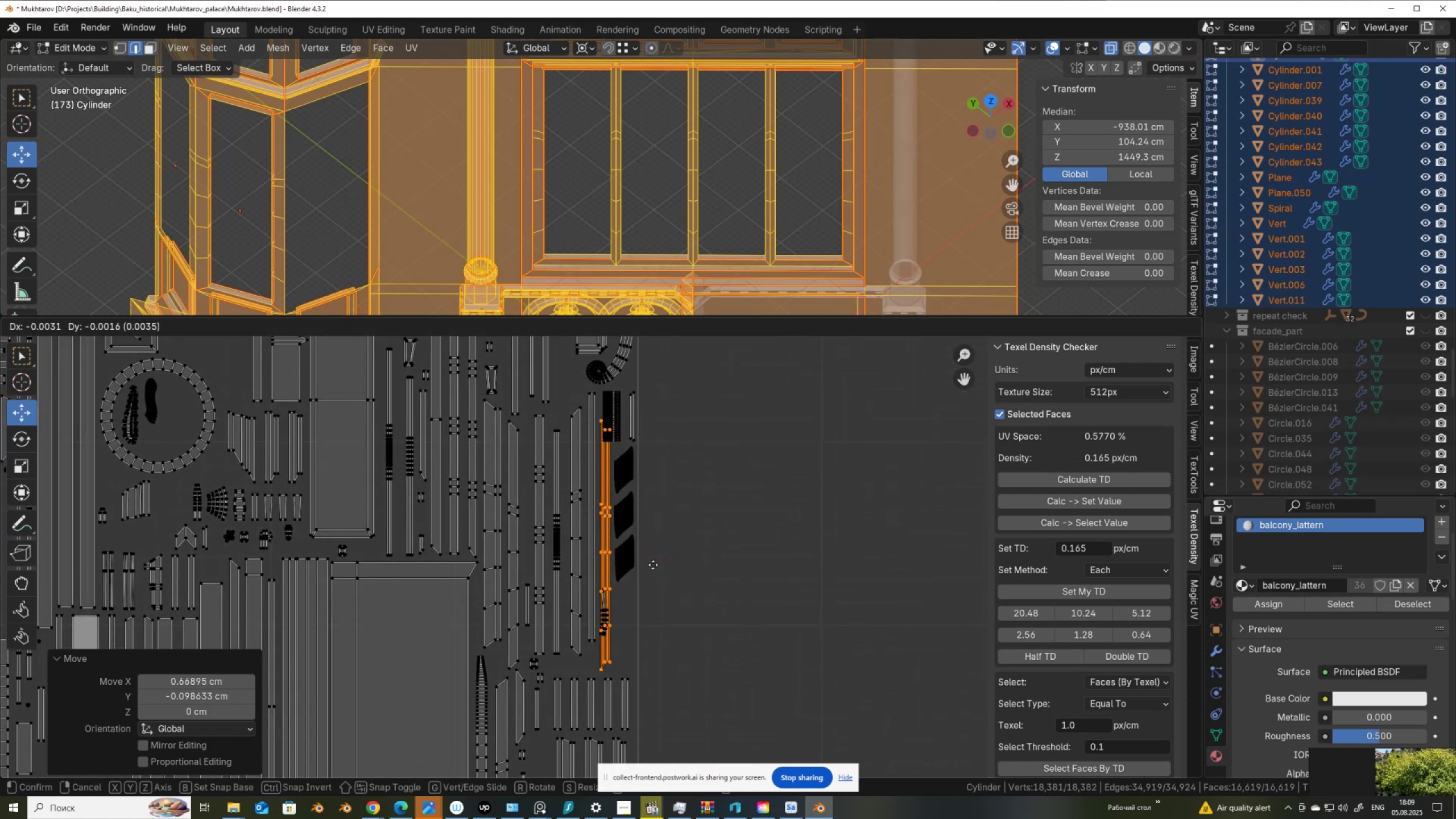 
left_click([653, 565])
 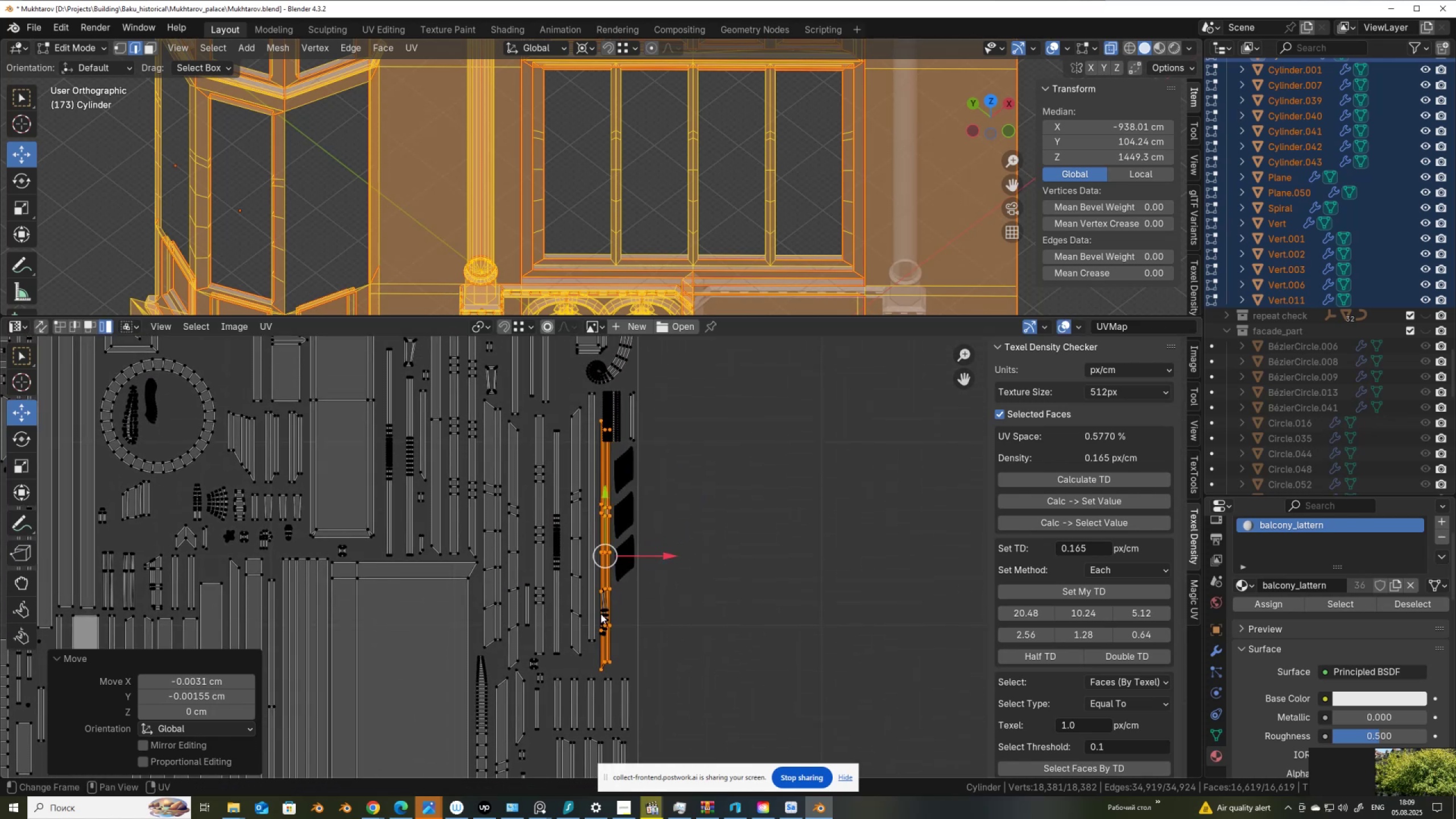 
left_click([603, 613])
 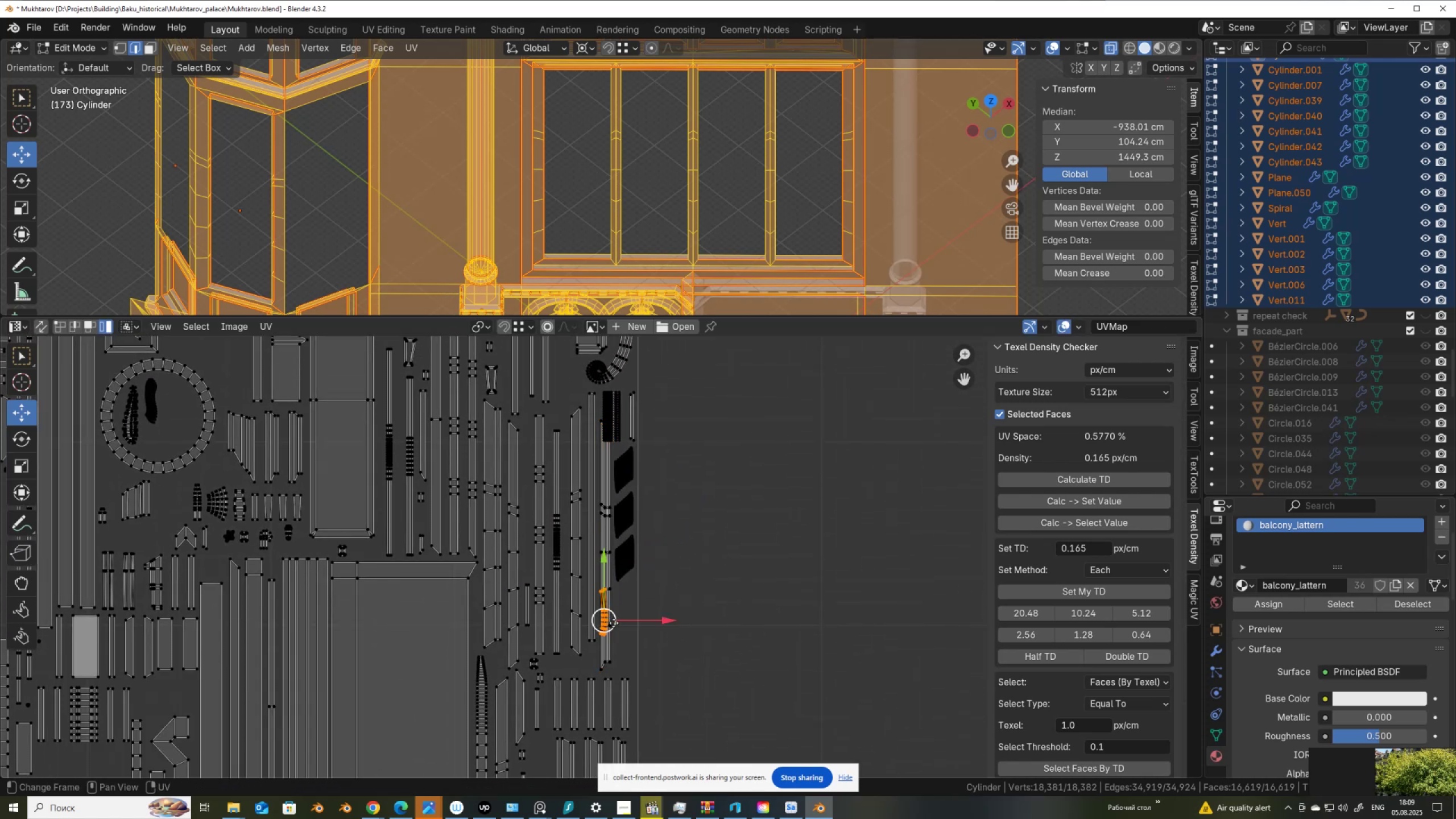 
key(G)
 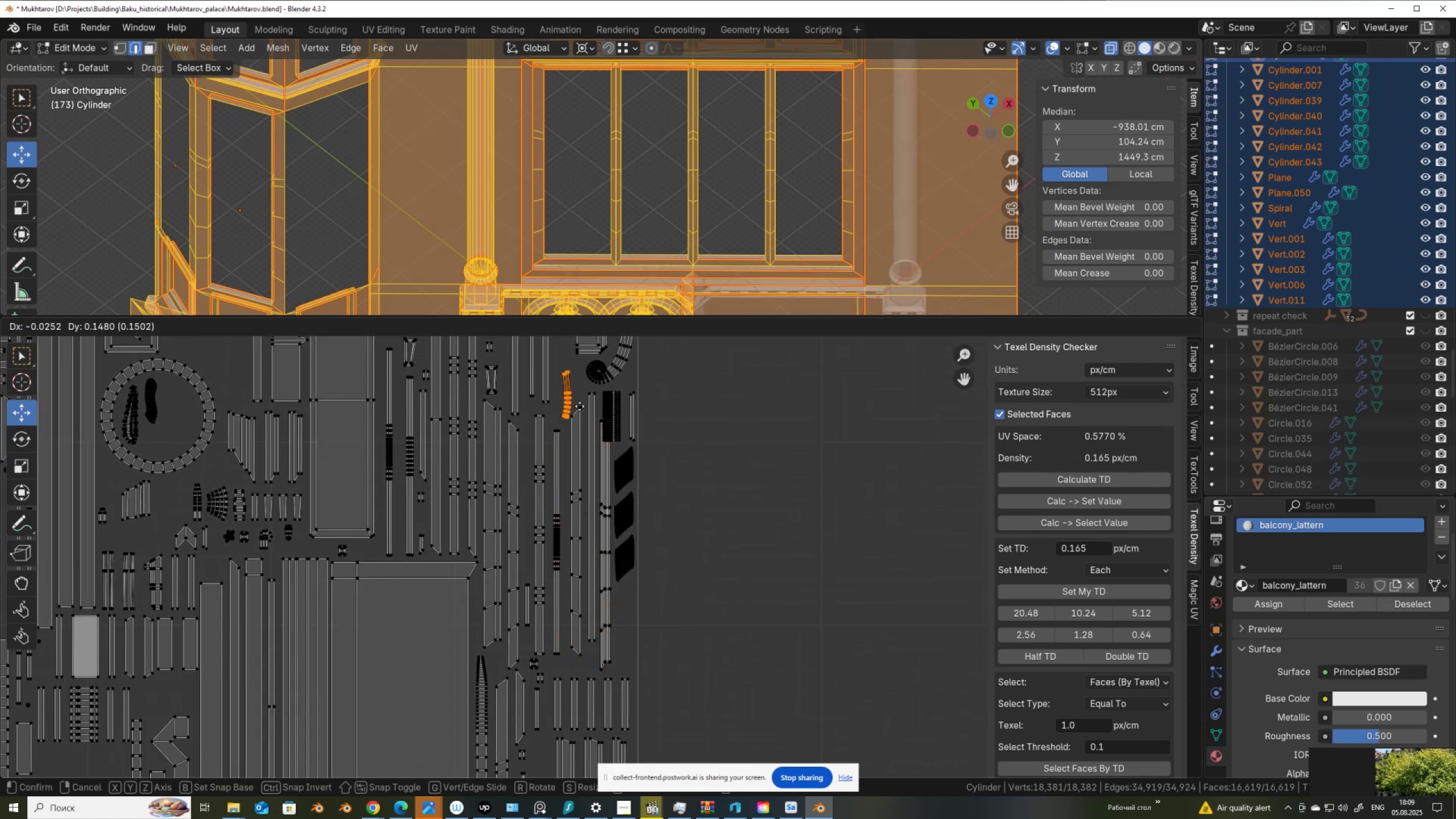 
left_click([573, 407])
 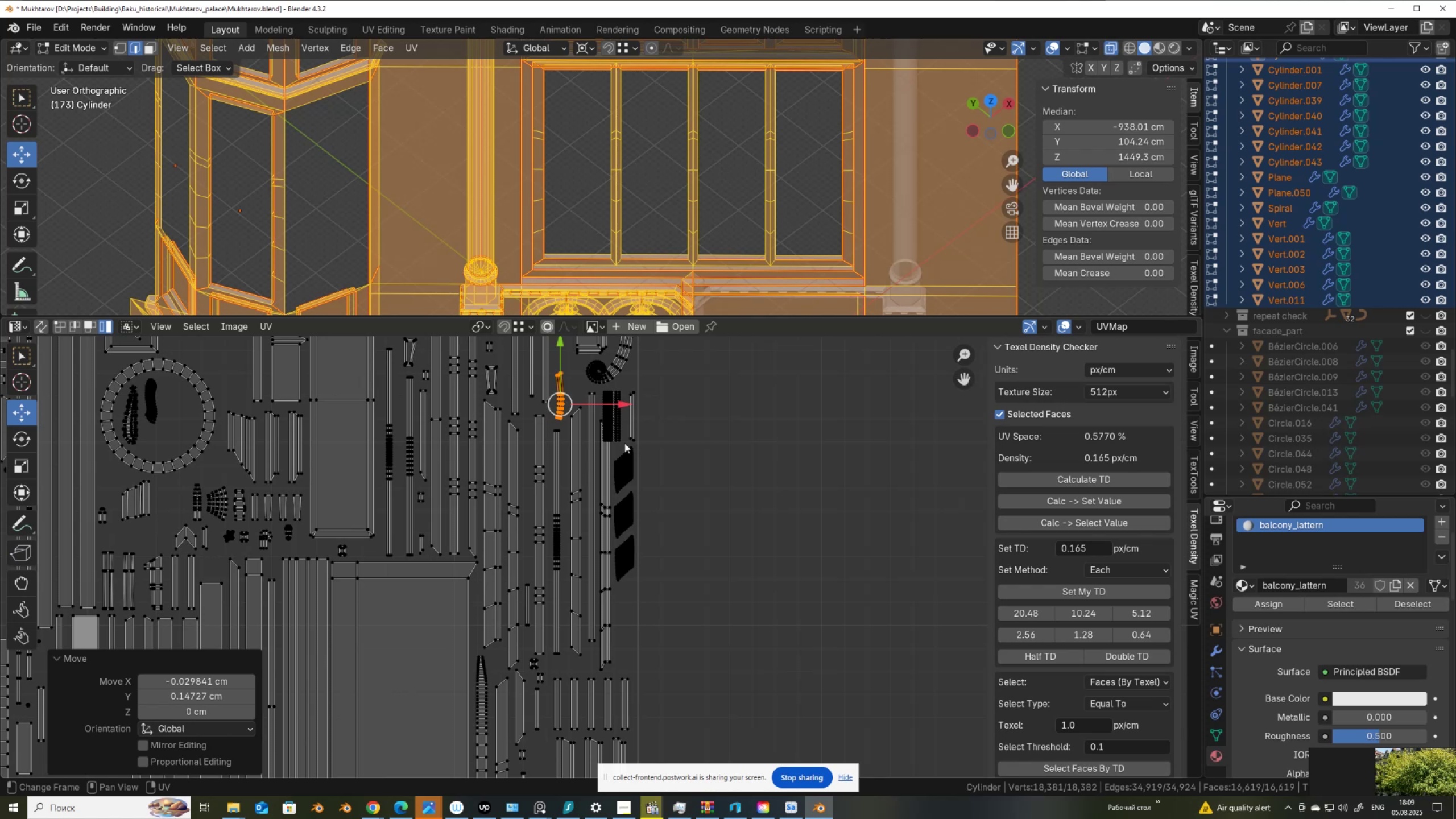 
left_click_drag(start_coordinate=[622, 445], to_coordinate=[618, 432])
 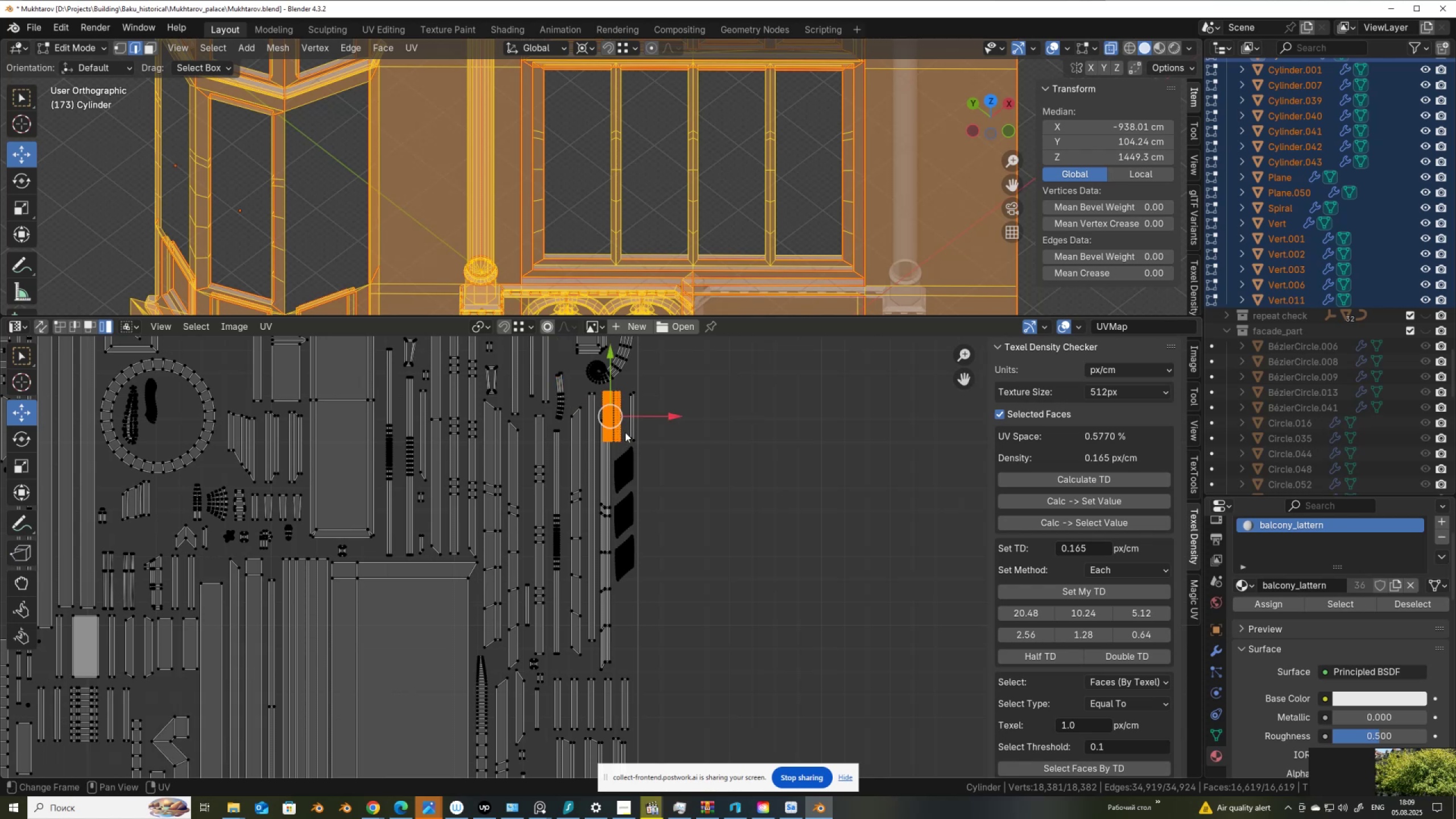 
key(G)
 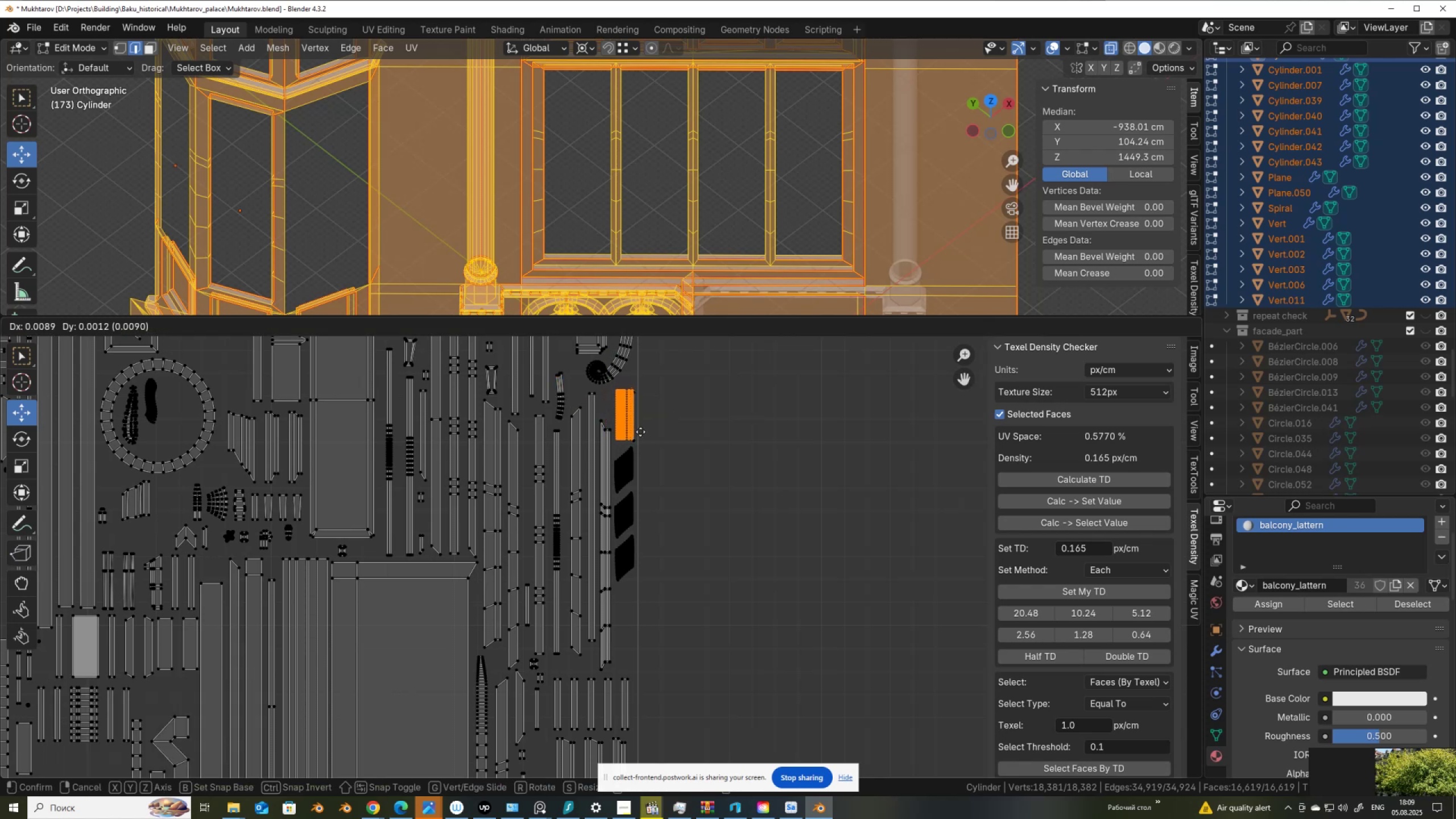 
left_click([640, 433])
 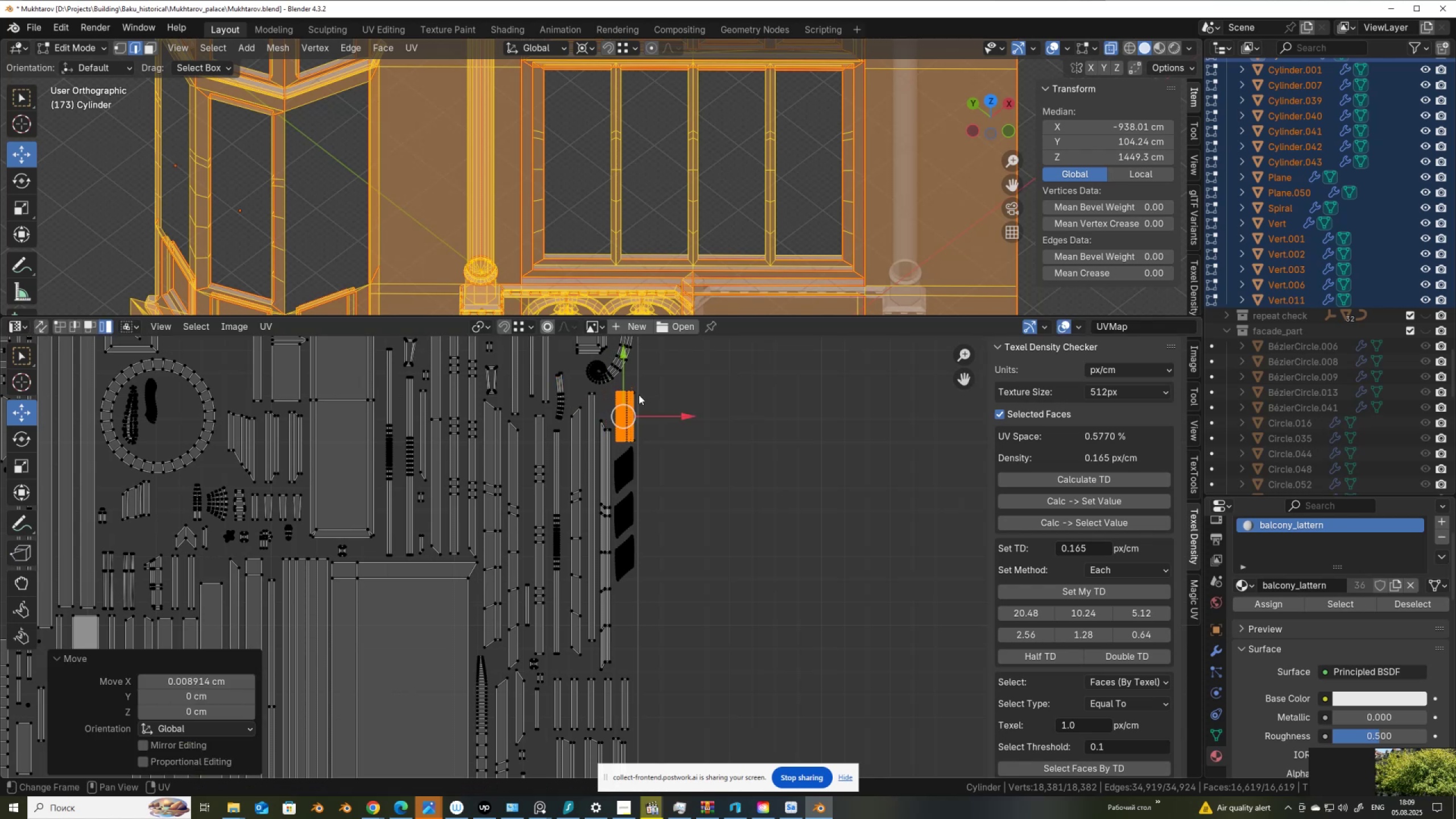 
left_click([638, 395])
 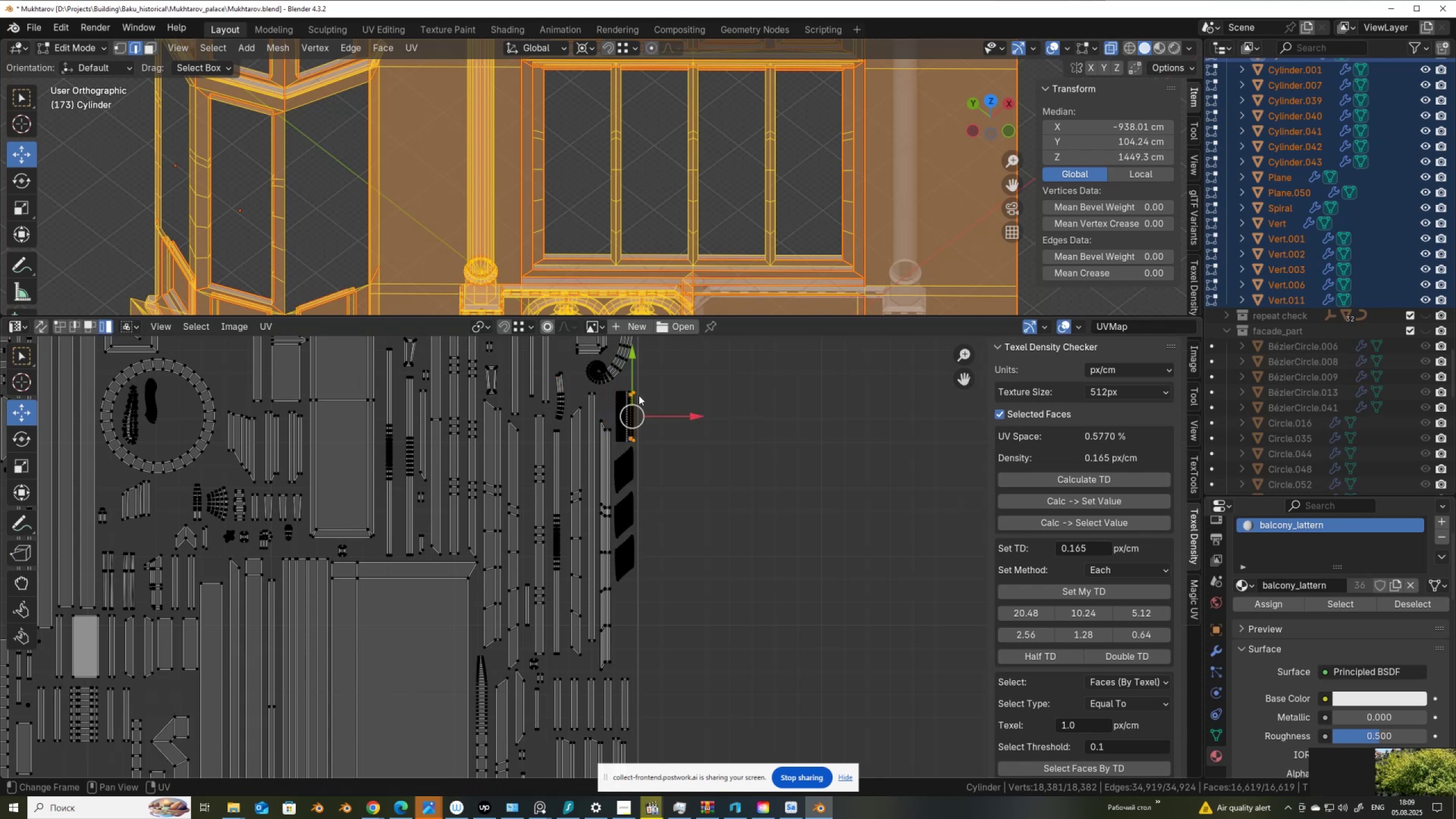 
key(G)
 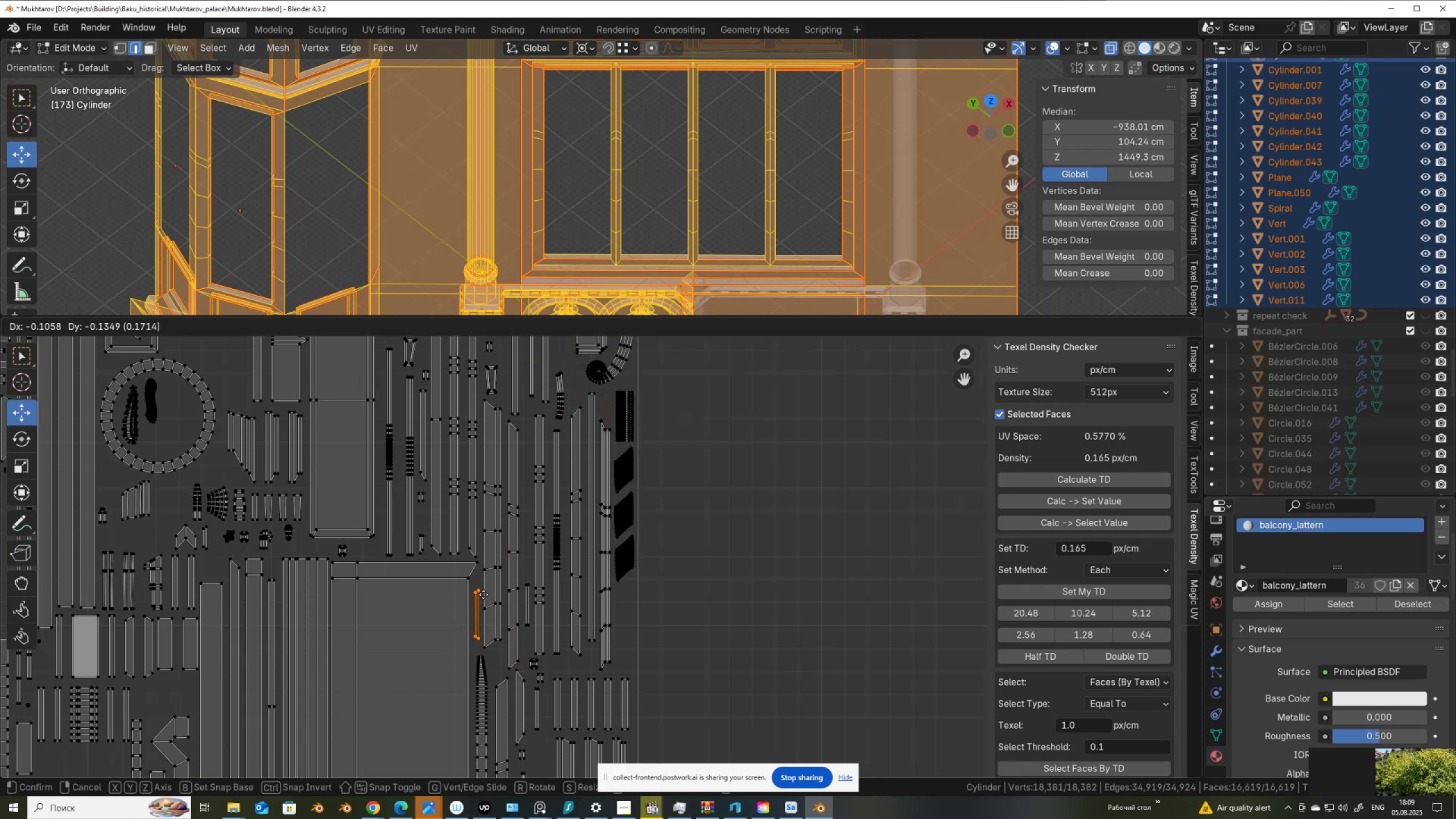 
wait(7.42)
 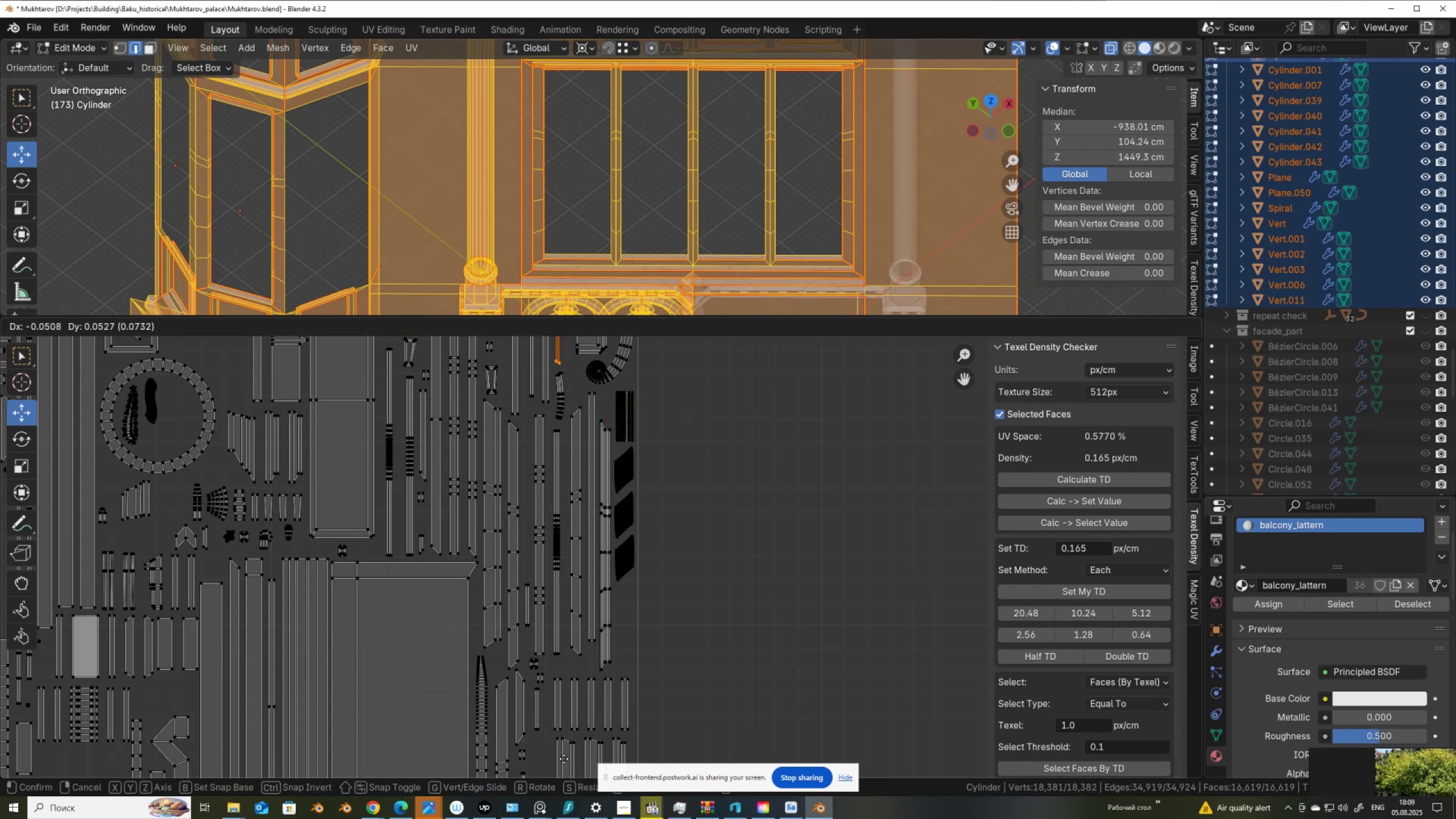 
key(G)
 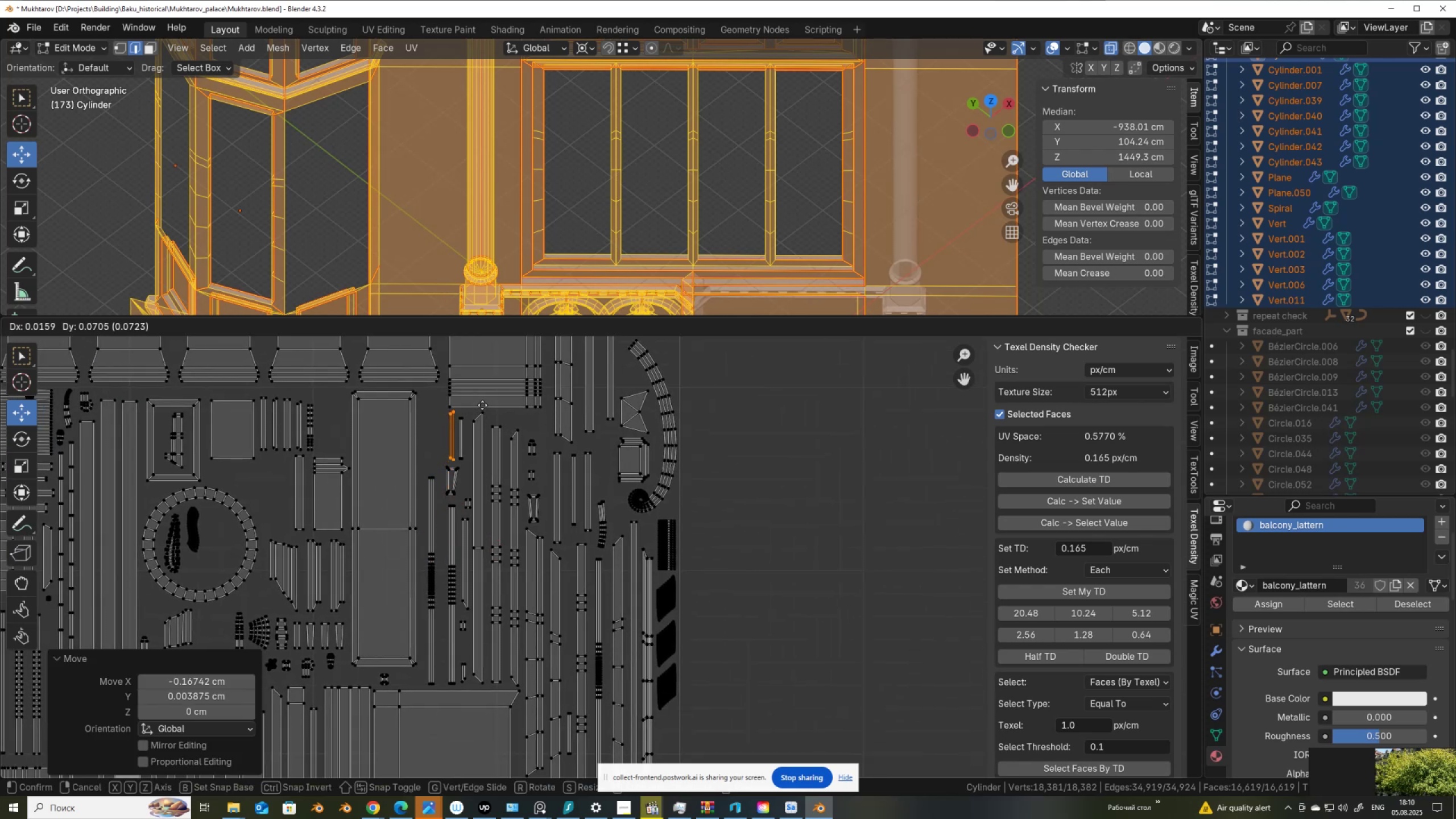 
left_click([482, 405])
 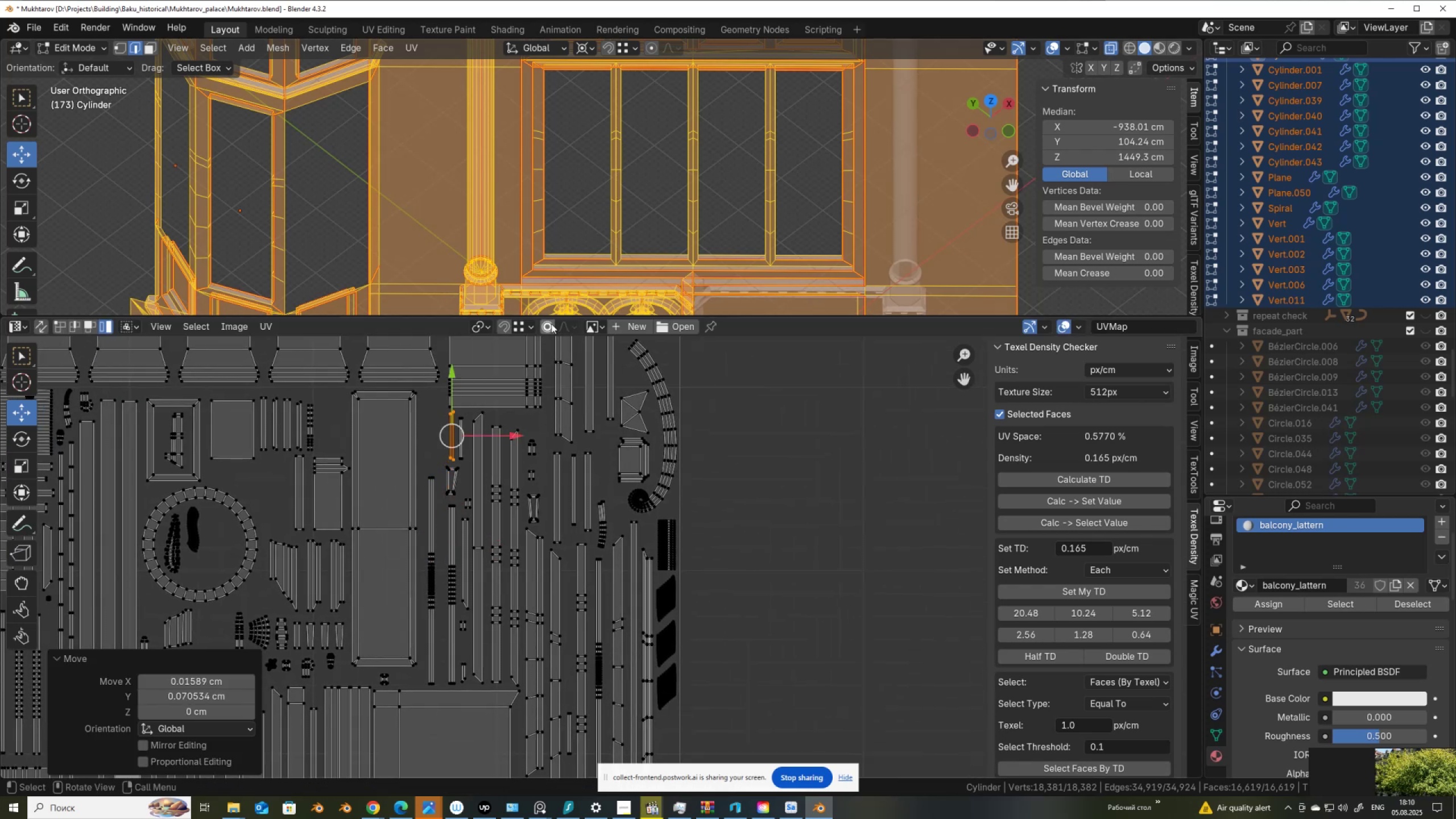 
scroll: coordinate [557, 539], scroll_direction: down, amount: 4.0
 